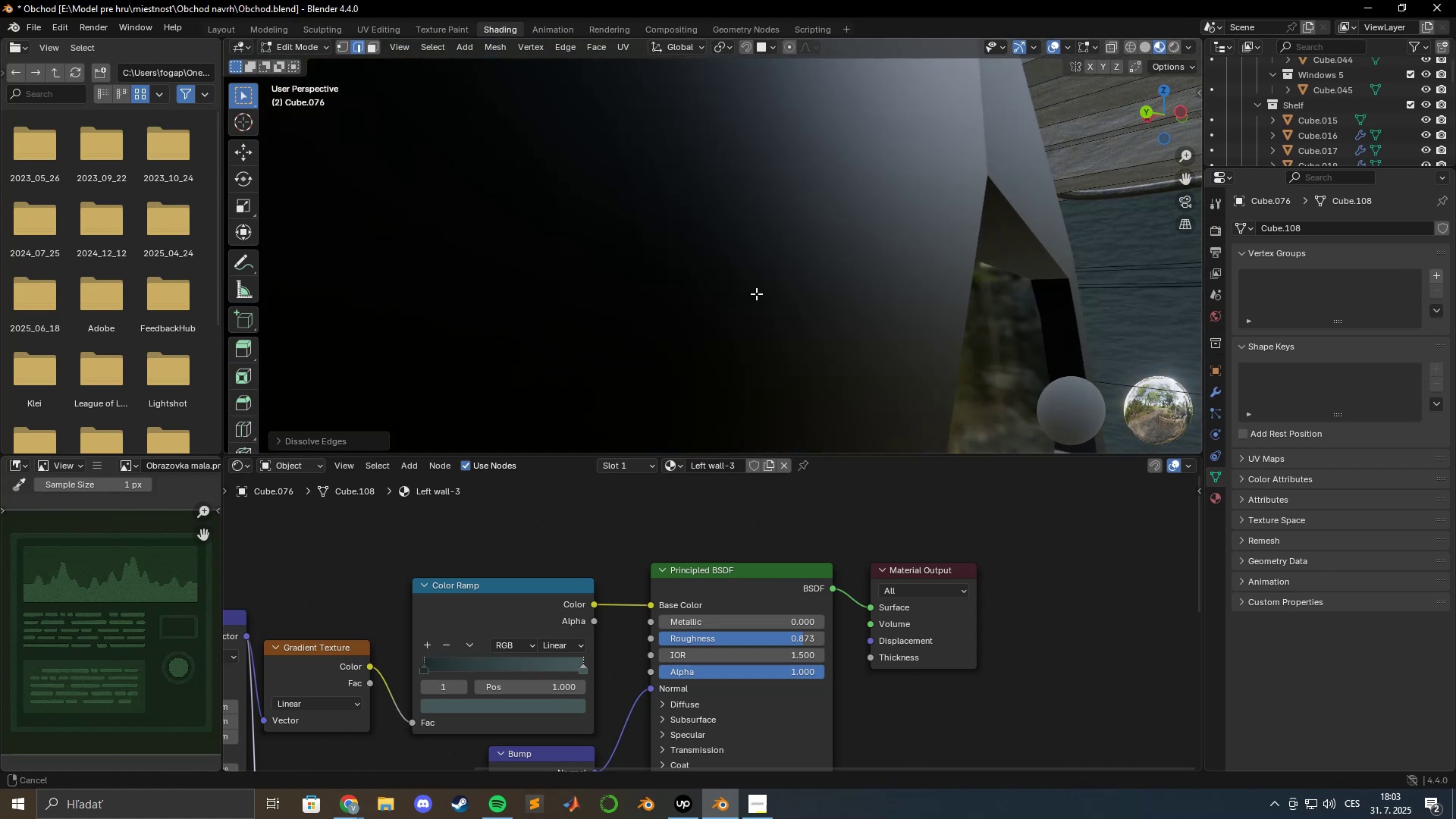 
hold_key(key=ShiftLeft, duration=1.09)
 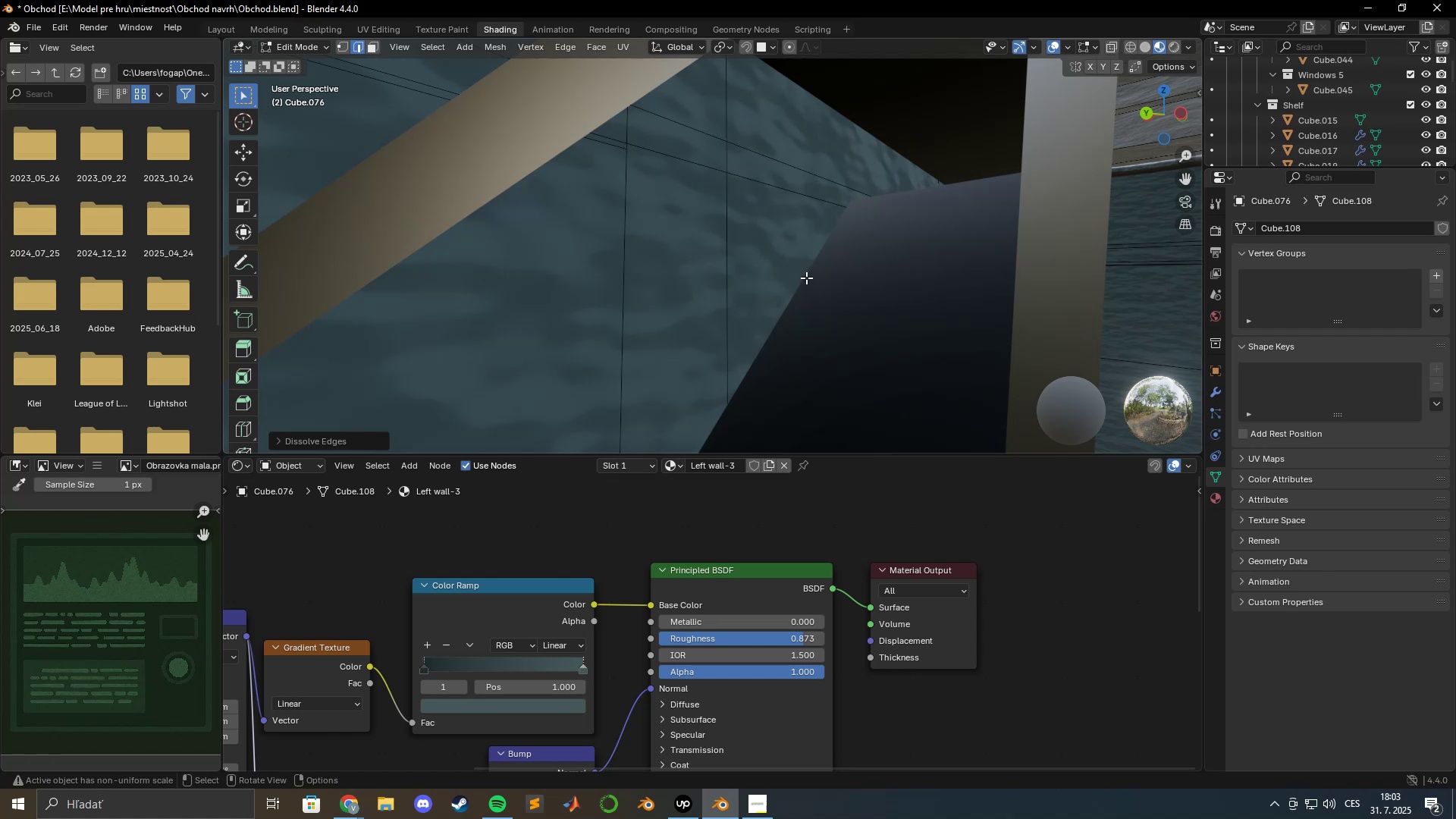 
scroll: coordinate [745, 274], scroll_direction: down, amount: 13.0
 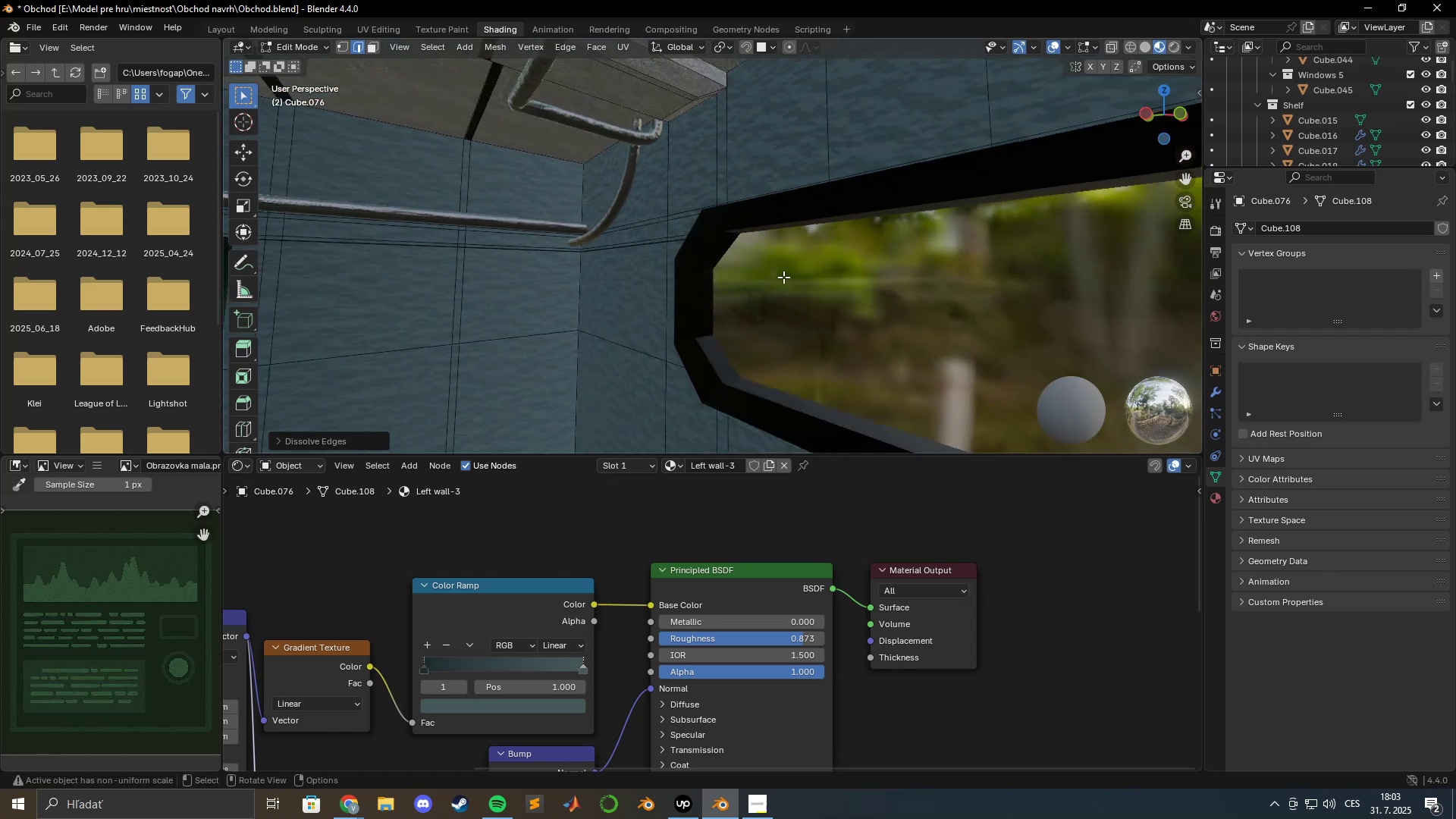 
hold_key(key=ShiftLeft, duration=0.92)
 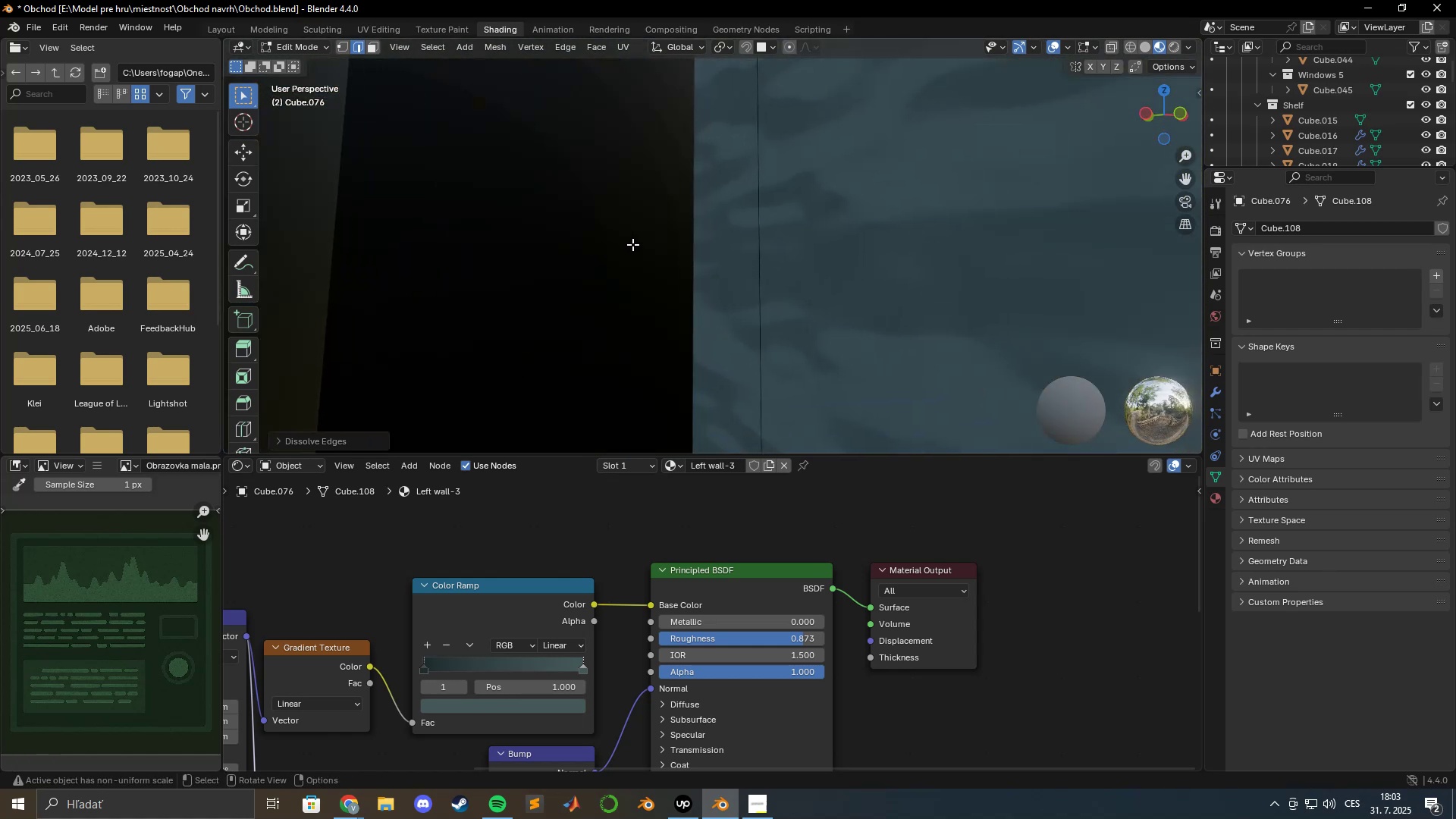 
scroll: coordinate [637, 243], scroll_direction: up, amount: 1.0
 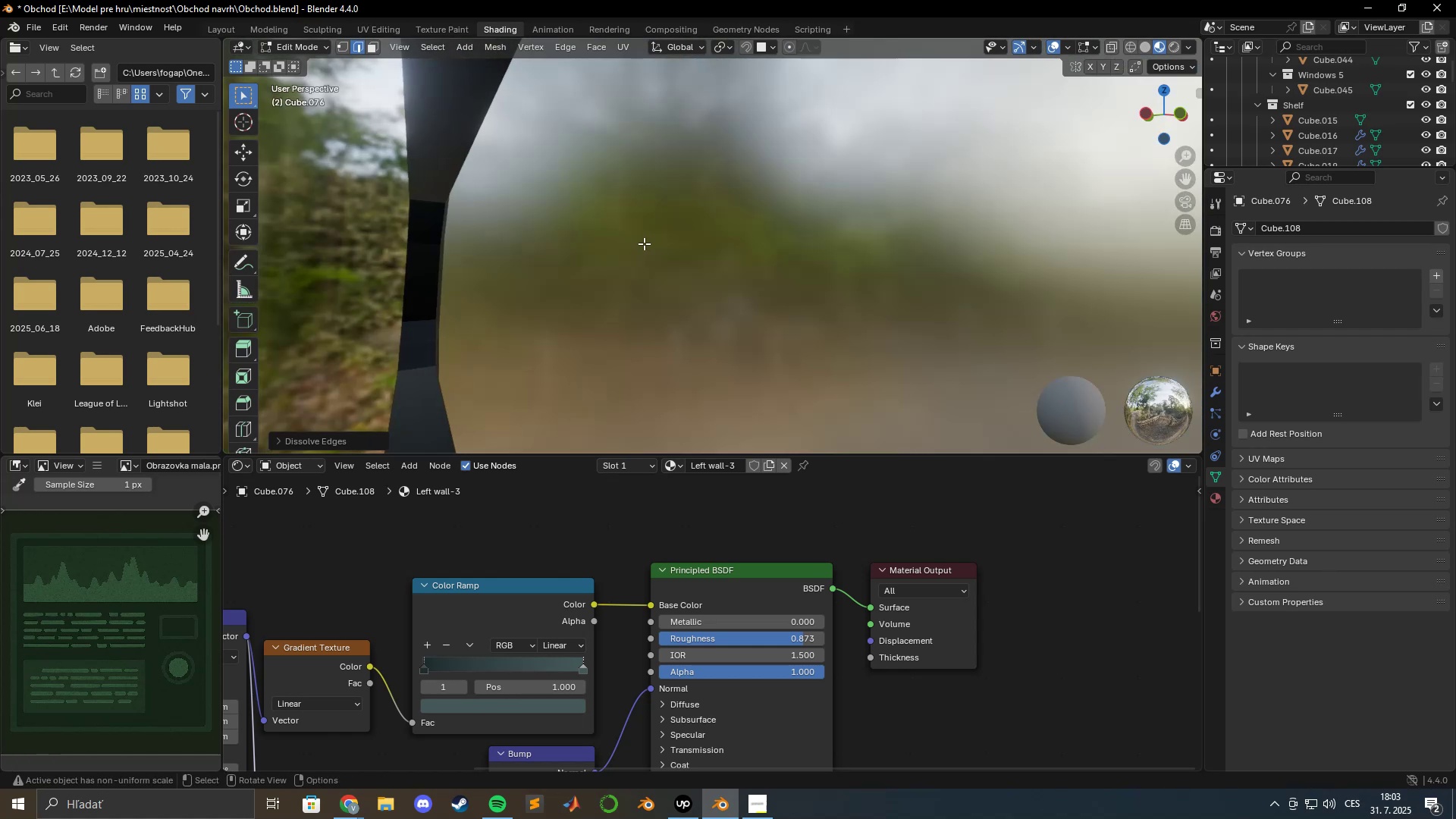 
hold_key(key=ShiftLeft, duration=0.91)
 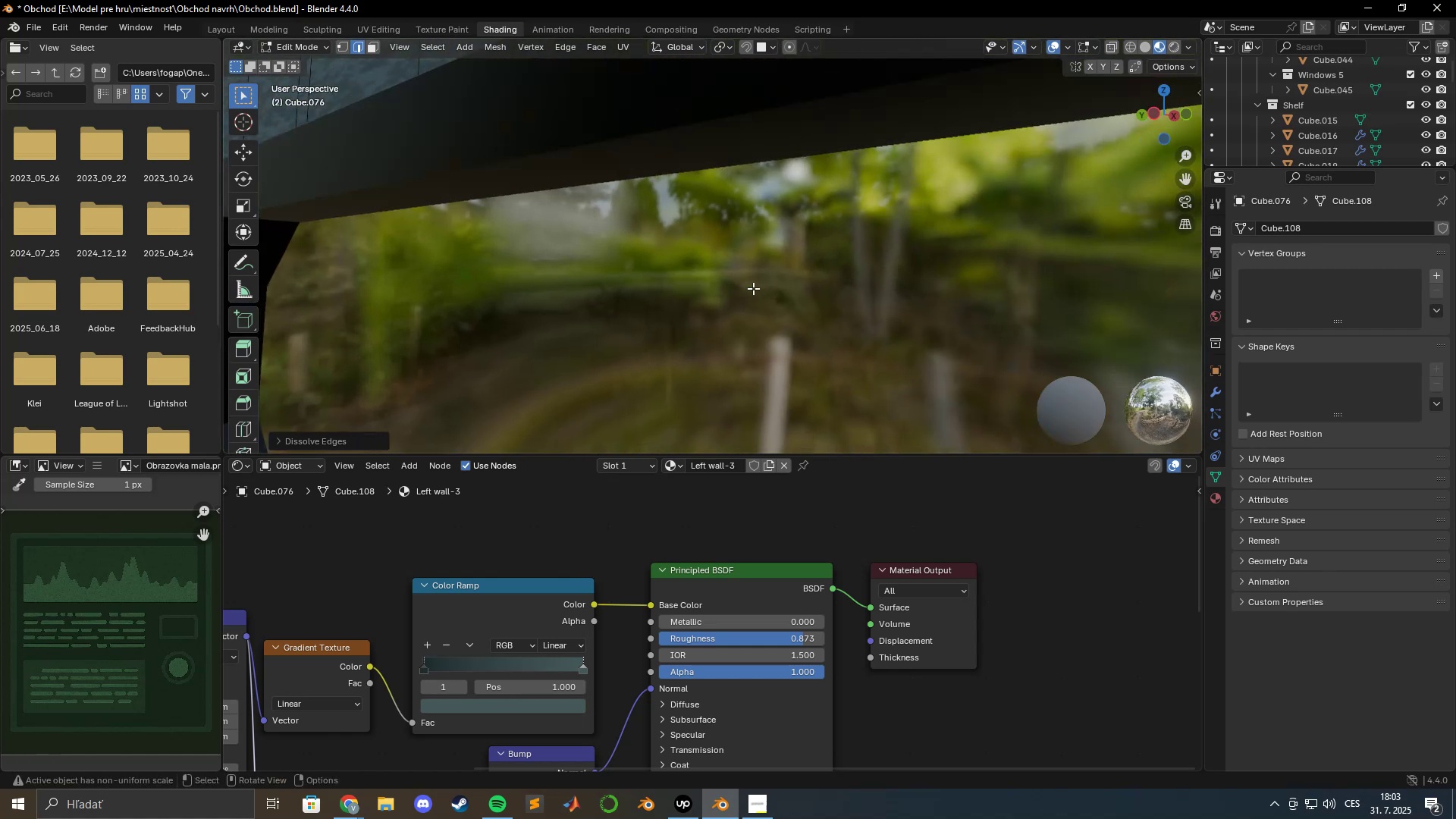 
hold_key(key=ShiftLeft, duration=1.53)
 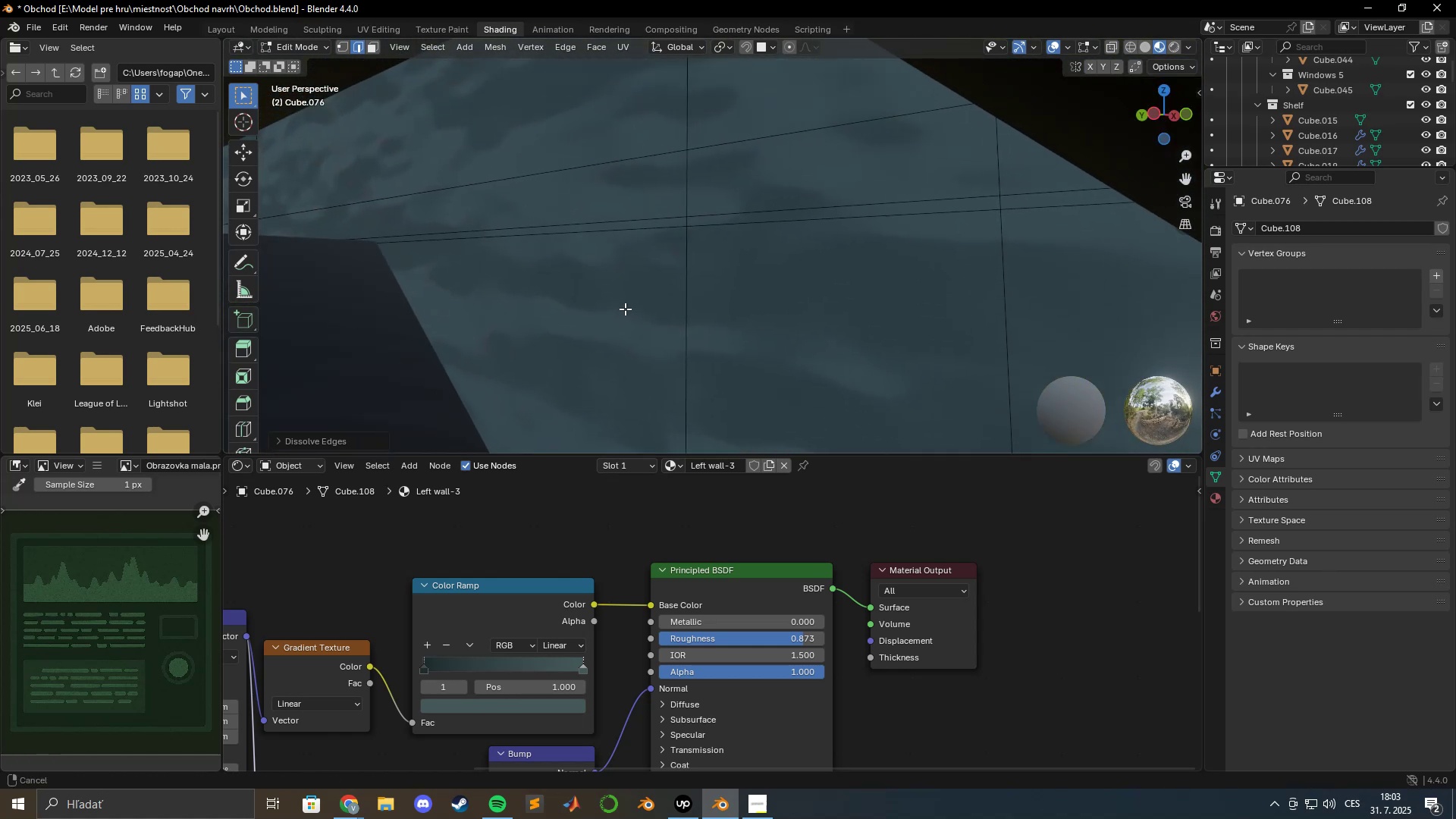 
hold_key(key=ShiftLeft, duration=1.53)
 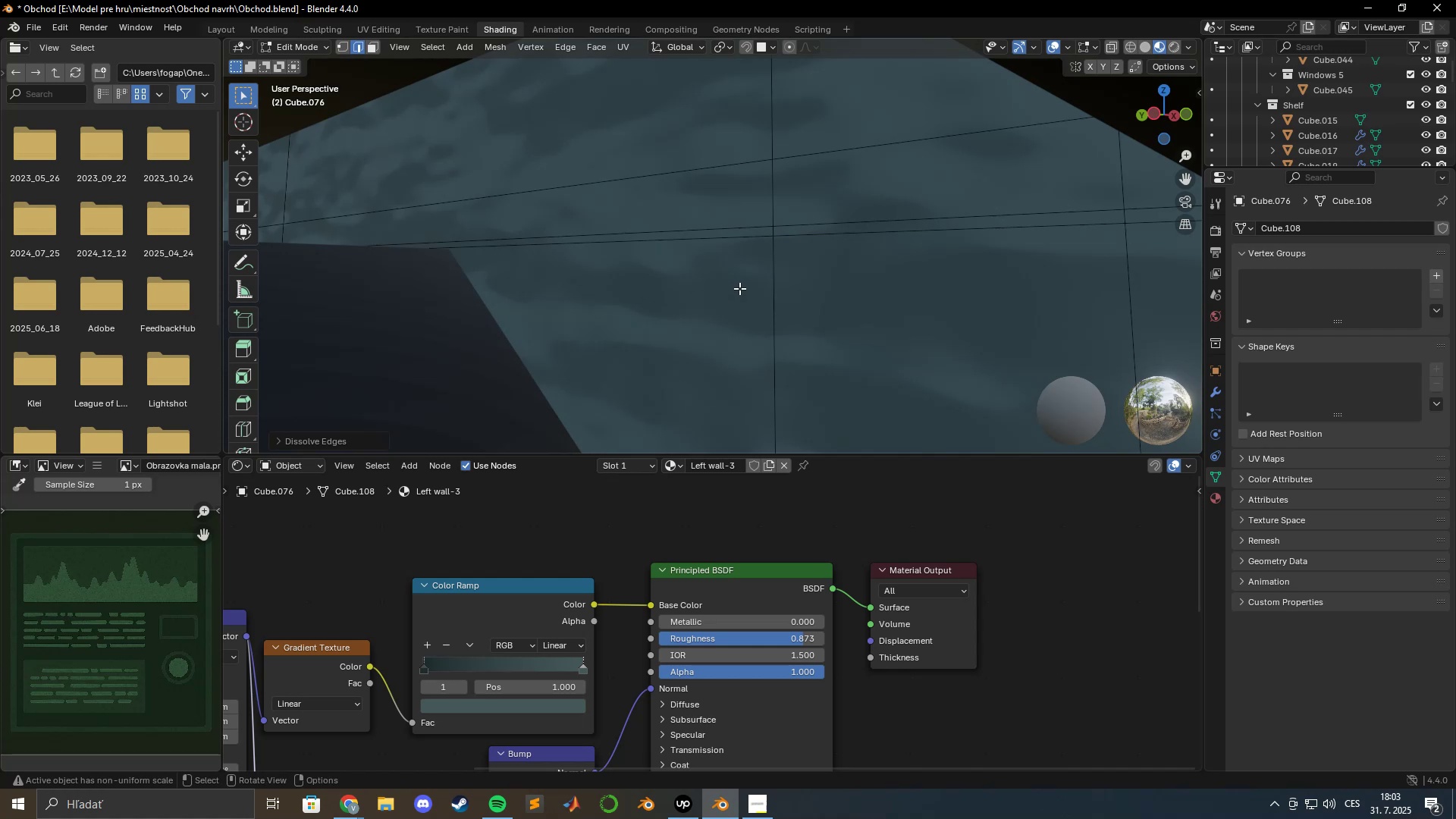 
hold_key(key=ShiftLeft, duration=0.37)
 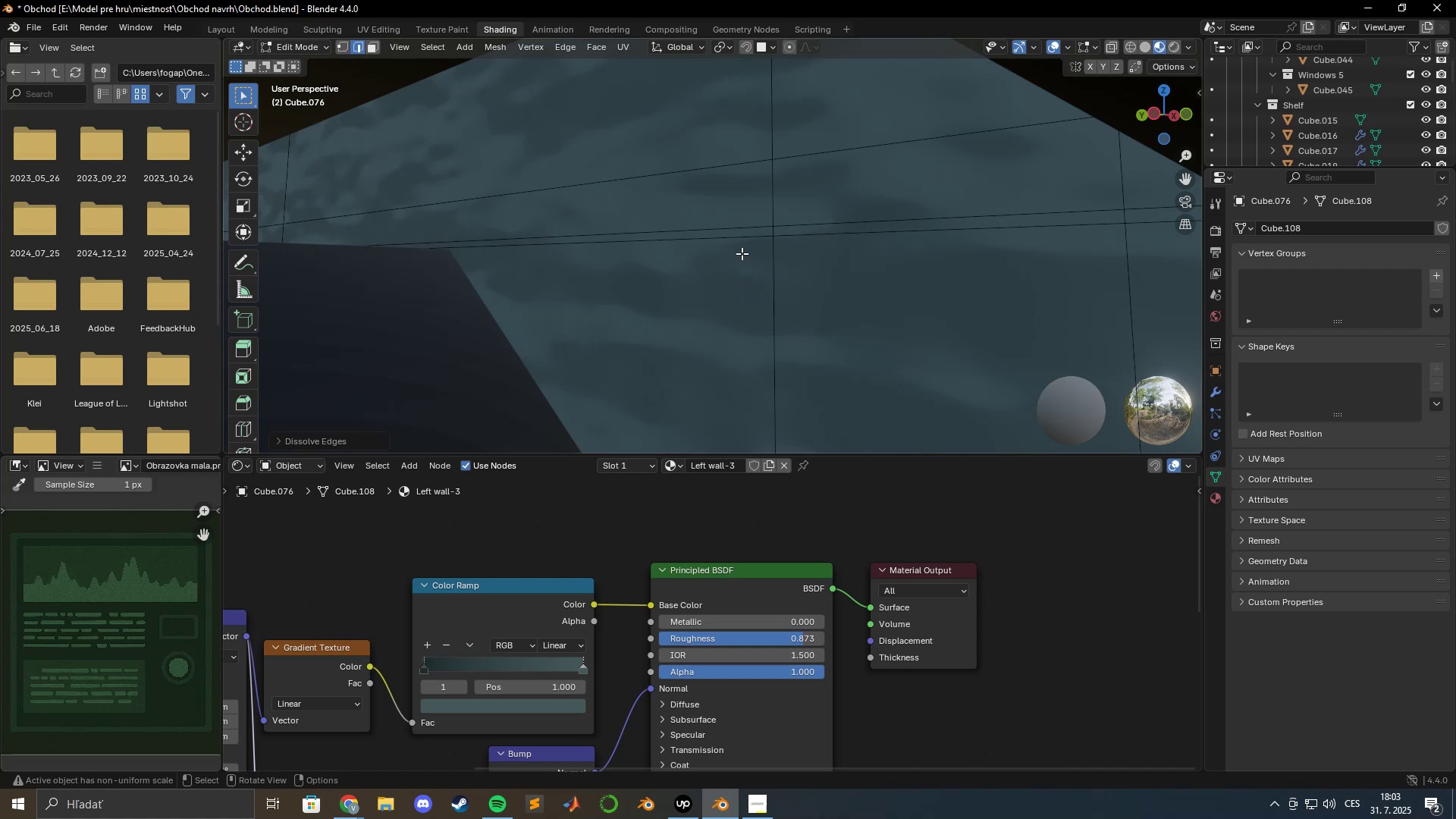 
hold_key(key=ShiftLeft, duration=0.7)
left_click([726, 244])
 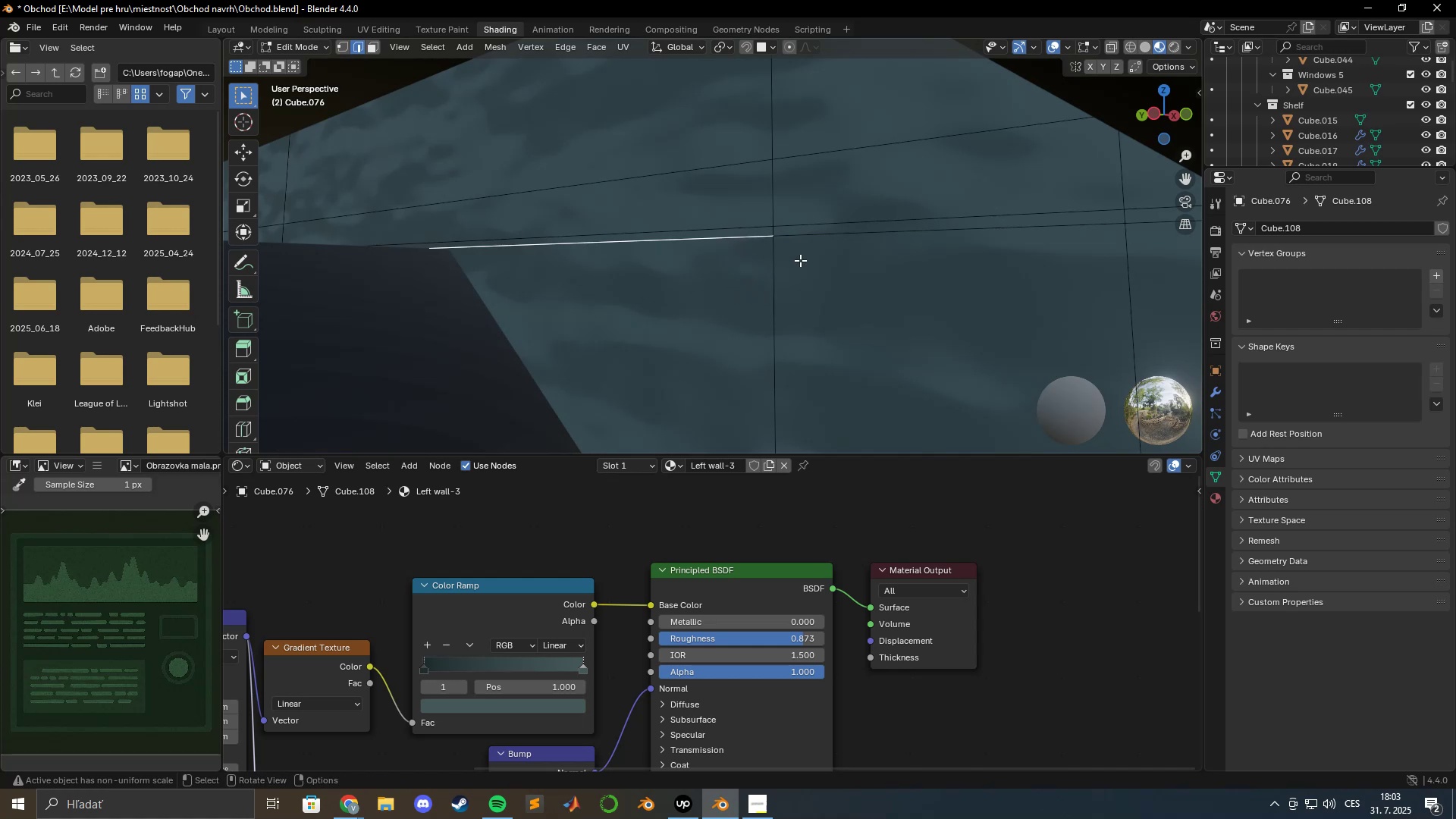 
hold_key(key=ShiftLeft, duration=0.93)
left_click([804, 243])
 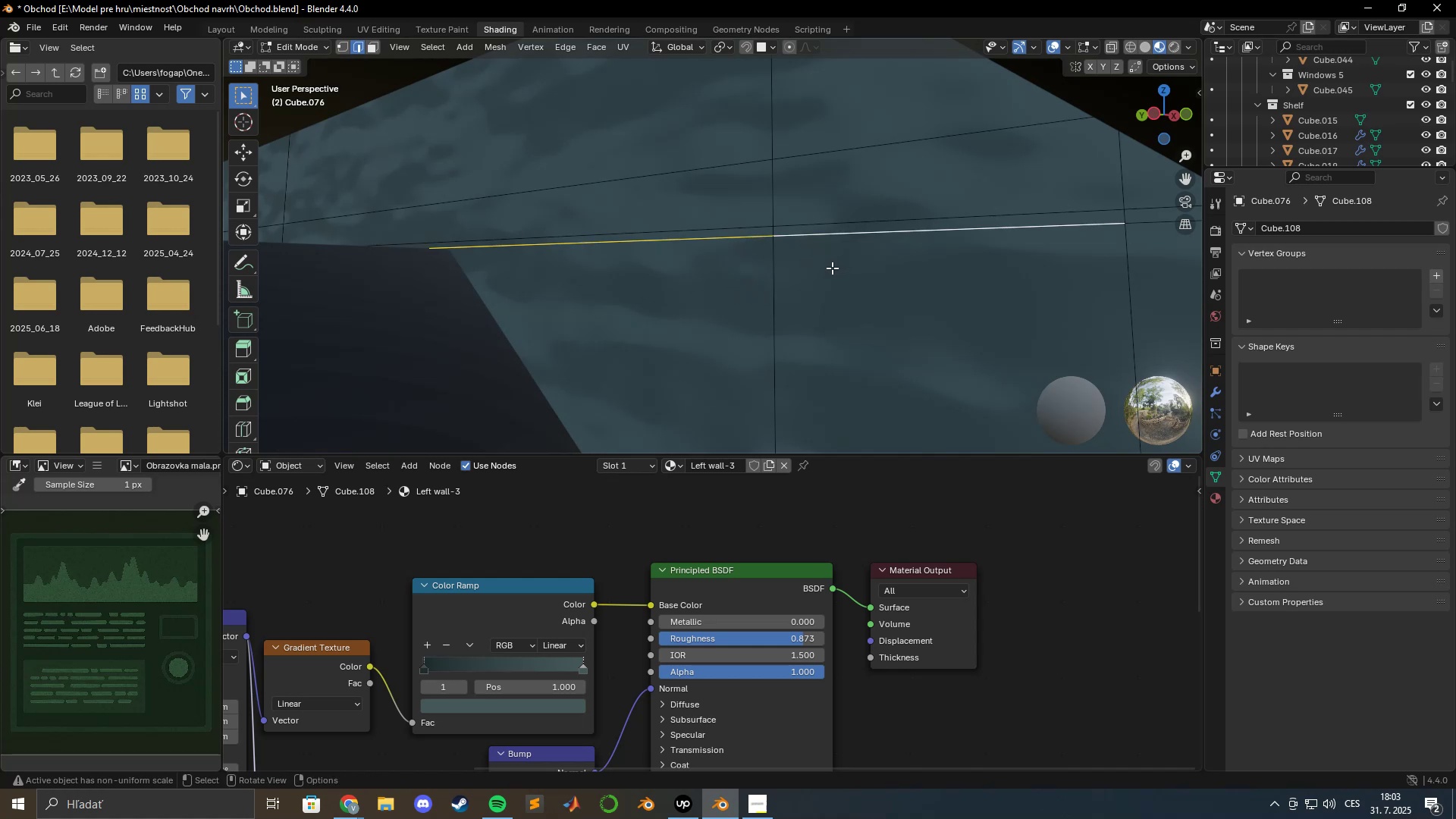 
key(X)
 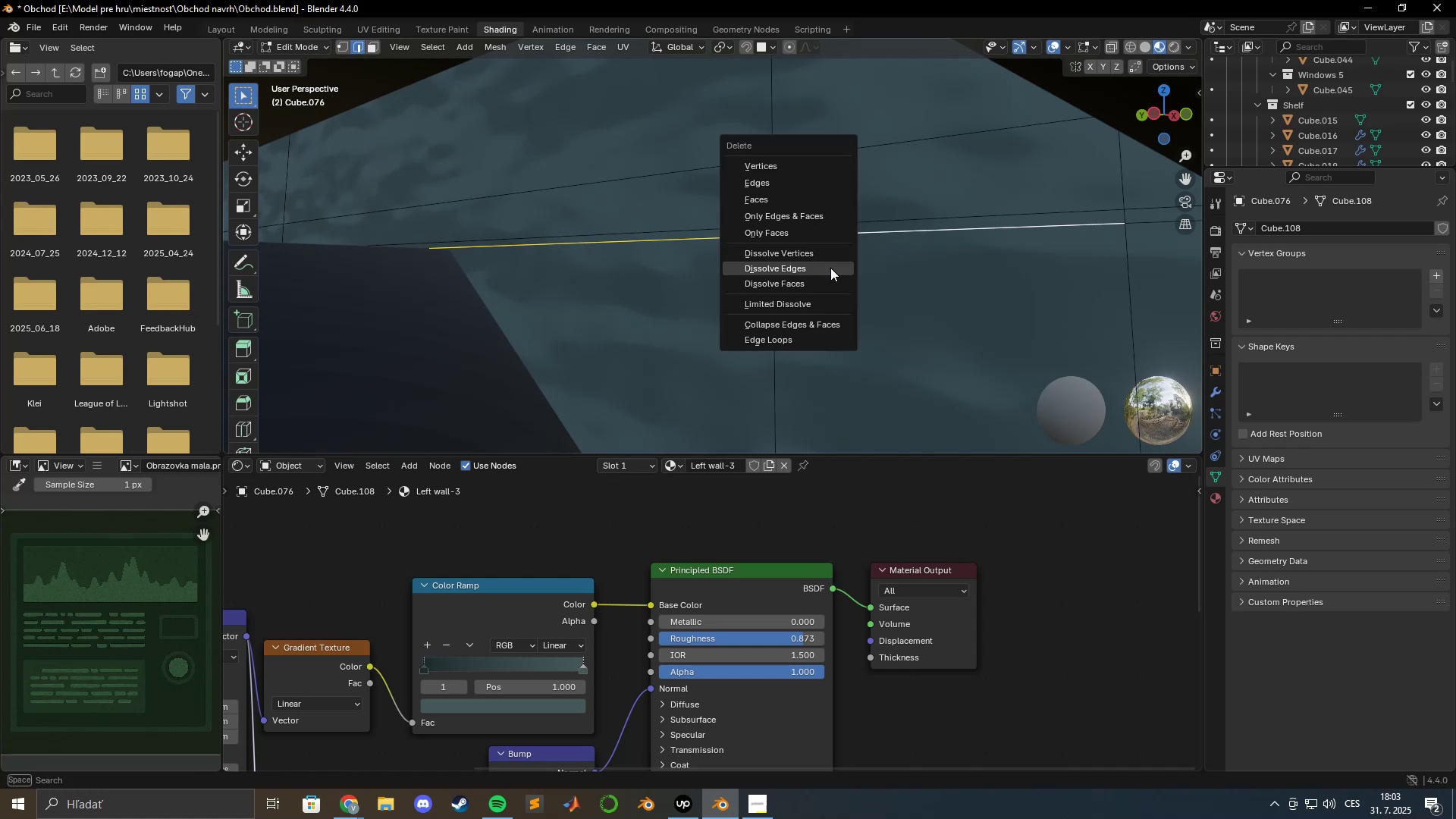 
left_click([830, 268])
 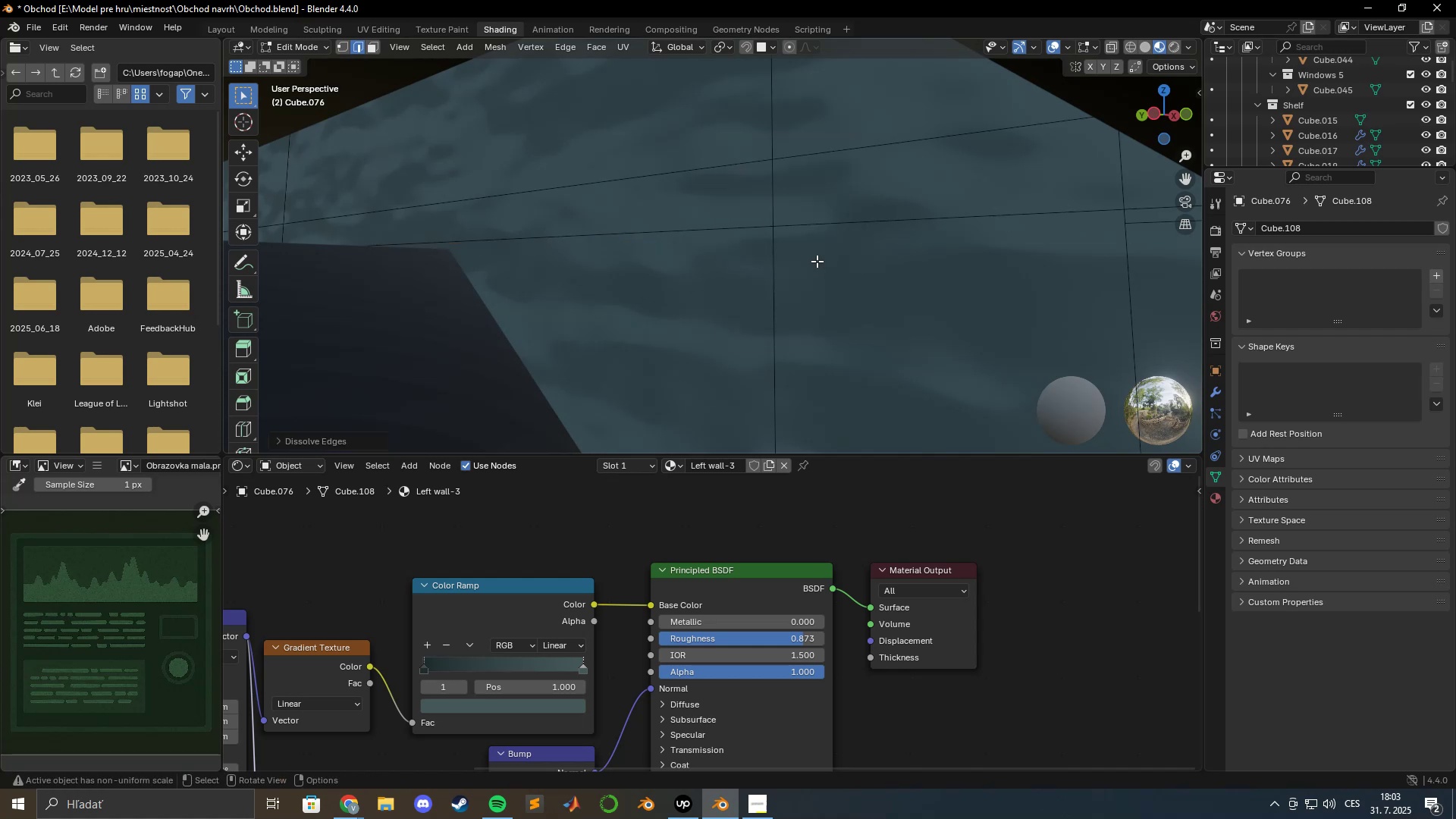 
hold_key(key=ShiftLeft, duration=0.59)
 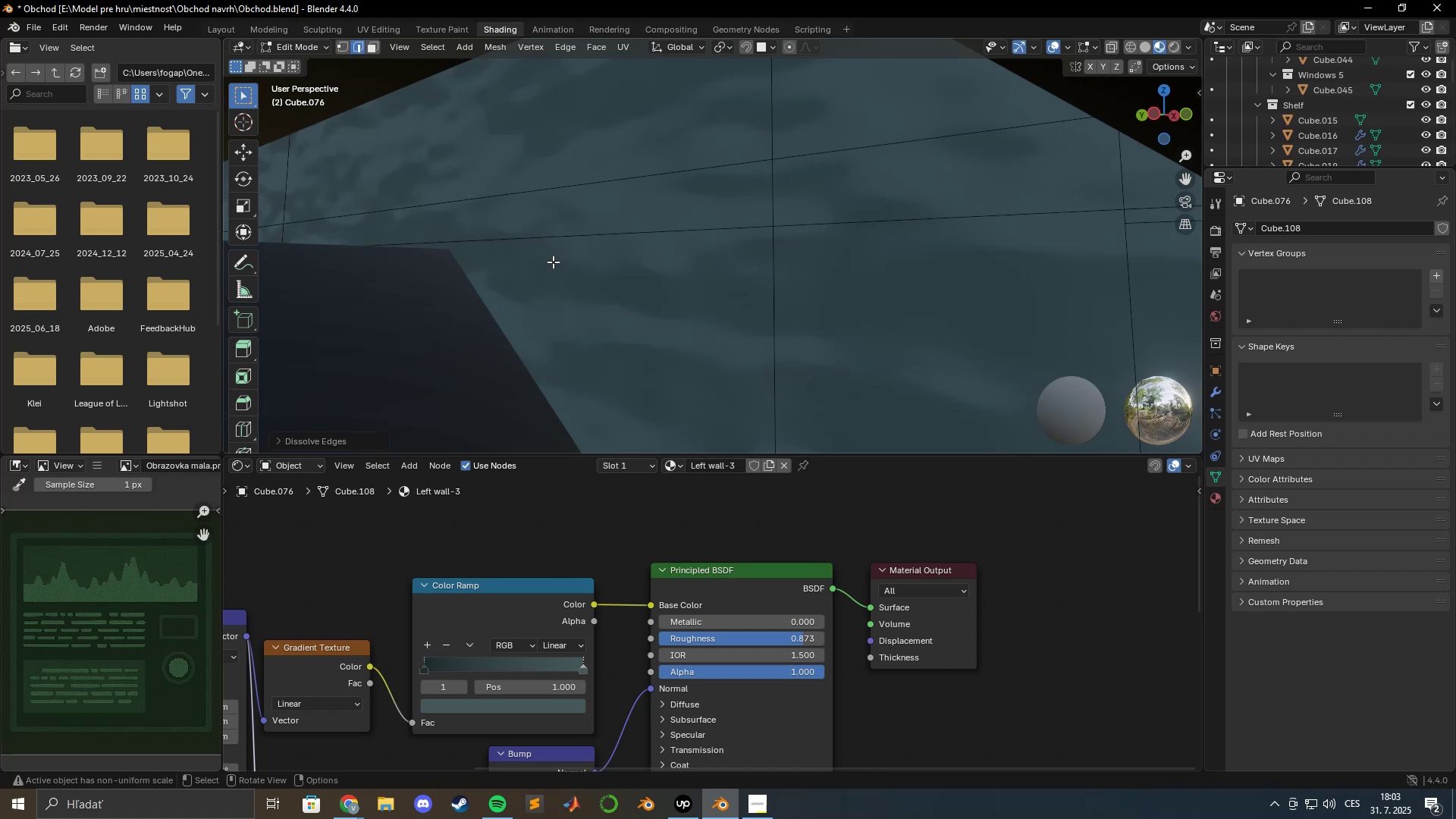 
wait(6.0)
 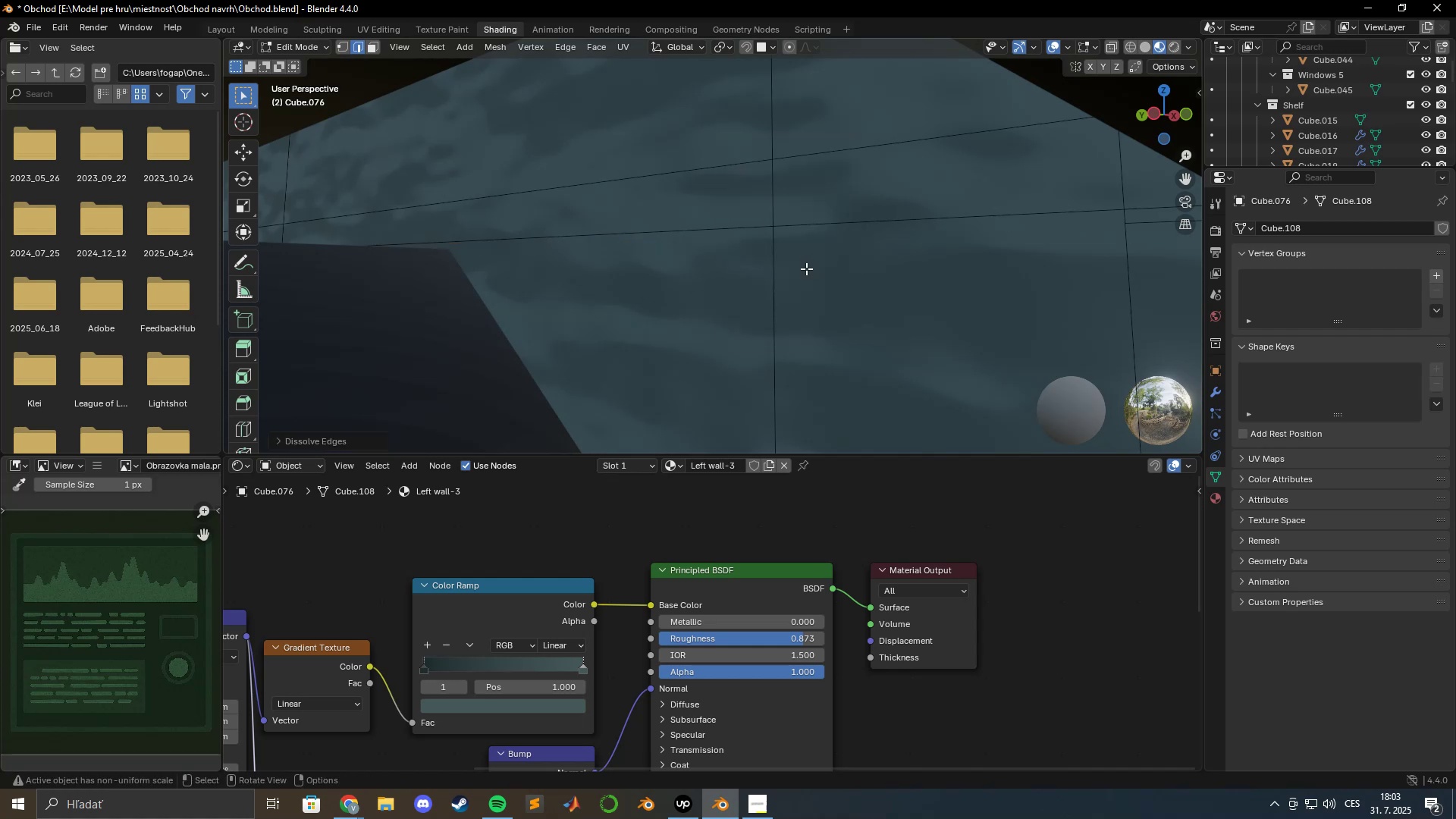 
hold_key(key=ShiftLeft, duration=0.66)
 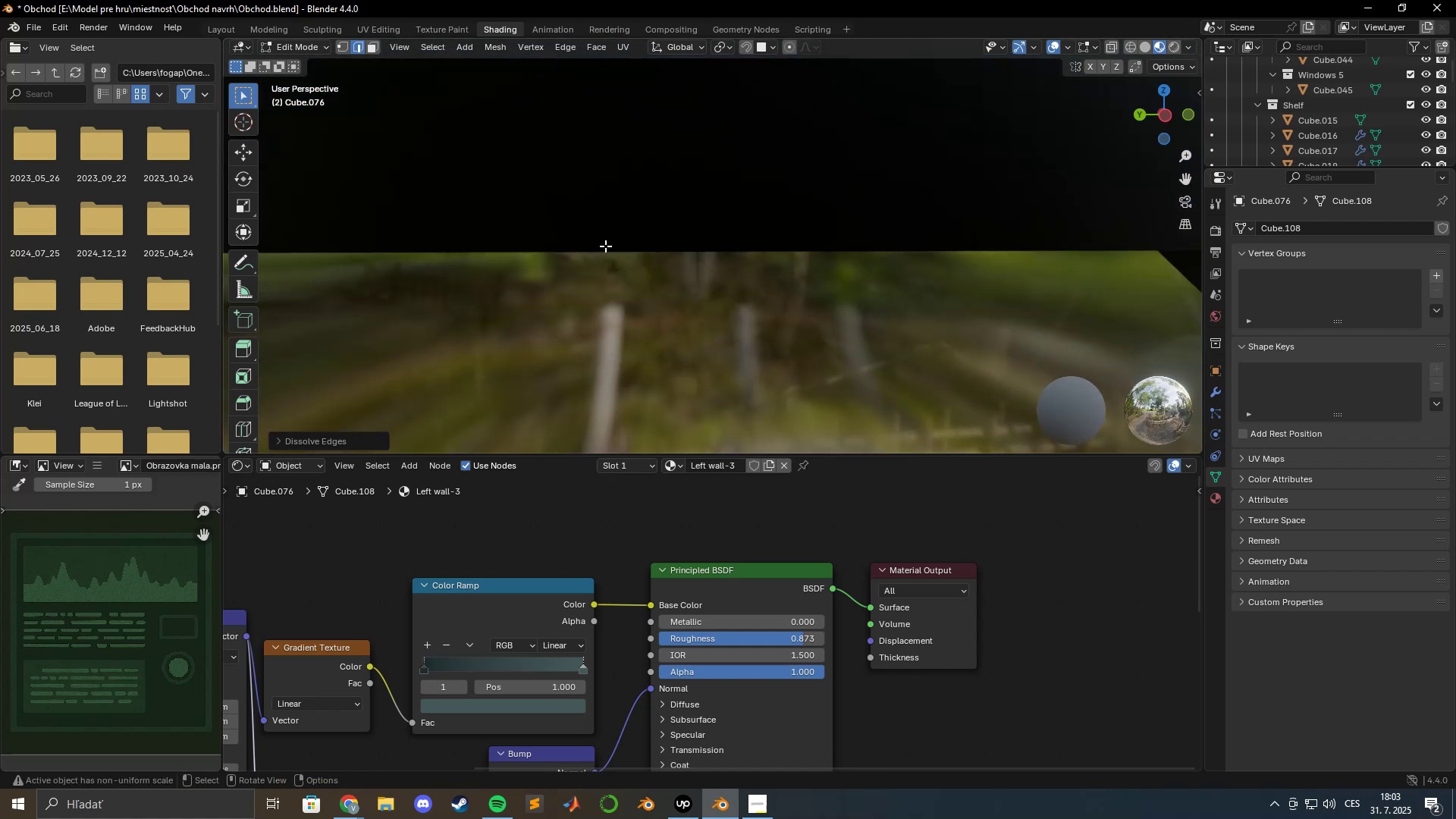 
scroll: coordinate [606, 246], scroll_direction: up, amount: 1.0
 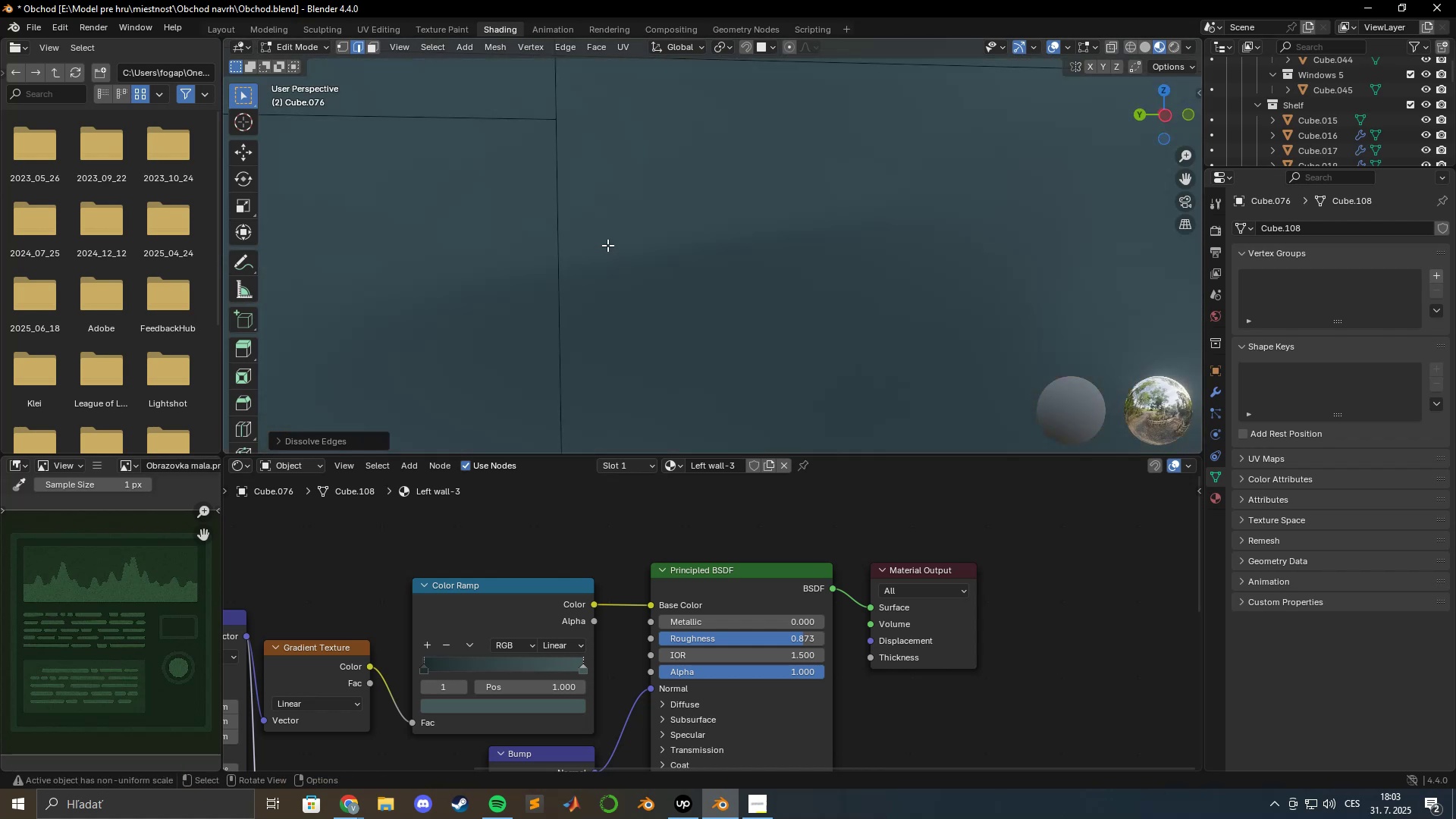 
hold_key(key=ShiftLeft, duration=0.94)
 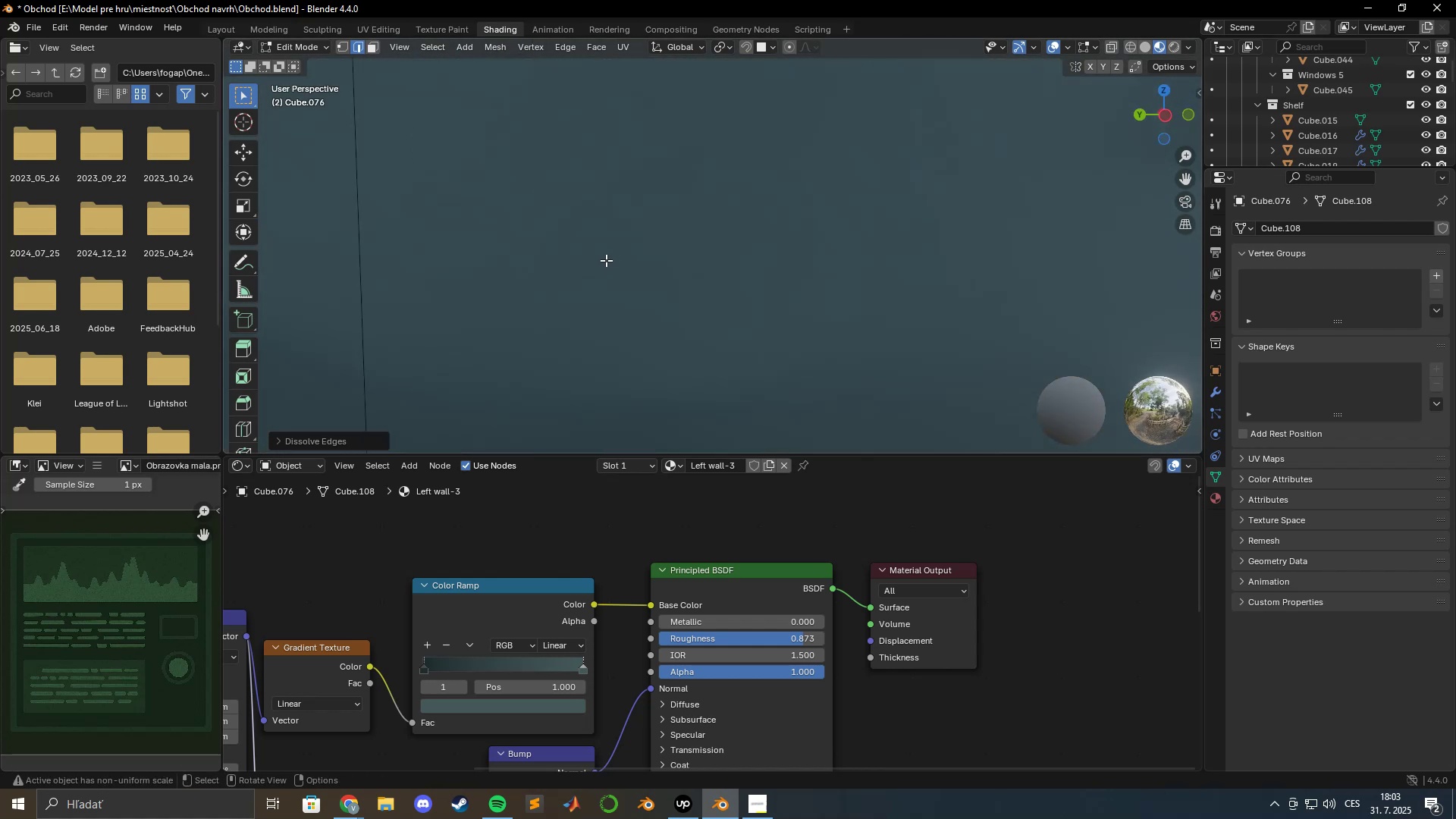 
scroll: coordinate [606, 260], scroll_direction: down, amount: 1.0
 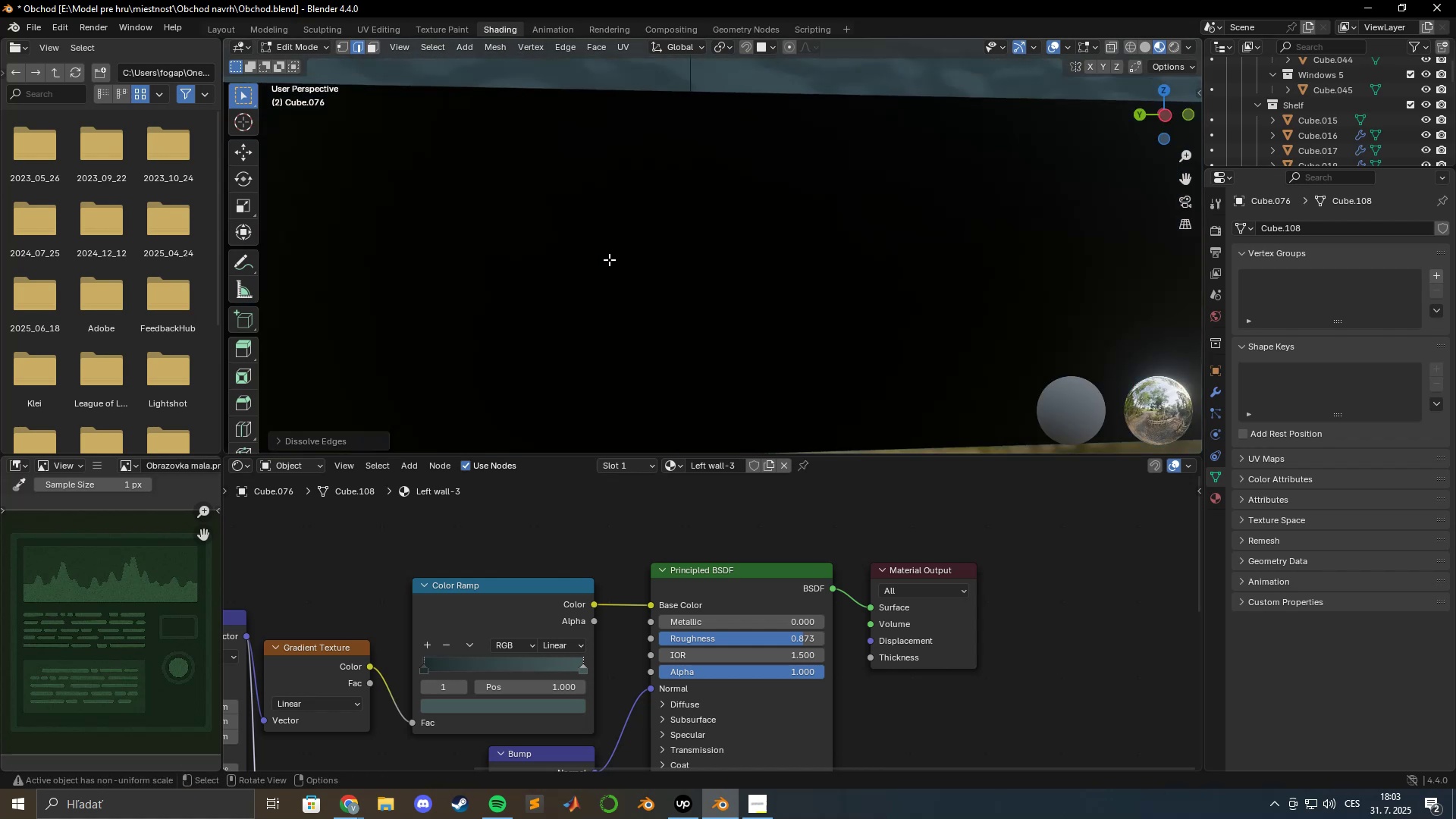 
hold_key(key=ShiftLeft, duration=1.04)
 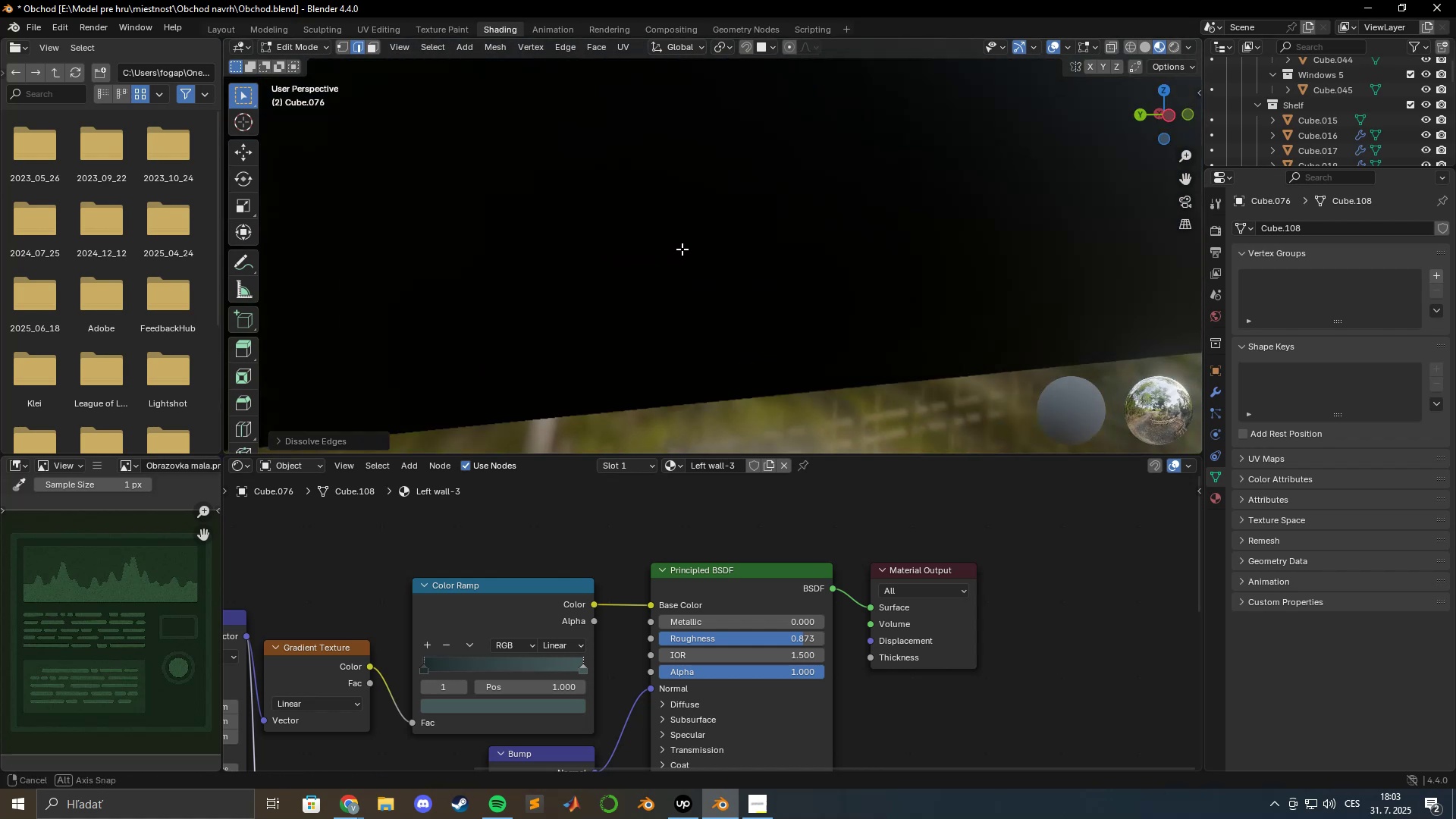 
hold_key(key=ShiftLeft, duration=1.5)
 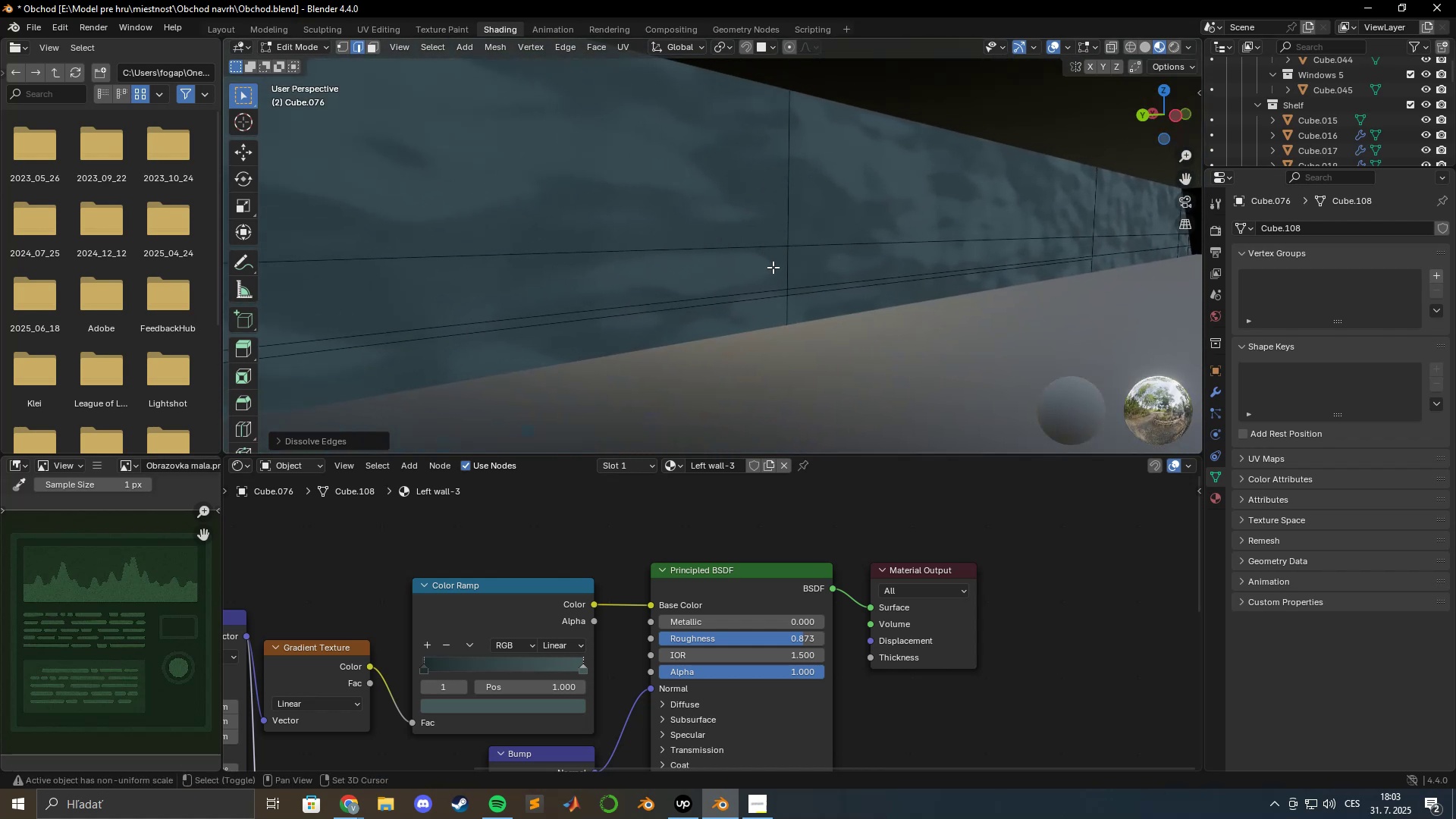 
hold_key(key=ShiftLeft, duration=0.81)
 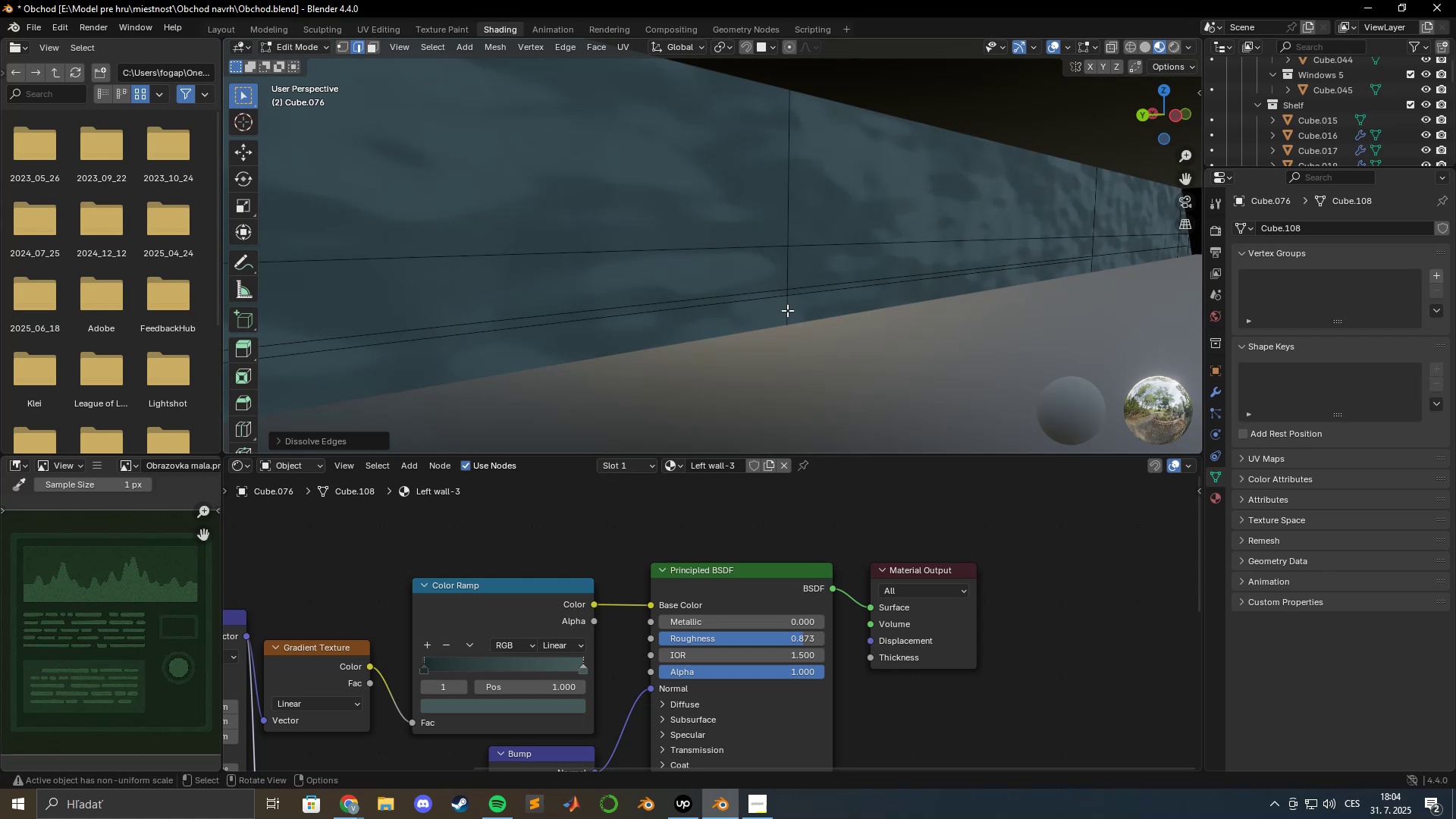 
left_click([787, 310])
 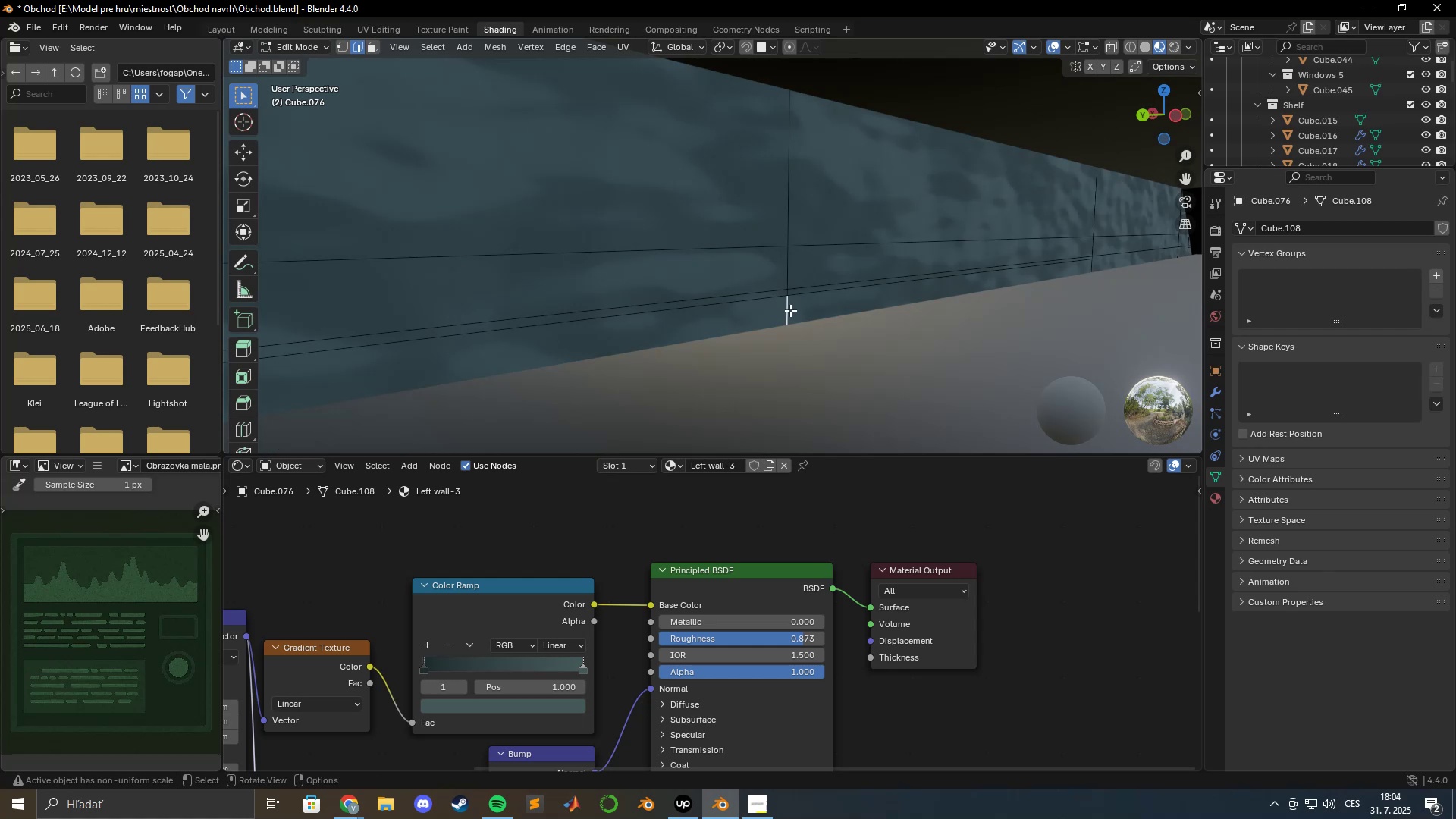 
hold_key(key=ShiftLeft, duration=0.87)
 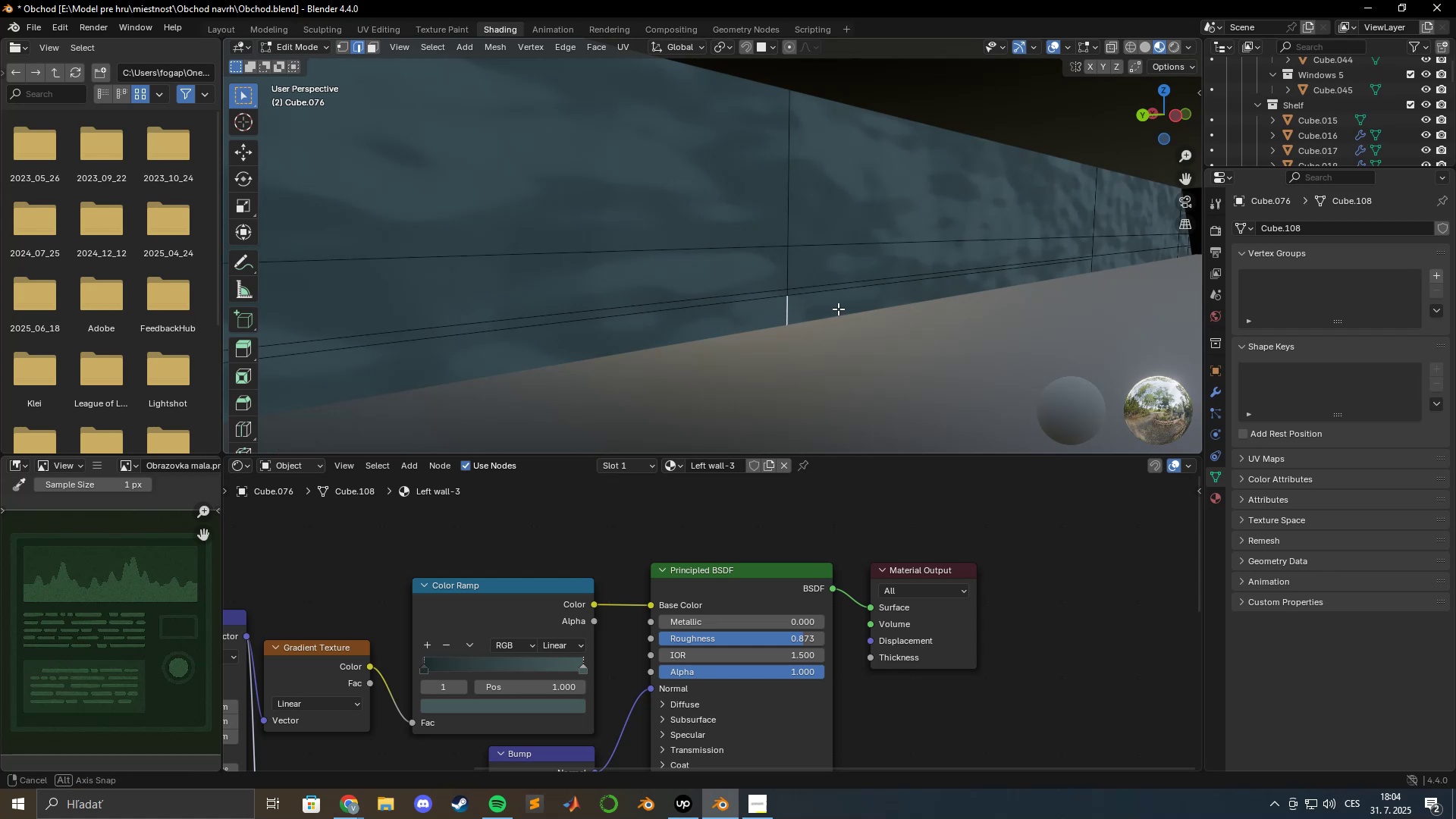 
hold_key(key=ShiftLeft, duration=0.59)
 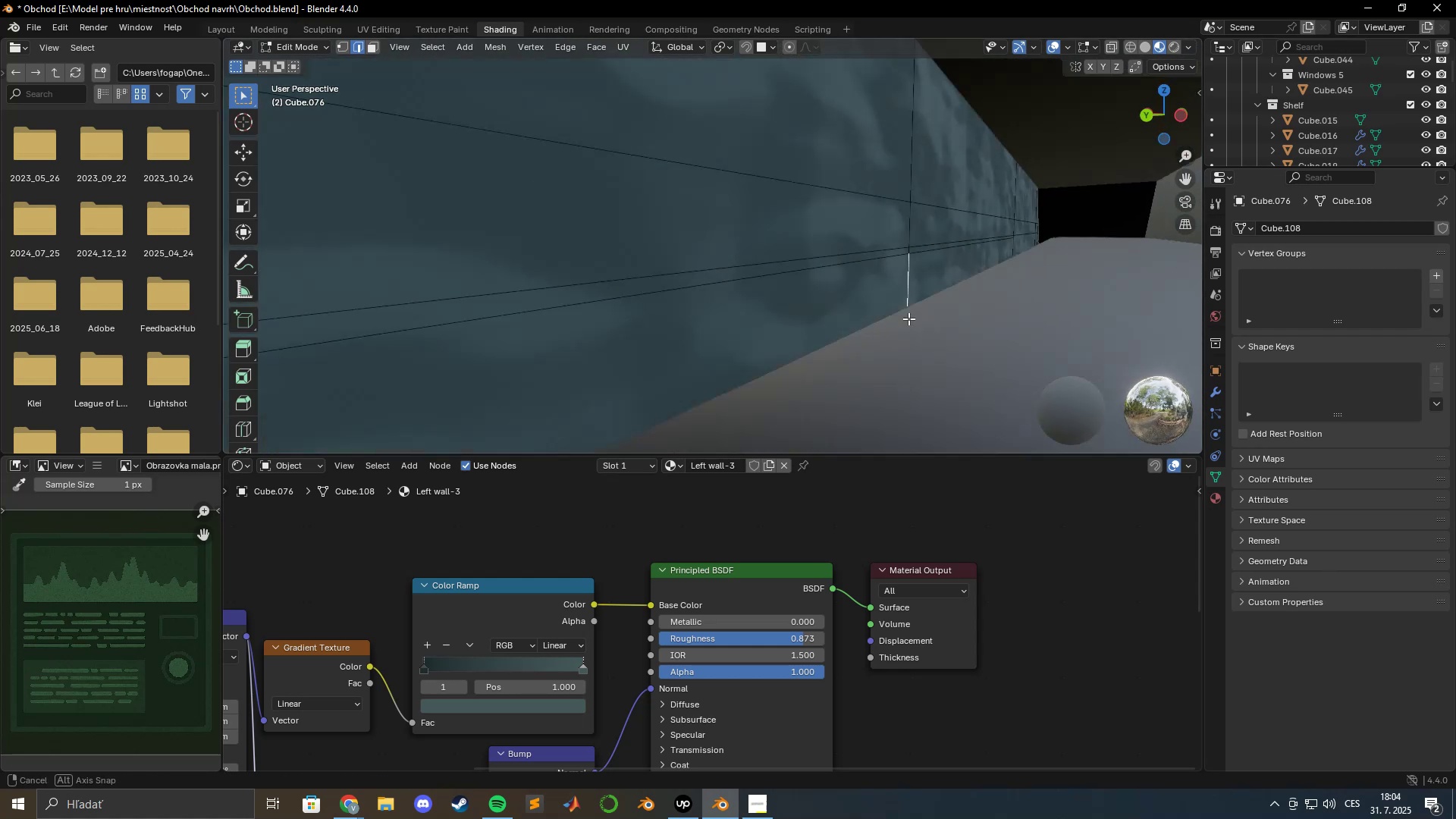 
hold_key(key=ShiftLeft, duration=0.51)
 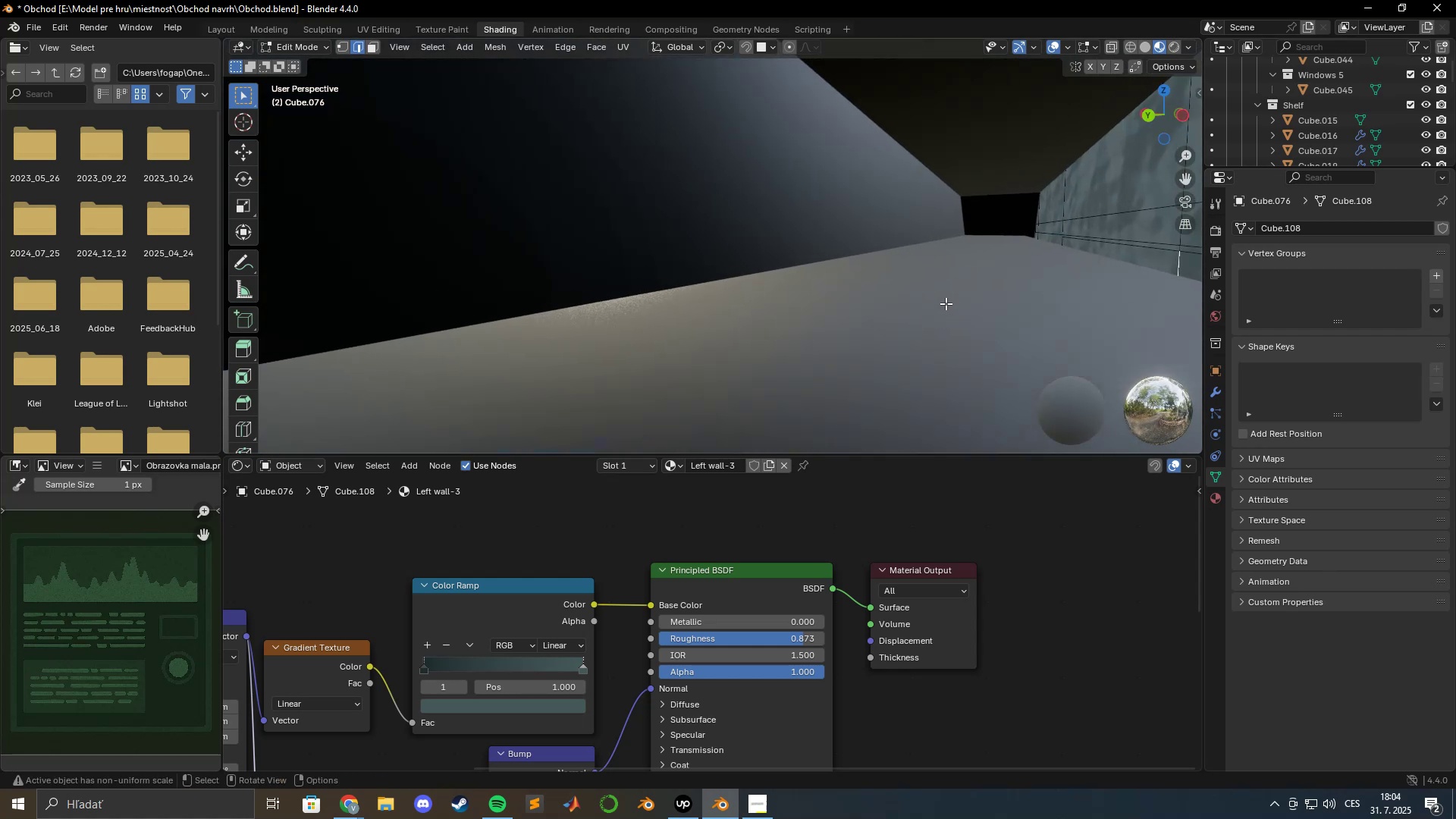 
hold_key(key=ShiftLeft, duration=0.64)
scroll: coordinate [984, 303], scroll_direction: down, amount: 1.0
 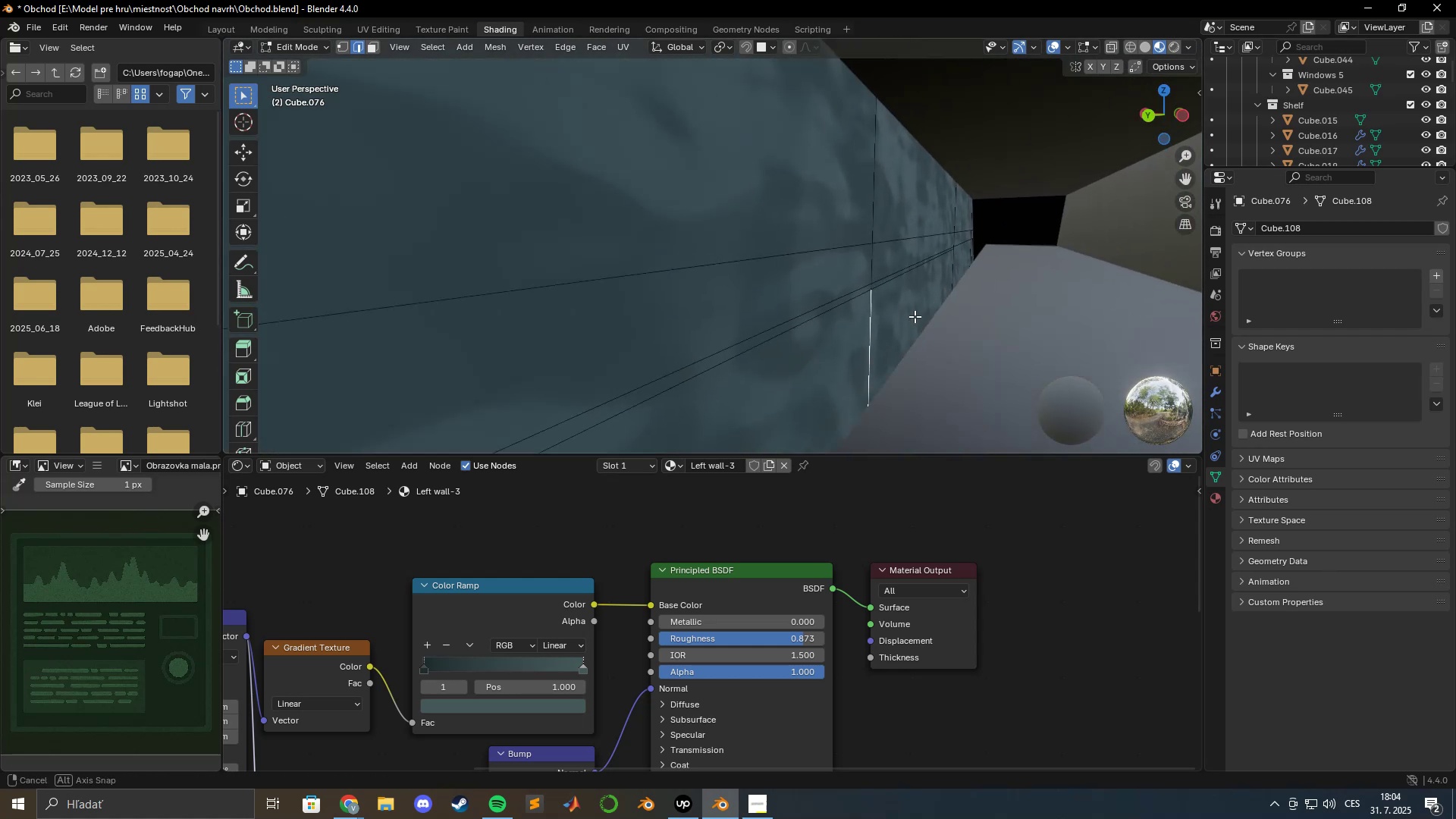 
hold_key(key=ShiftLeft, duration=0.79)
 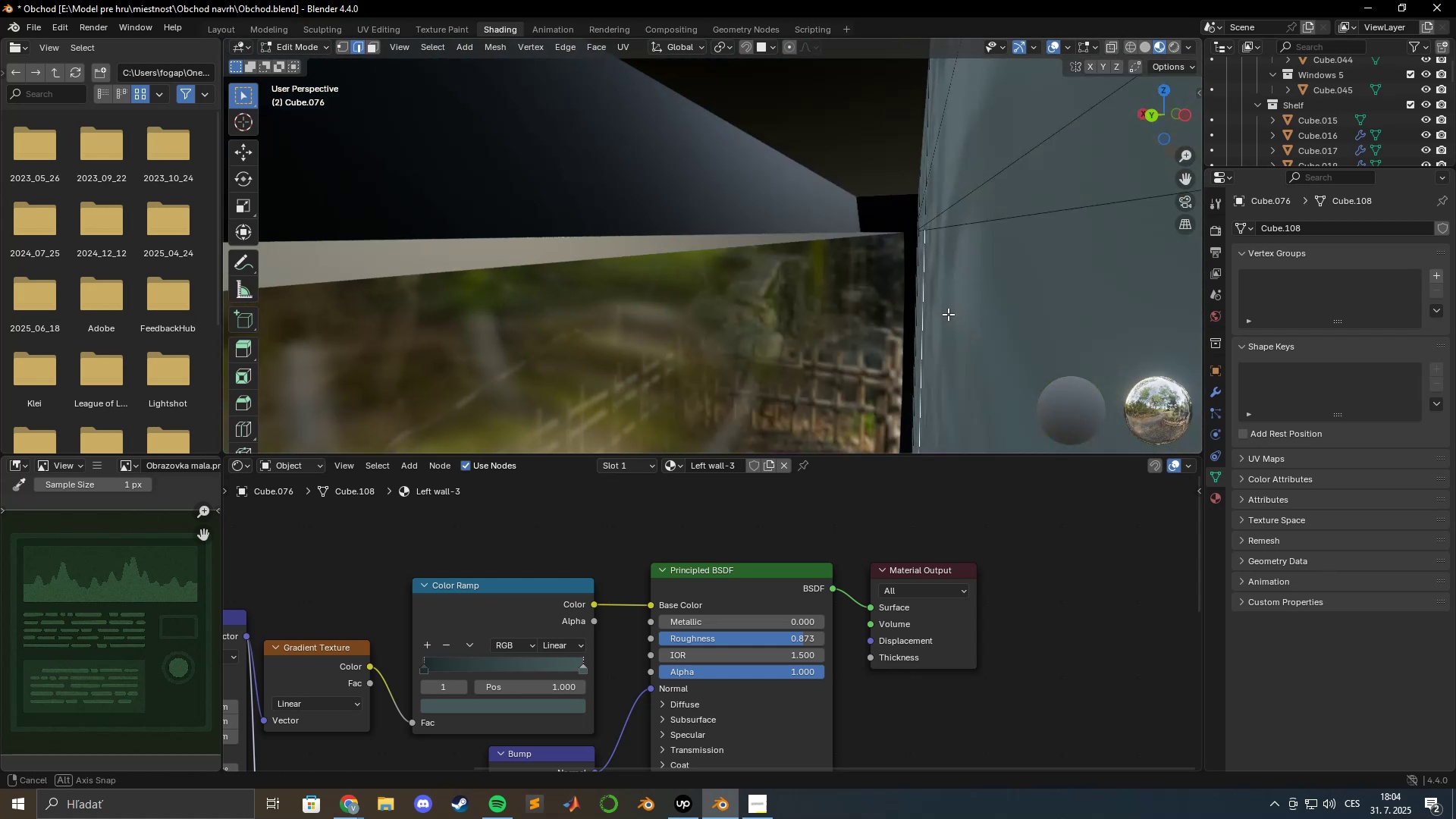 
hold_key(key=ShiftLeft, duration=0.82)
 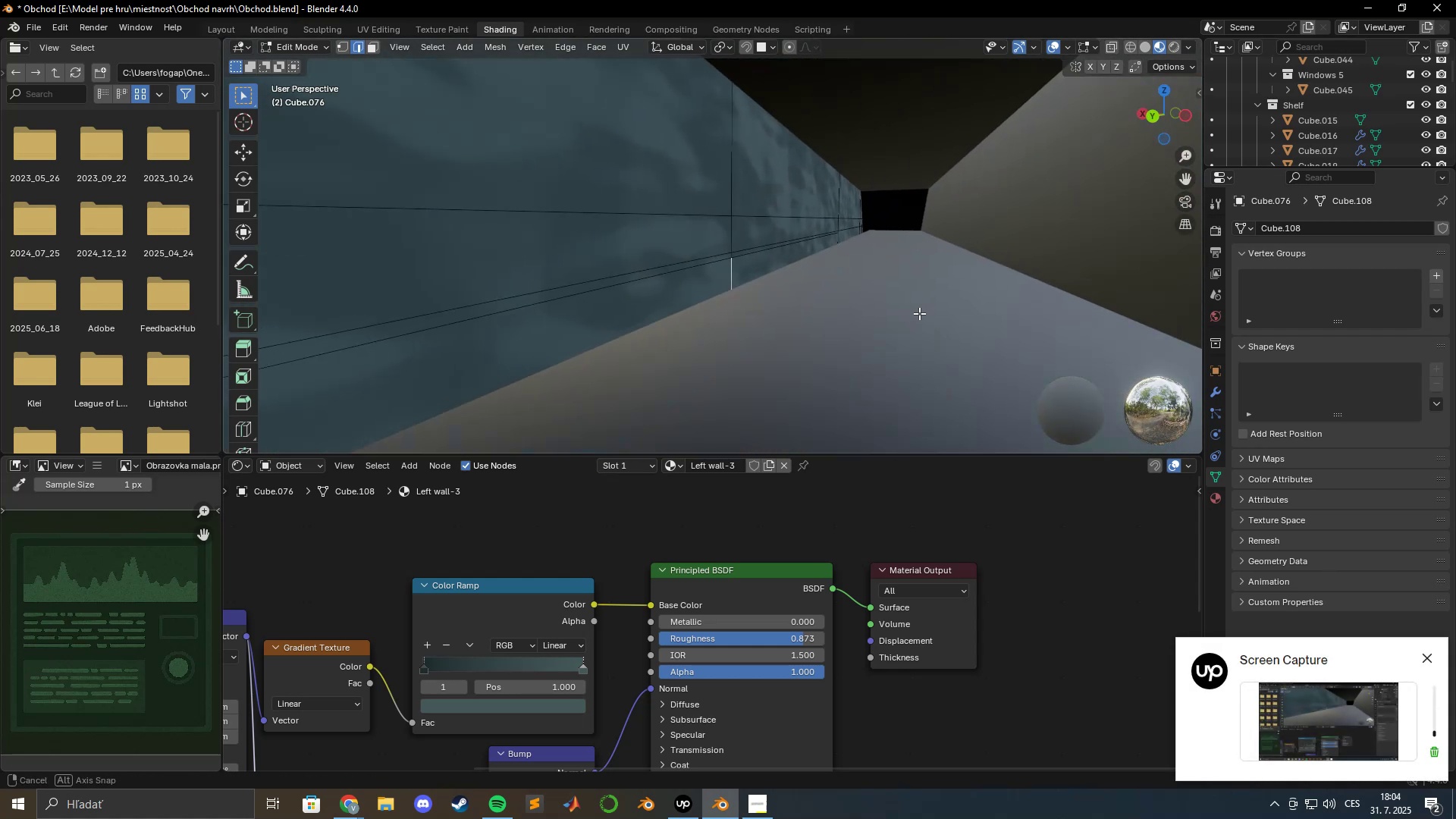 
hold_key(key=ShiftLeft, duration=0.91)
 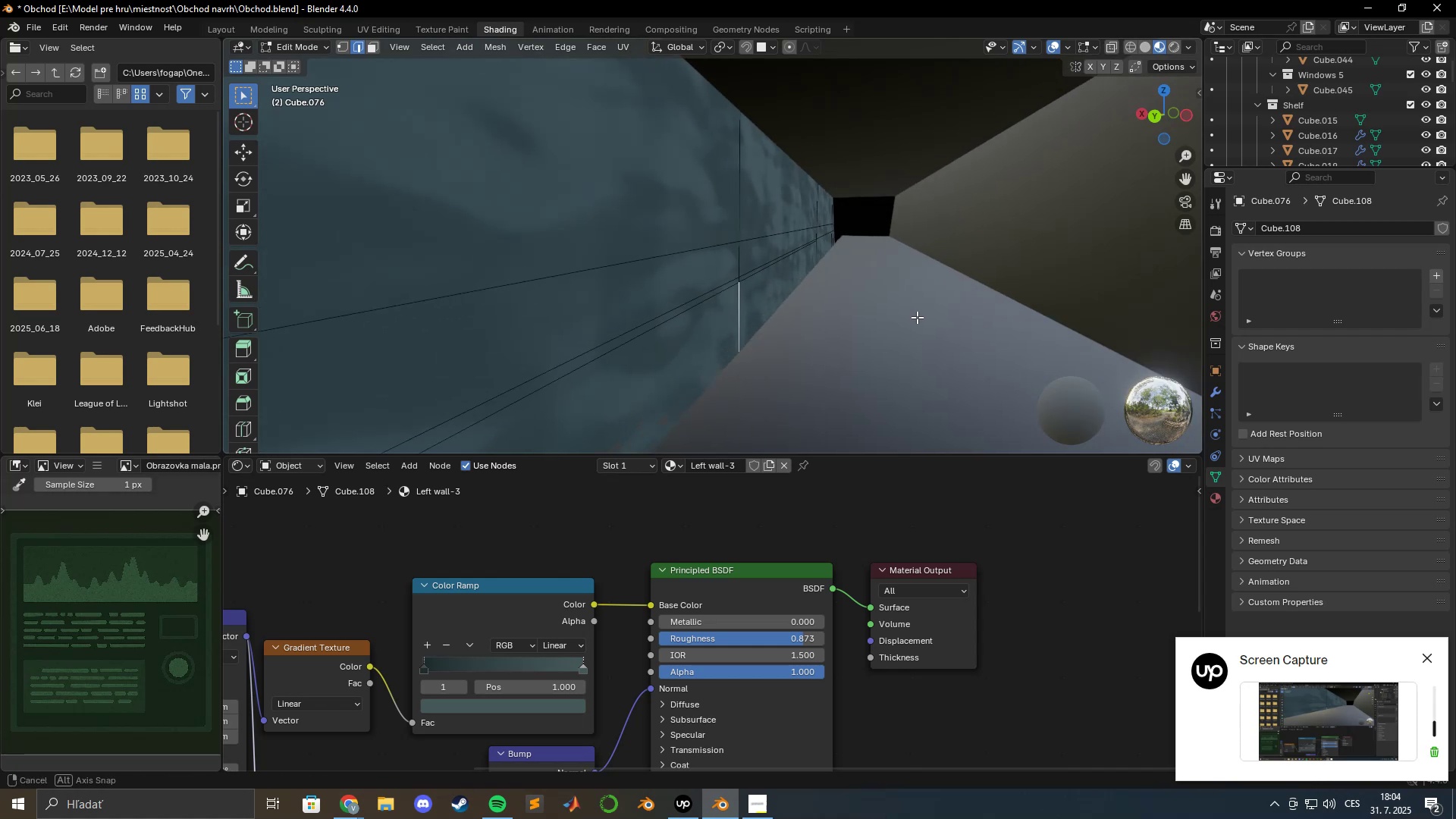 
hold_key(key=ShiftLeft, duration=0.65)
 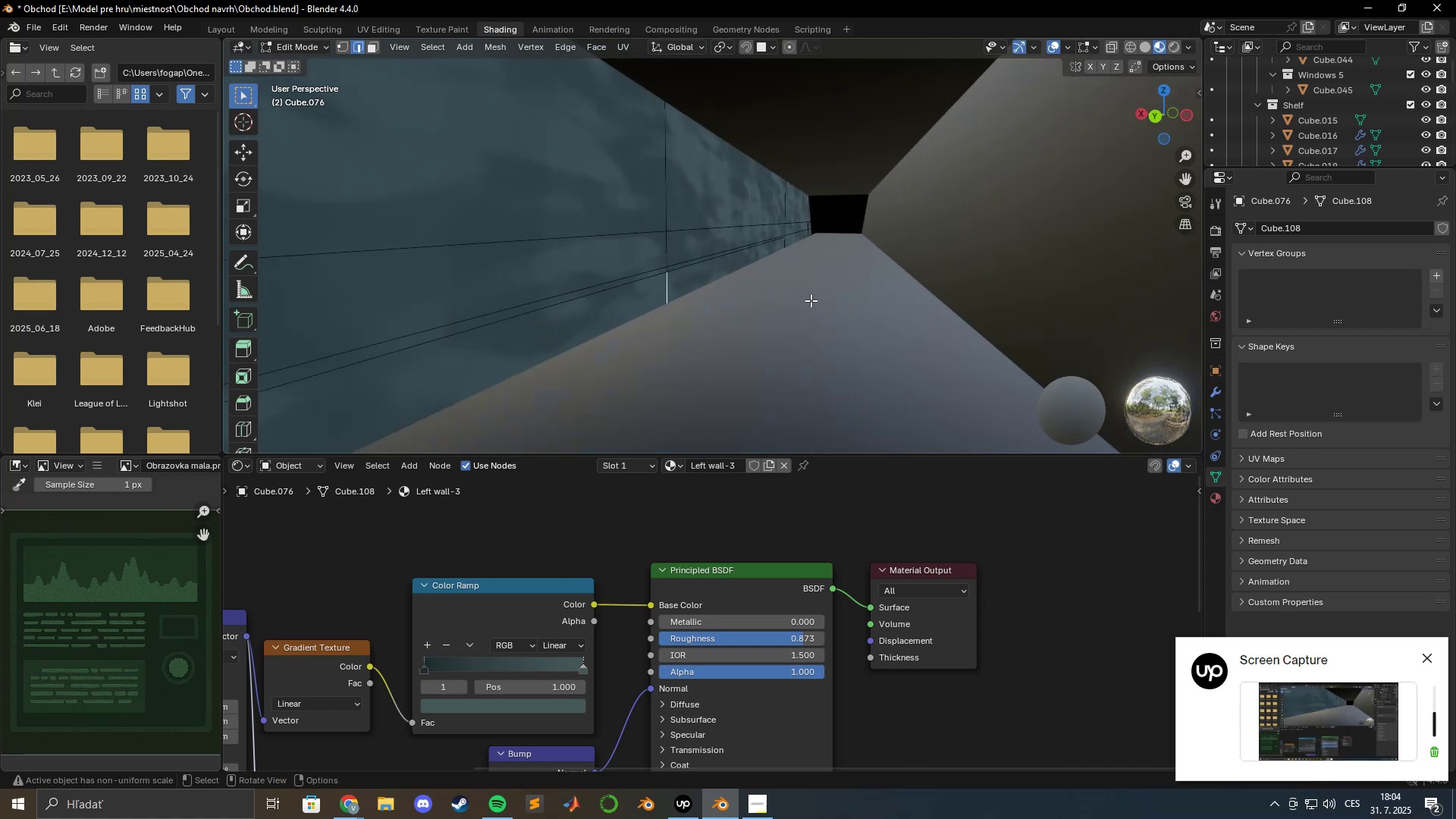 
scroll: coordinate [809, 300], scroll_direction: up, amount: 1.0
 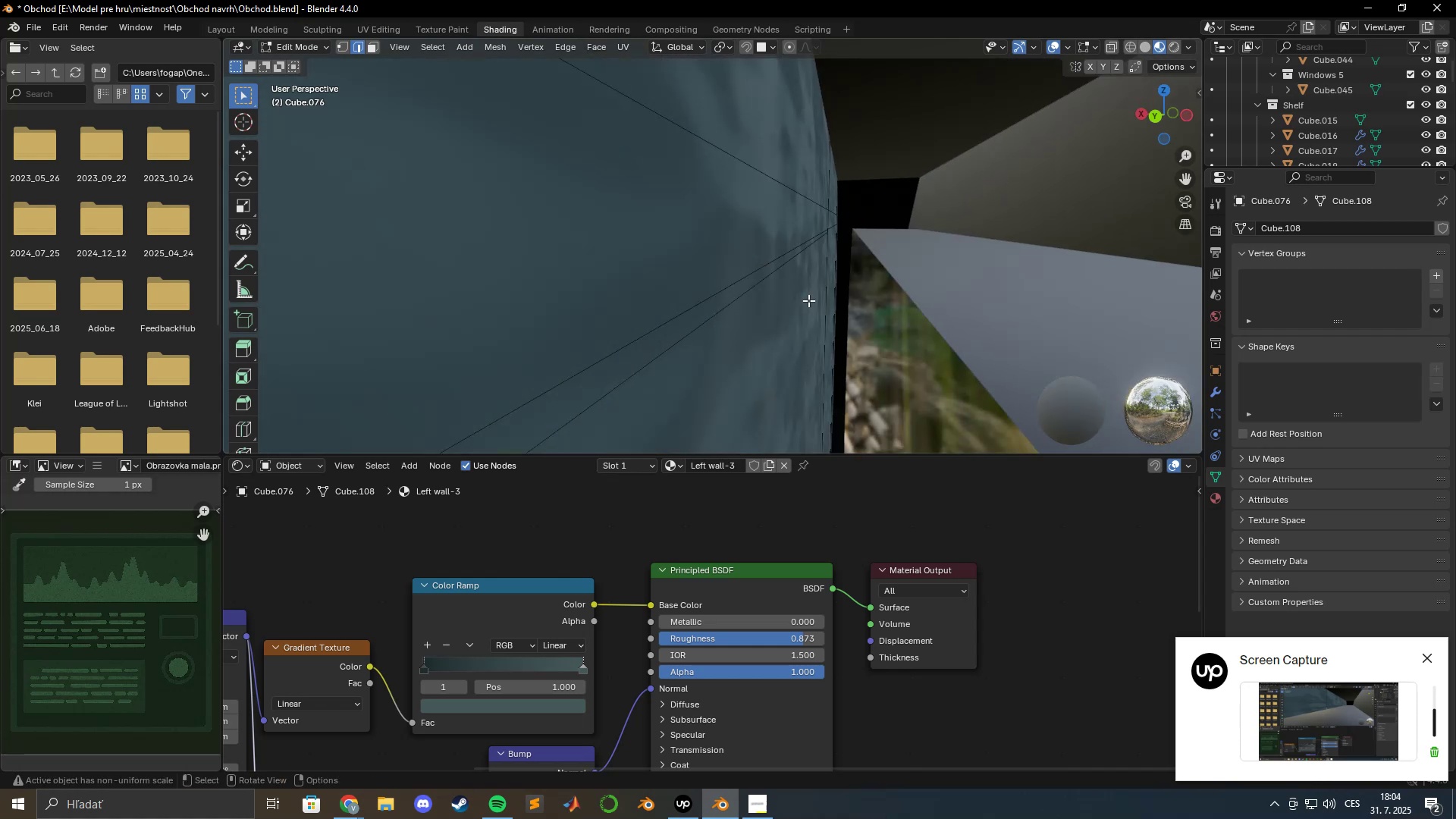 
hold_key(key=ShiftLeft, duration=0.83)
 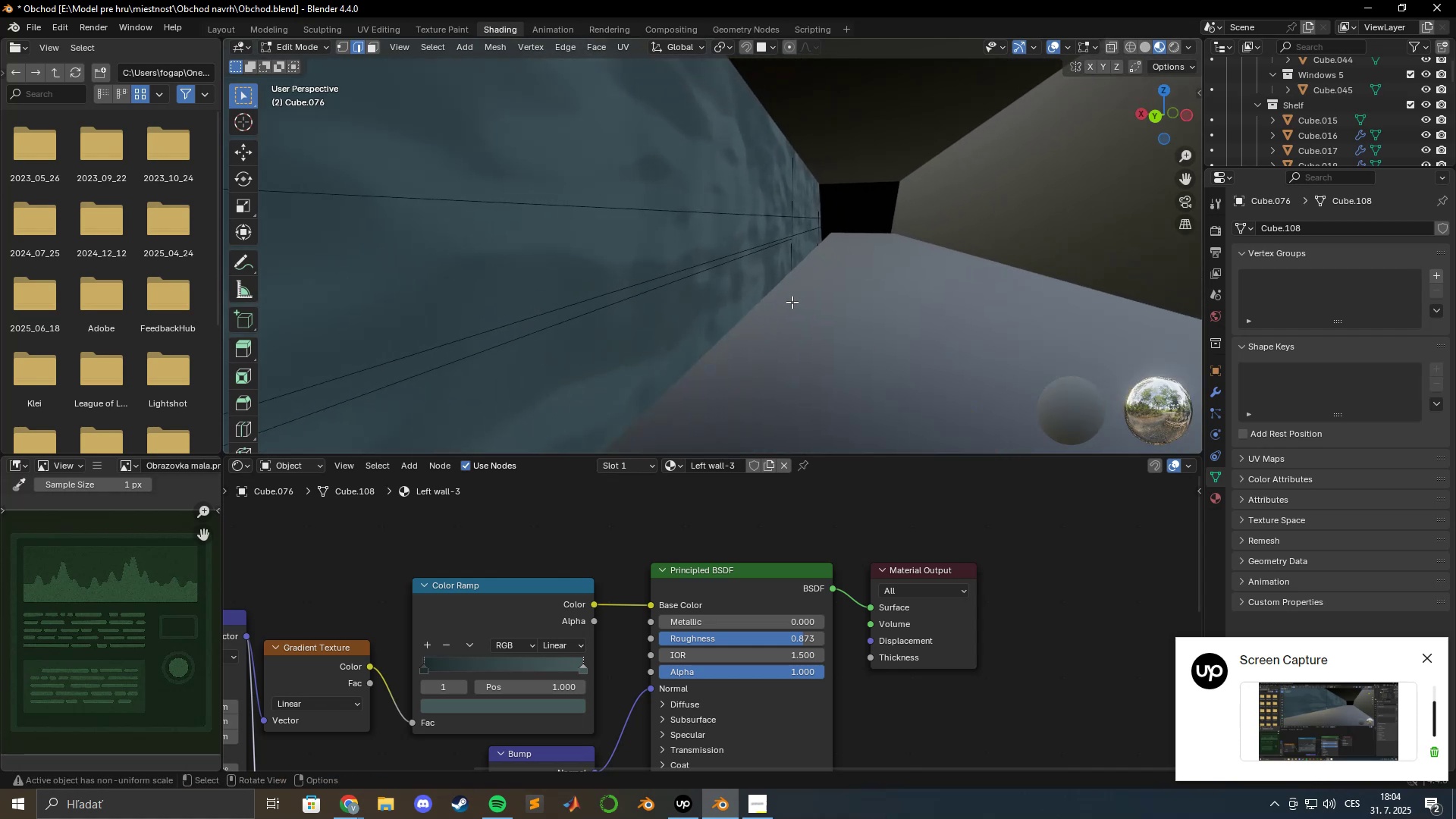 
scroll: coordinate [792, 302], scroll_direction: down, amount: 1.0
 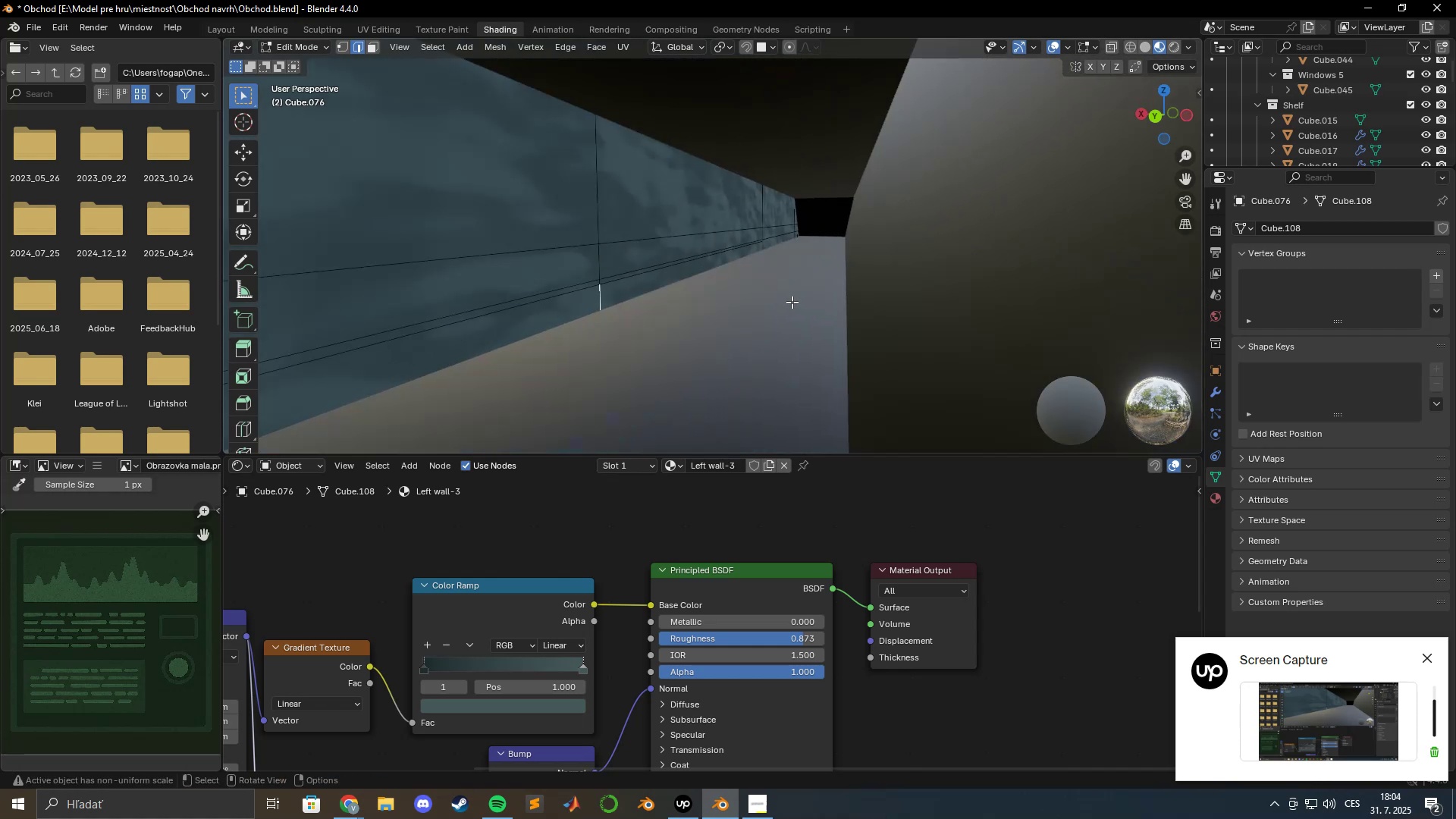 
hold_key(key=ShiftLeft, duration=1.52)
left_click([601, 284])
 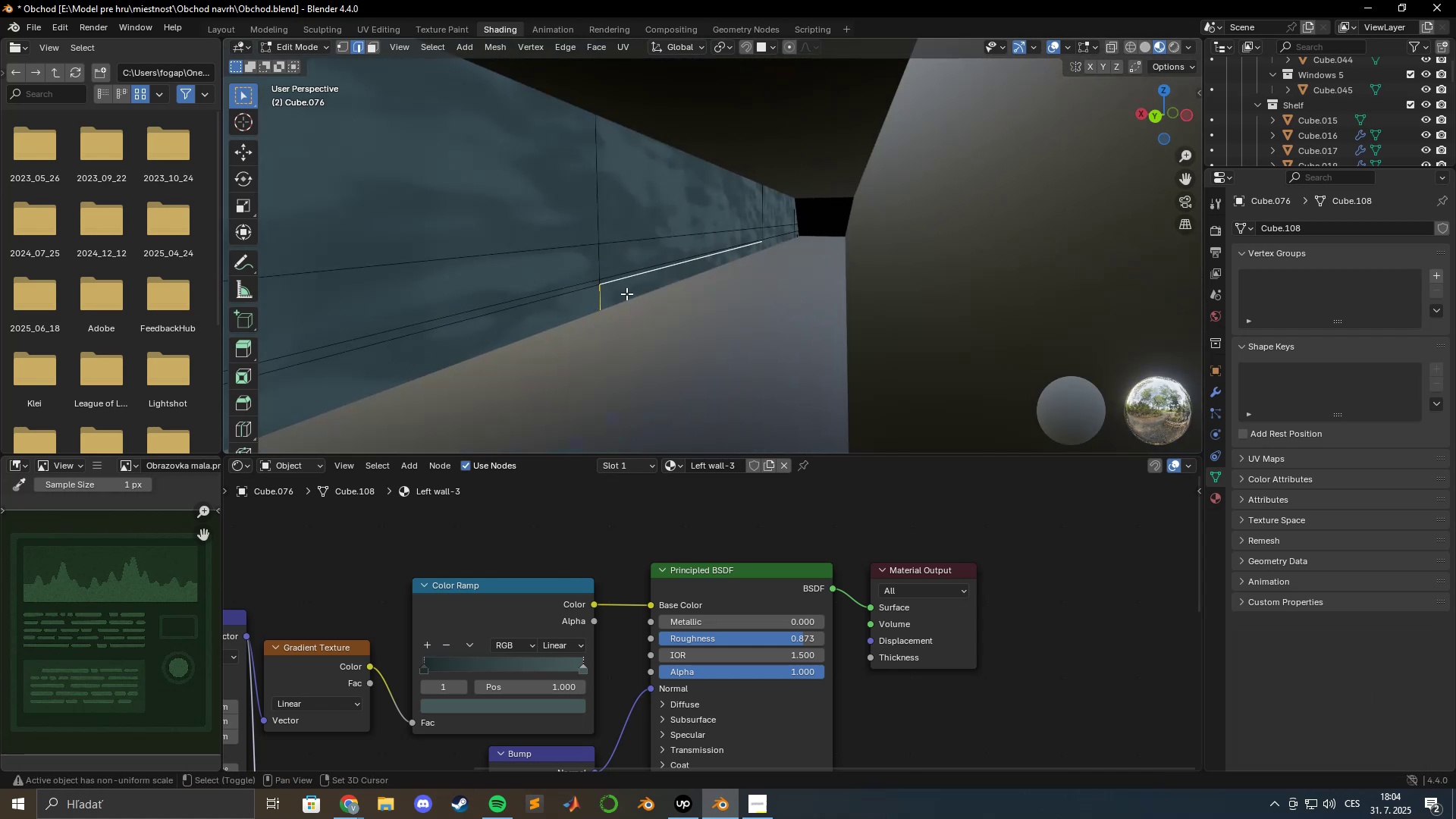 
hold_key(key=ShiftLeft, duration=1.53)
left_click([613, 284])
 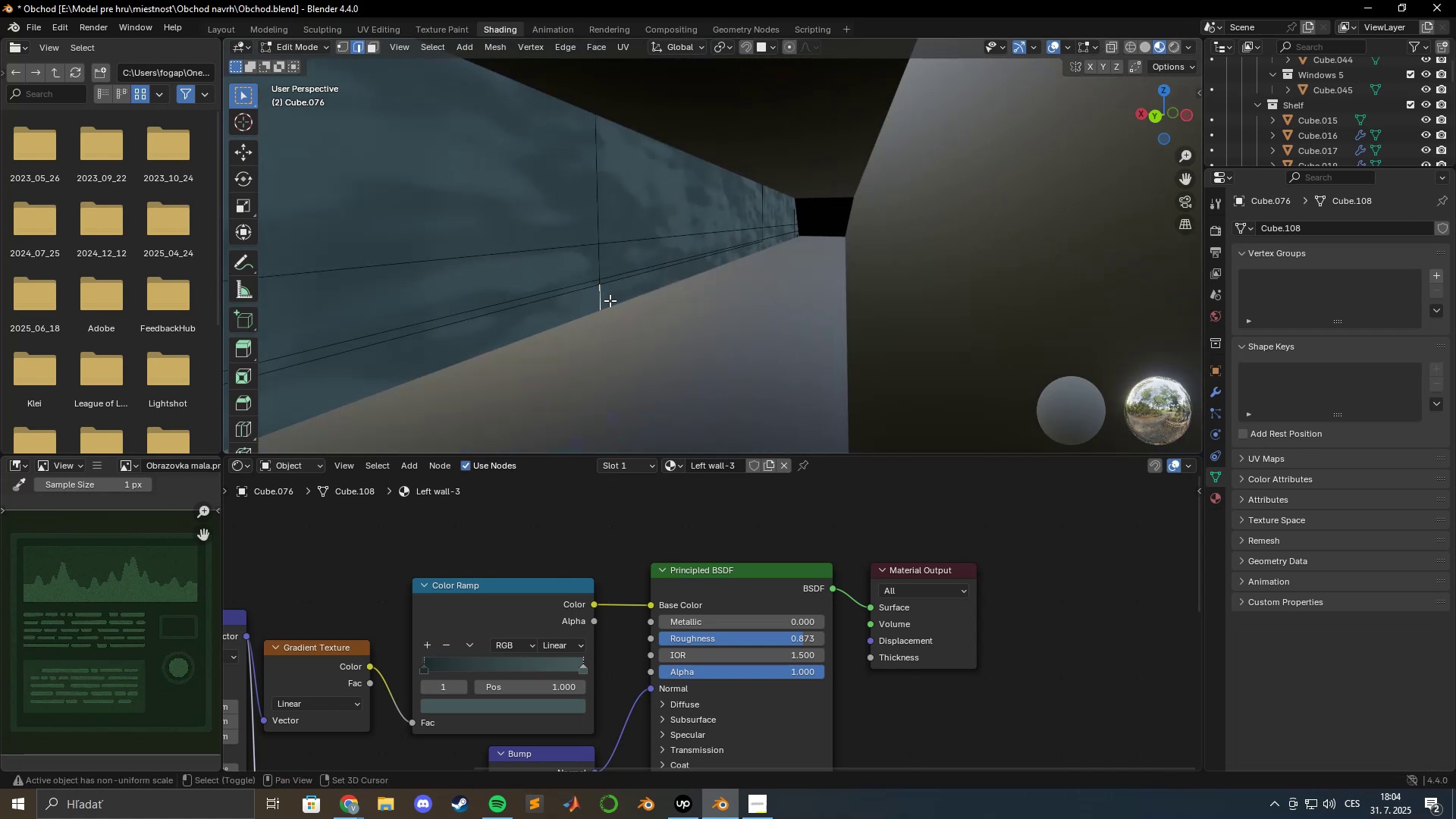 
hold_key(key=ShiftLeft, duration=1.52)
 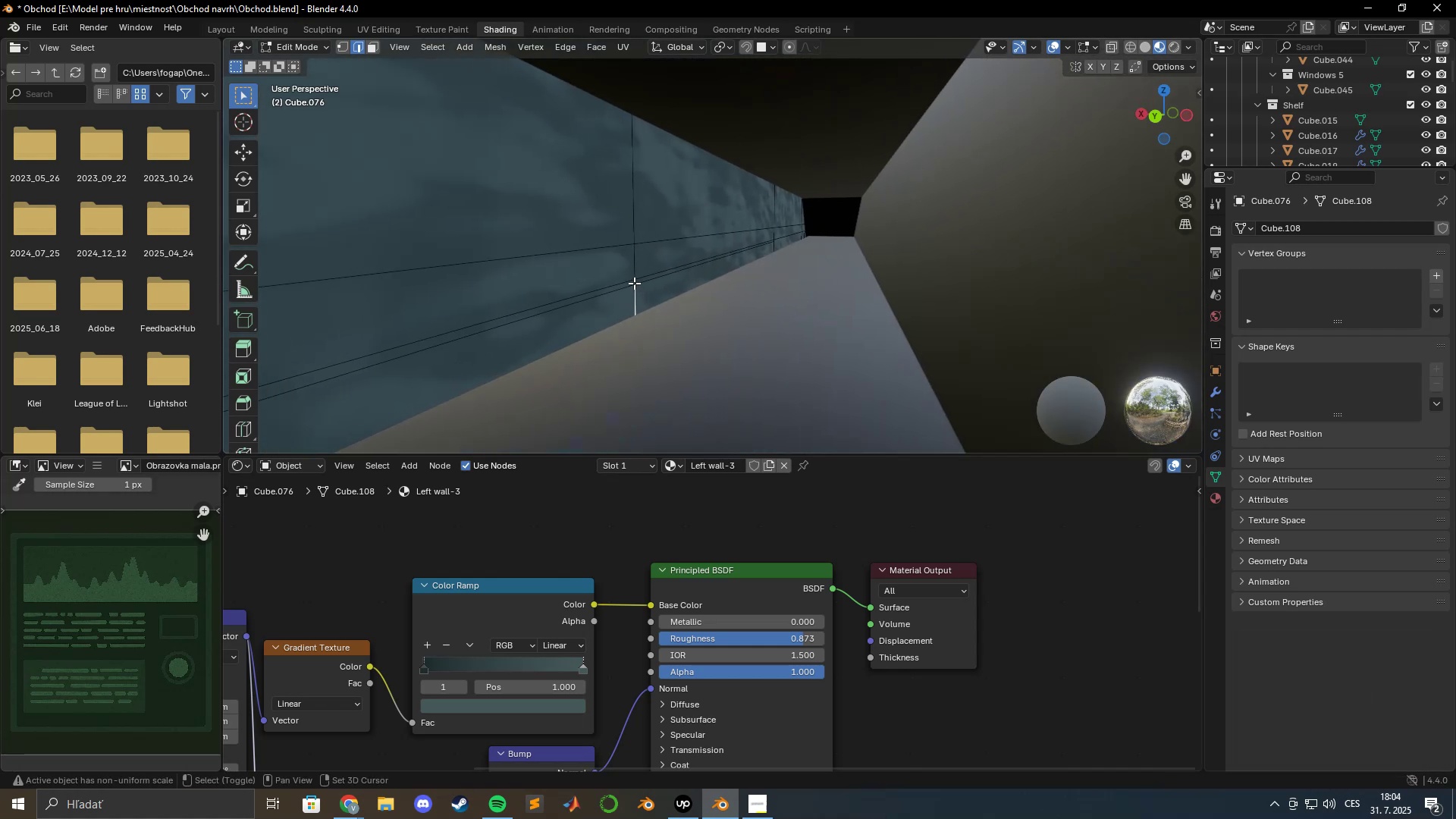 
hold_key(key=ShiftLeft, duration=1.52)
left_click([634, 283])
 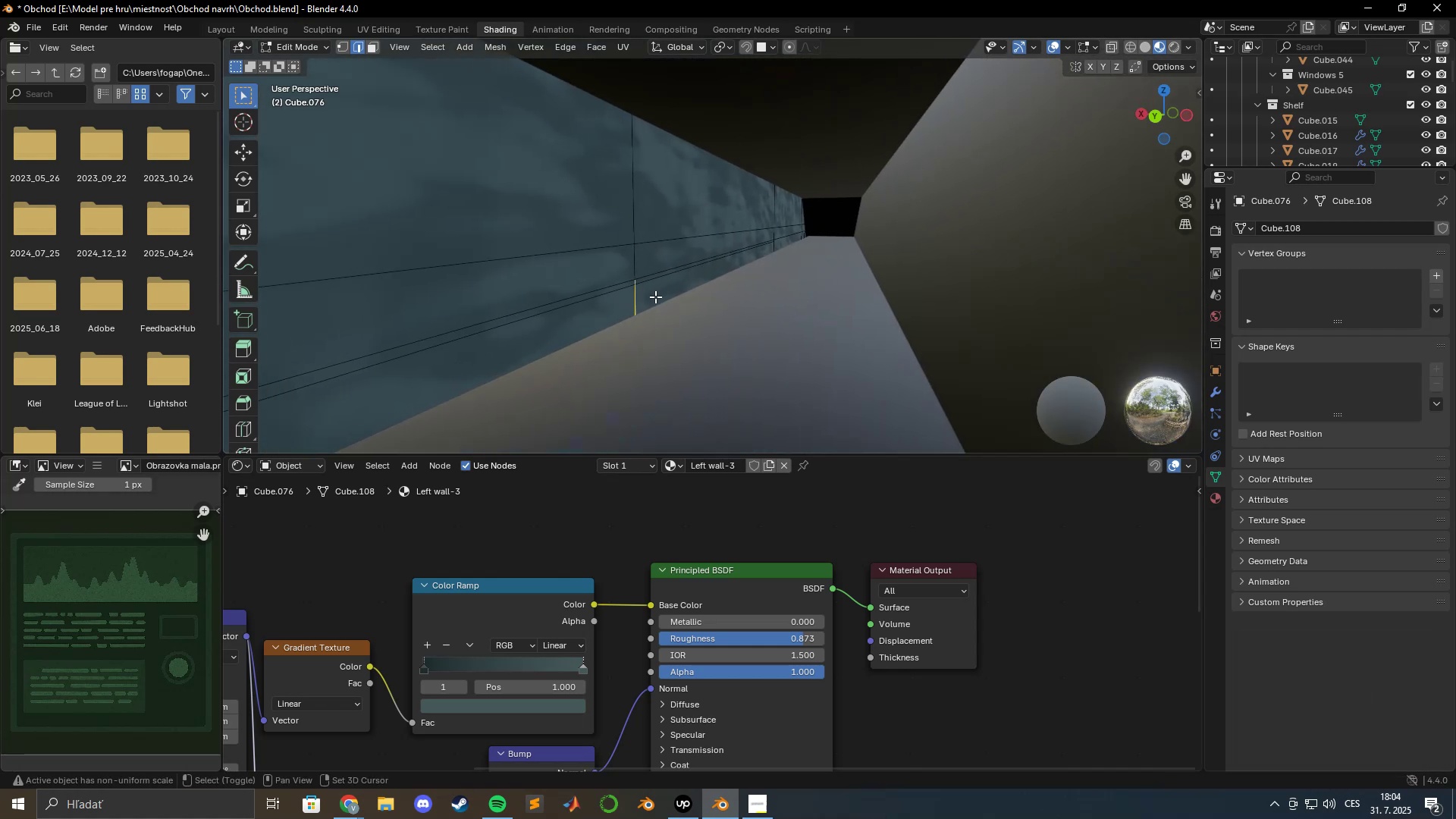 
hold_key(key=ShiftLeft, duration=1.51)
 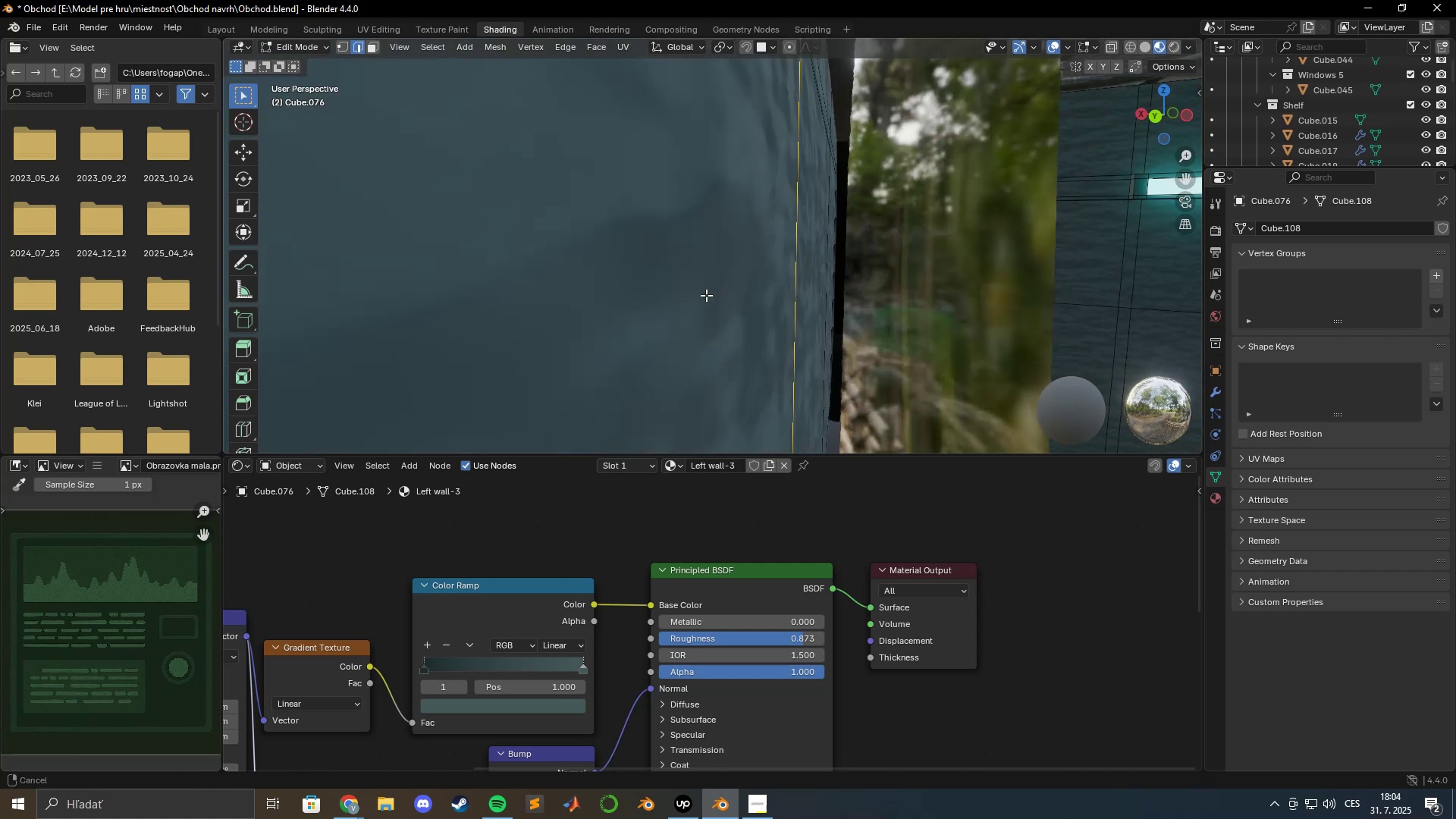 
hold_key(key=ShiftLeft, duration=1.53)
 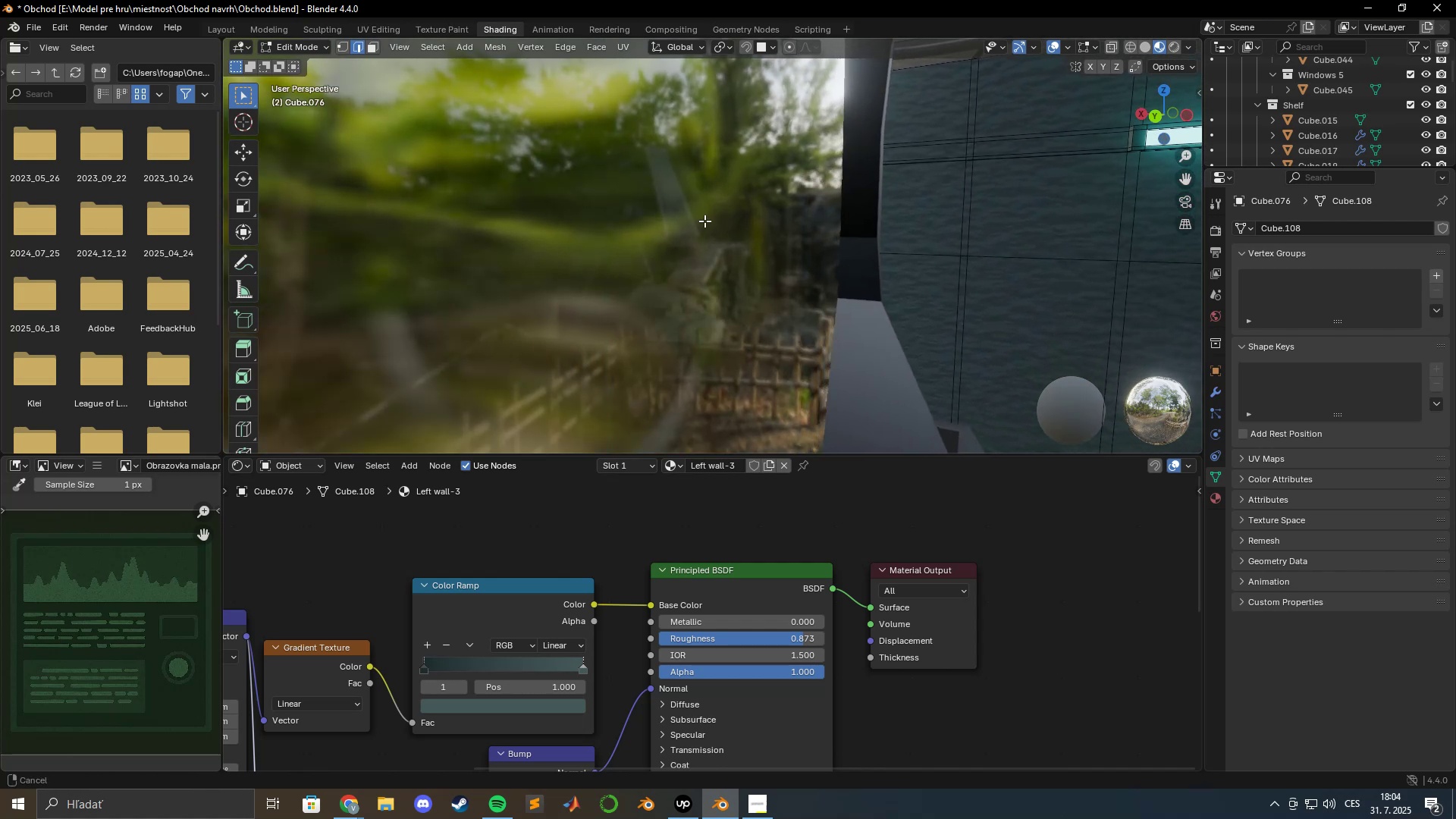 
hold_key(key=ShiftLeft, duration=1.52)
 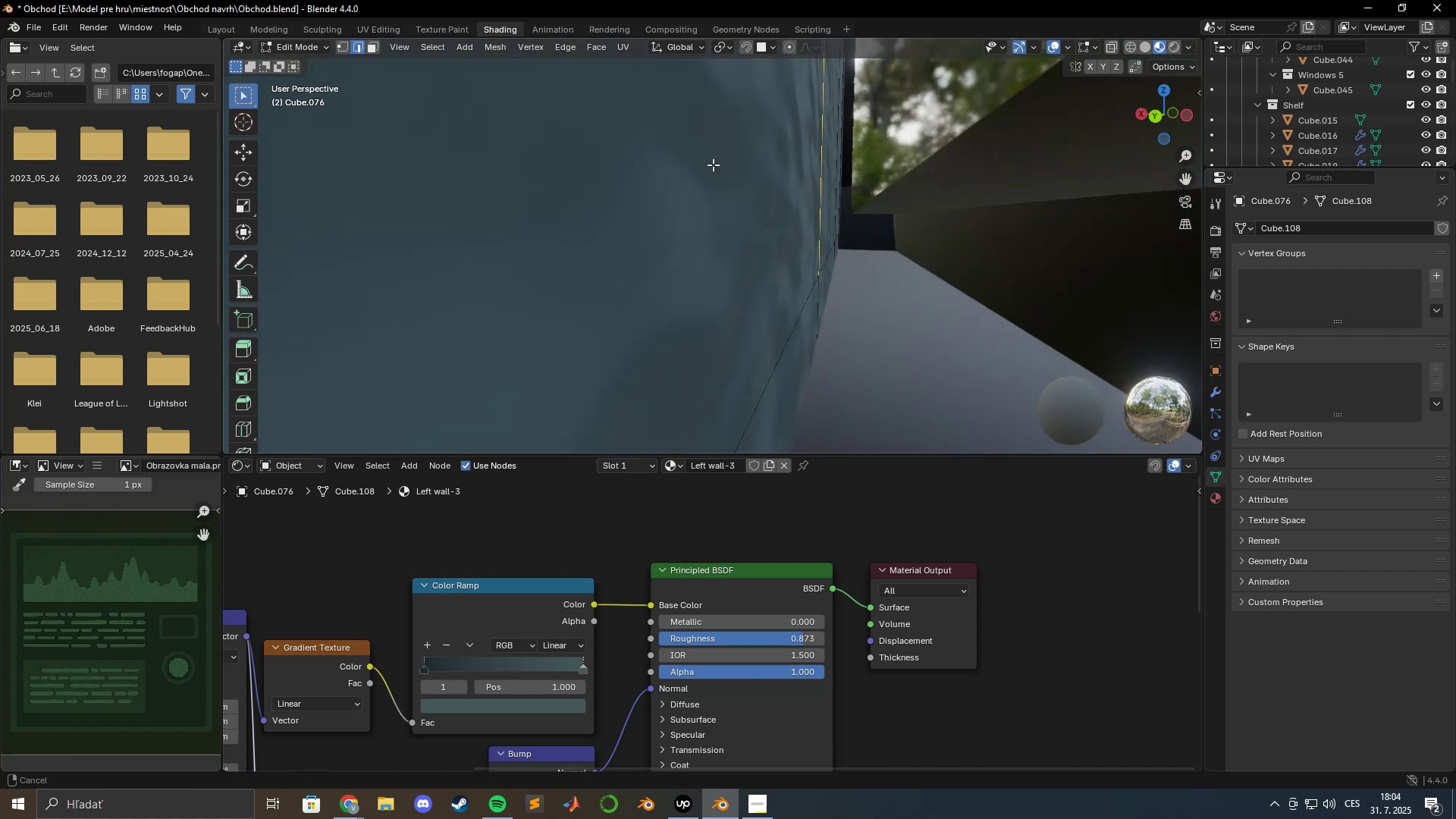 
hold_key(key=ShiftLeft, duration=1.51)
 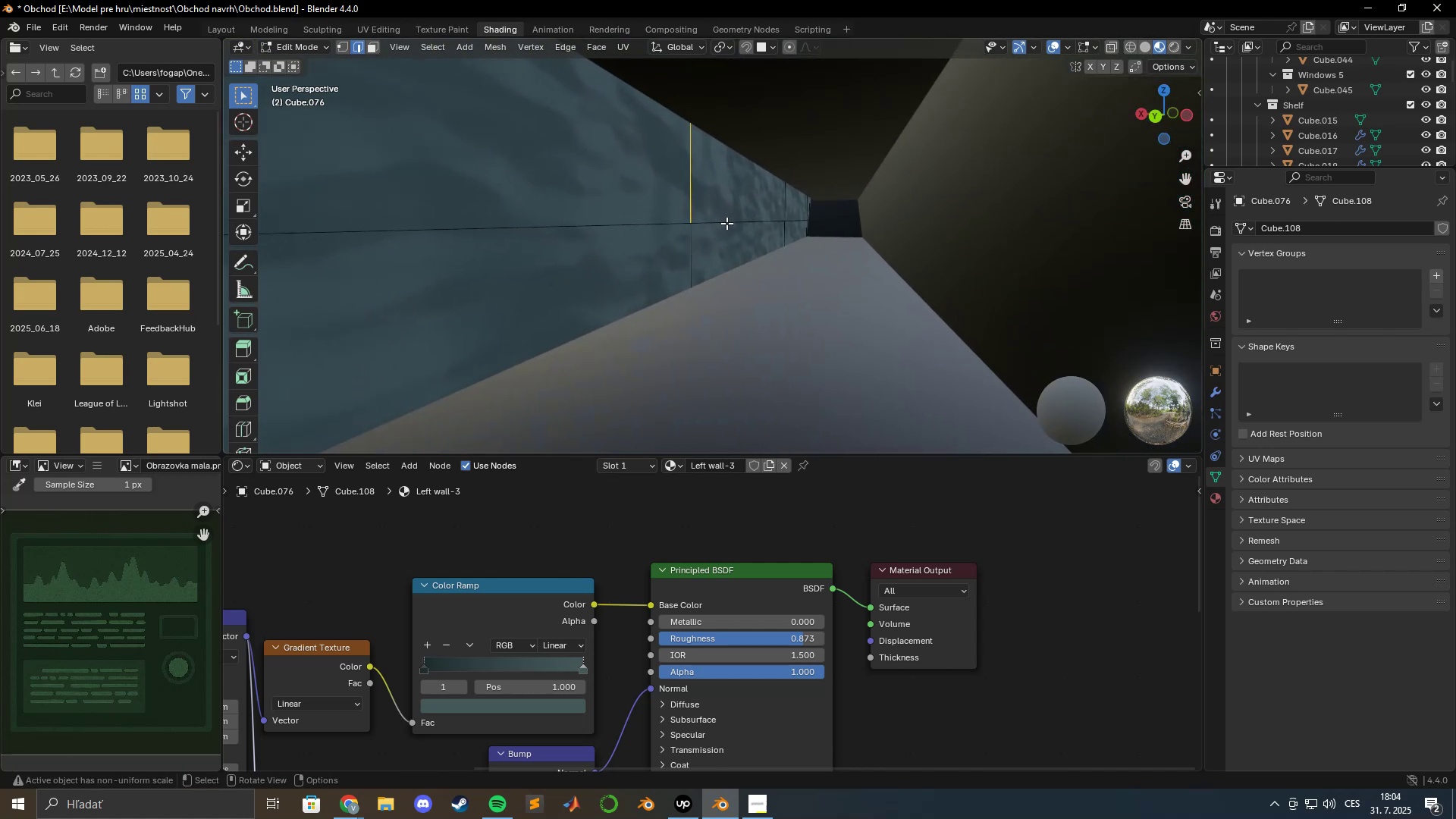 
hold_key(key=ShiftLeft, duration=0.39)
 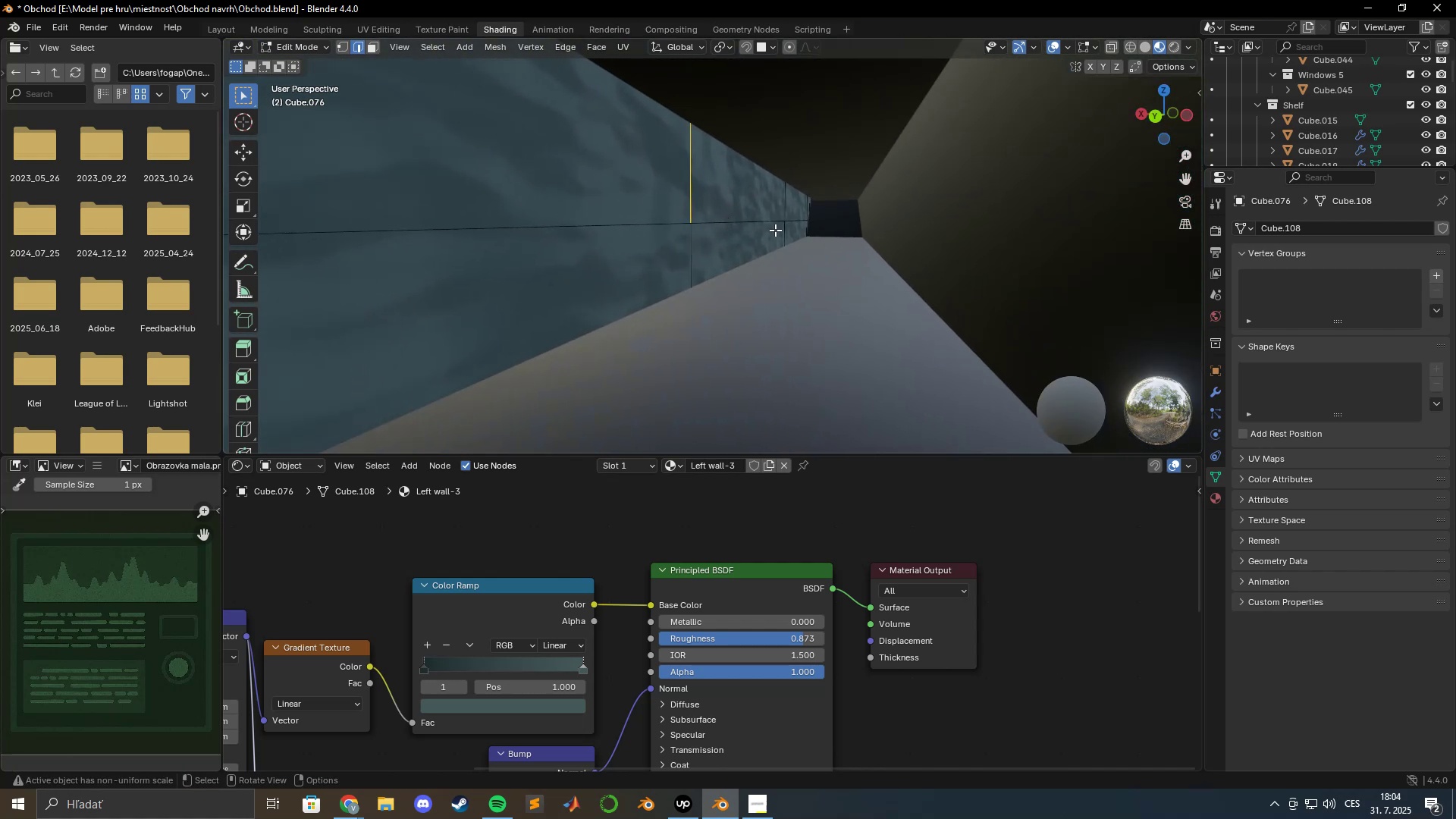 
hold_key(key=ShiftLeft, duration=1.15)
left_click([785, 204])
 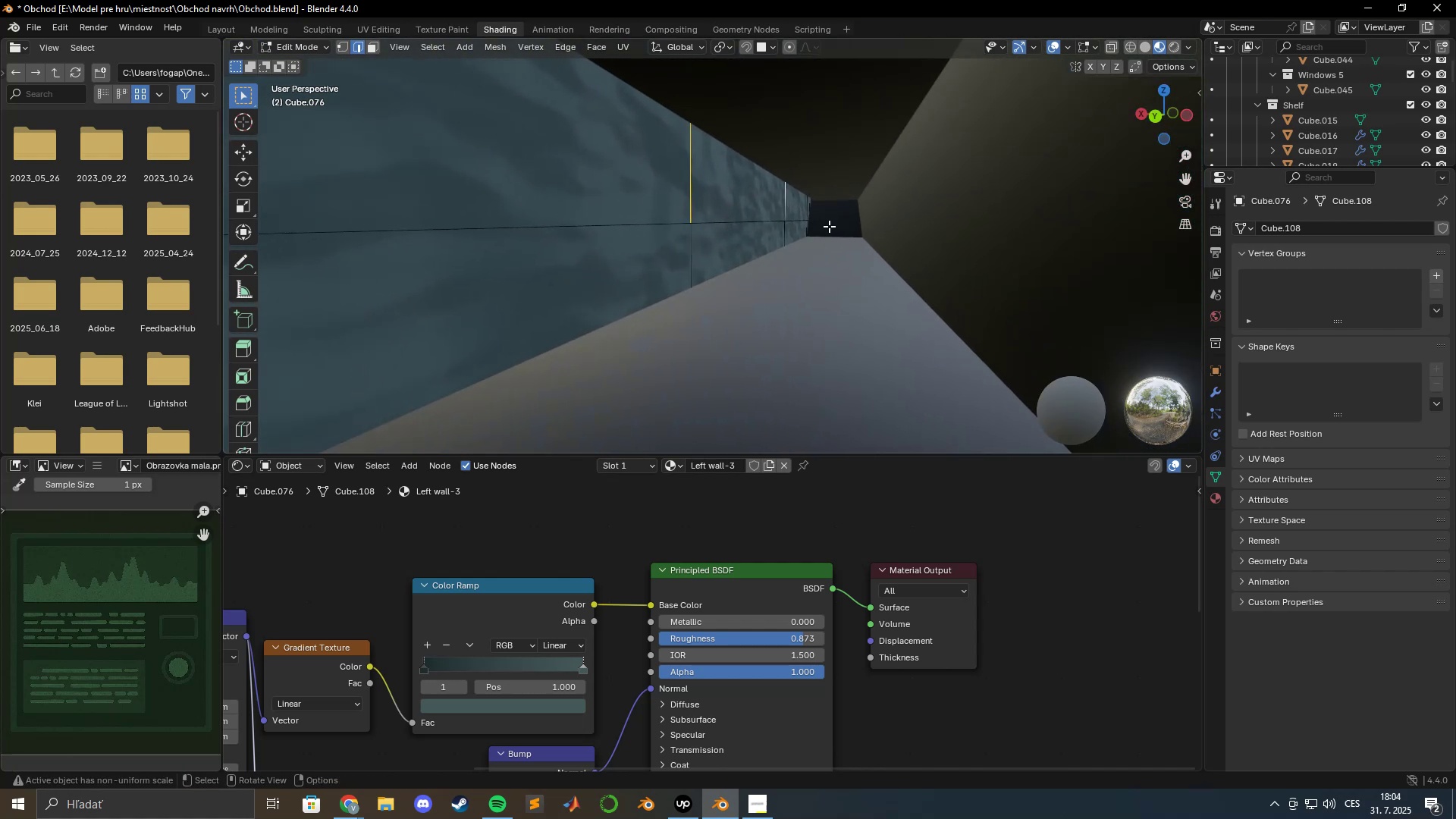 
key(X)
 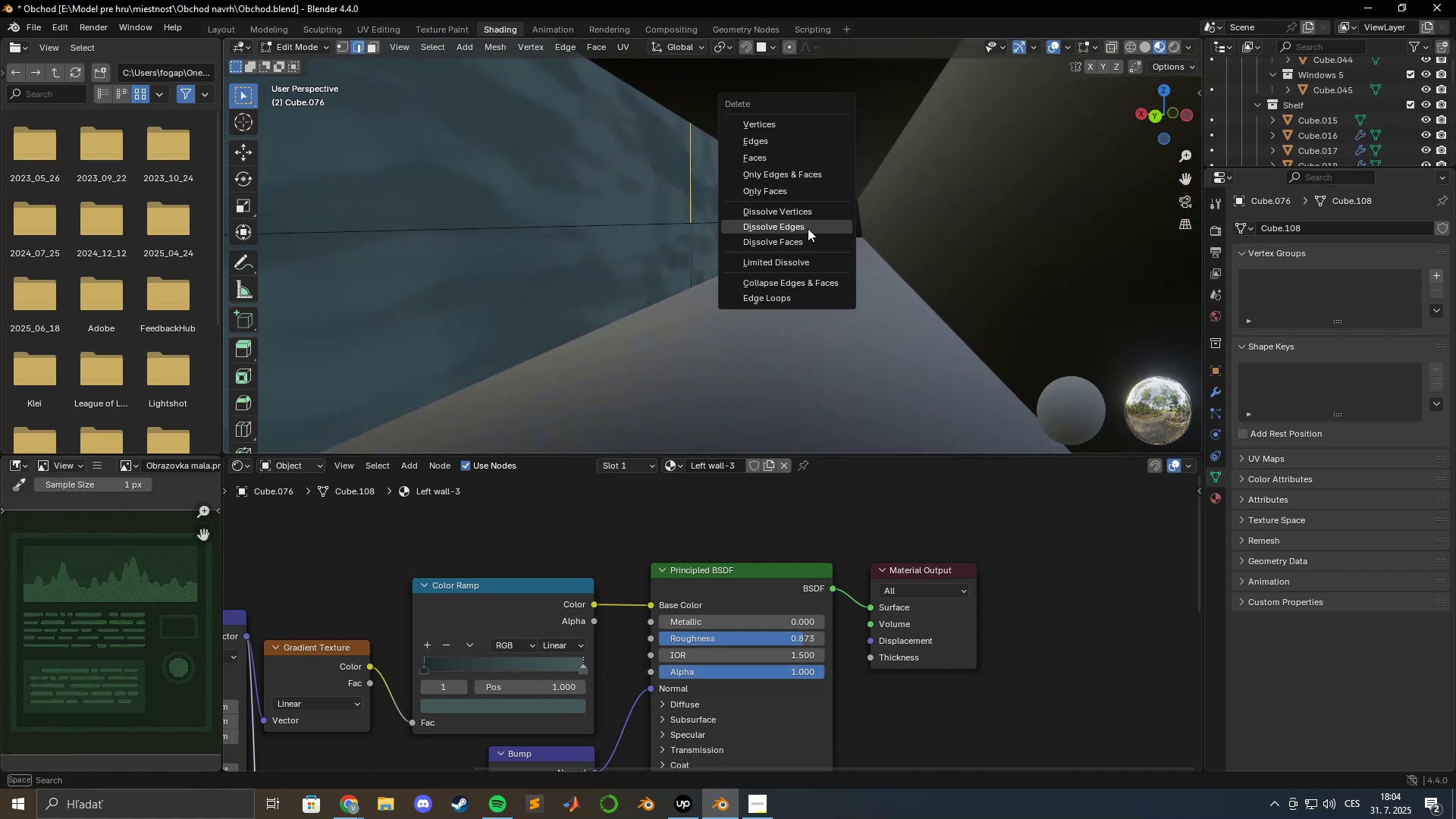 
left_click([808, 228])
 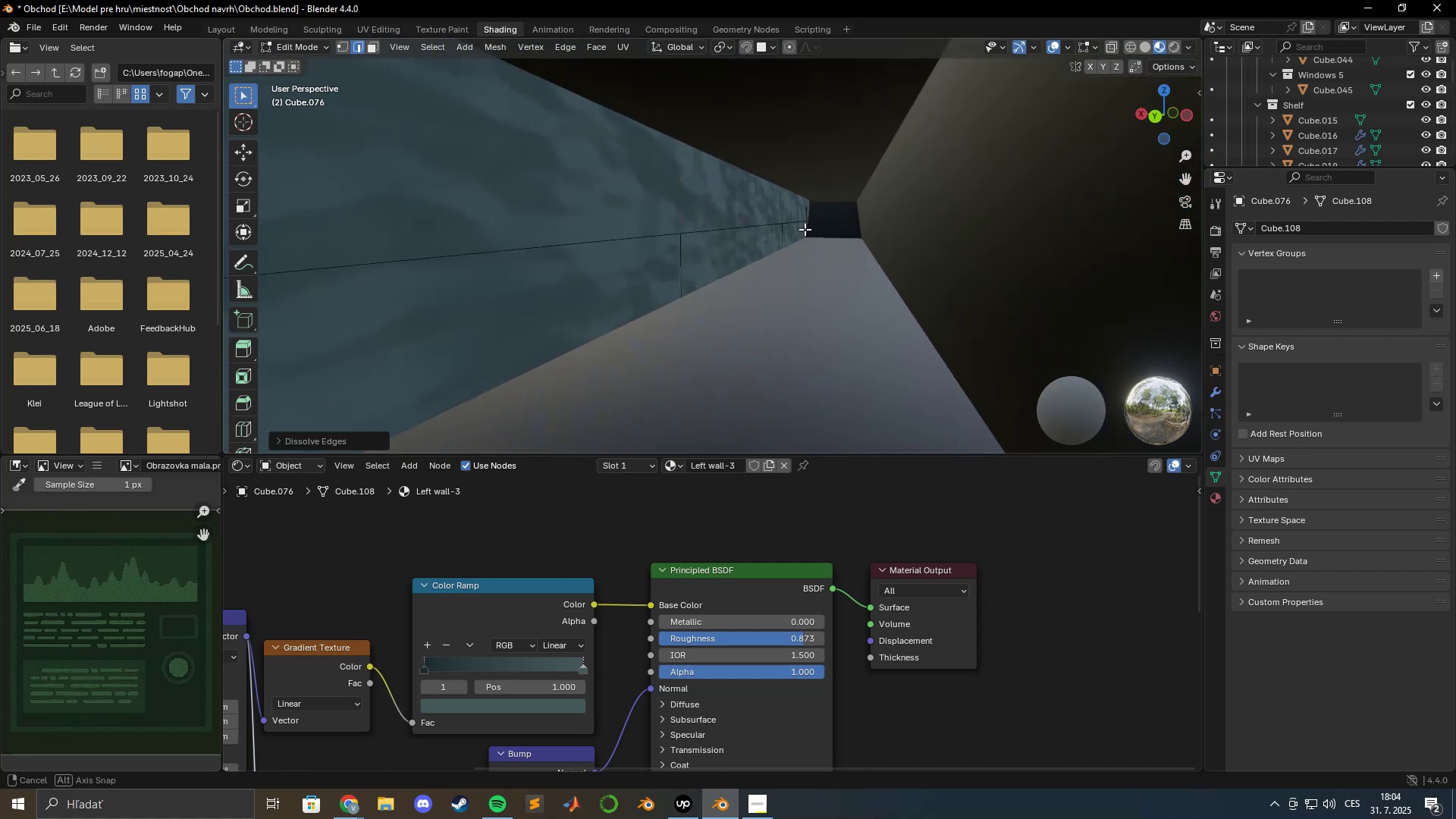 
hold_key(key=ShiftLeft, duration=0.44)
 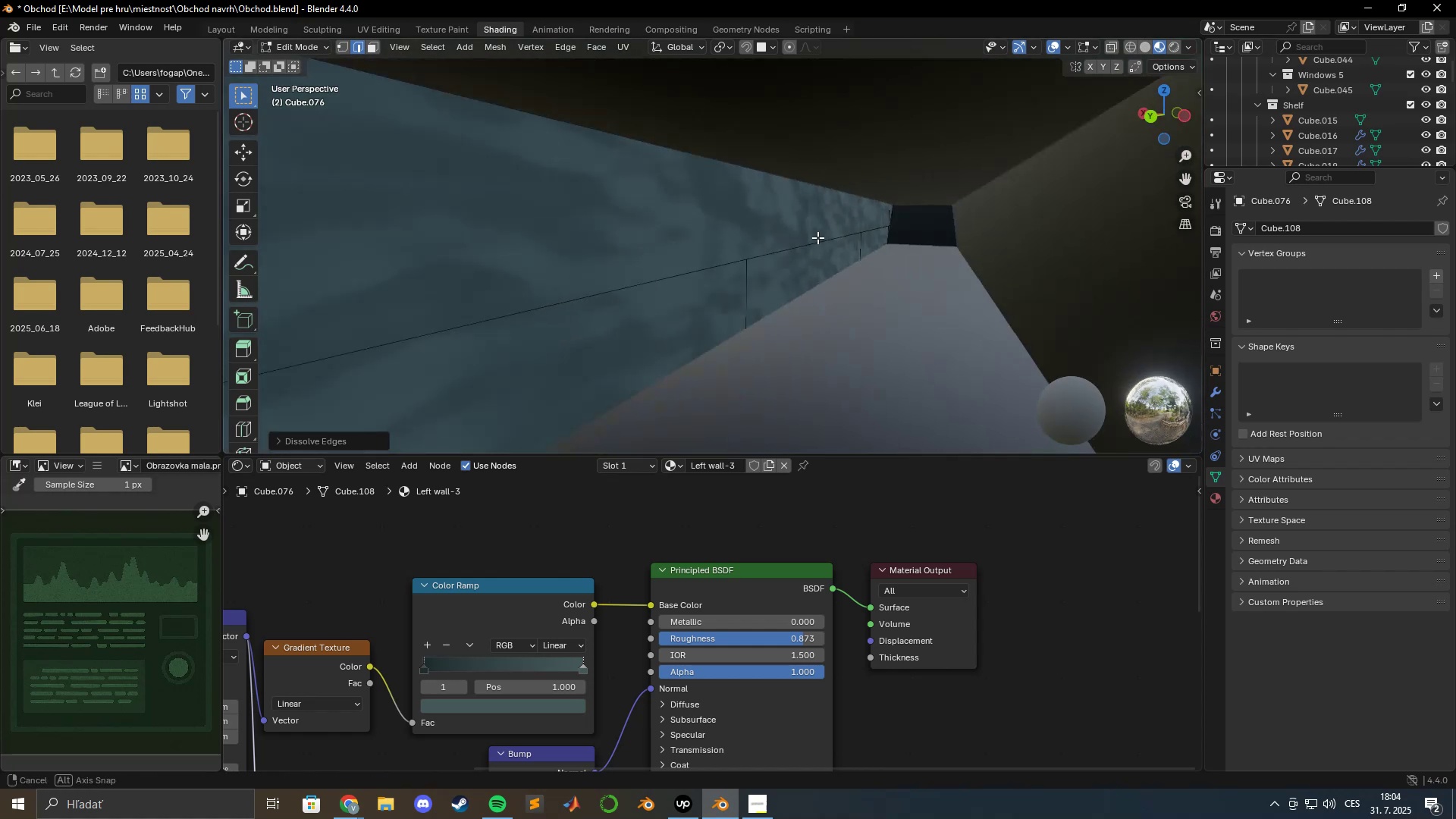 
hold_key(key=ShiftLeft, duration=0.44)
 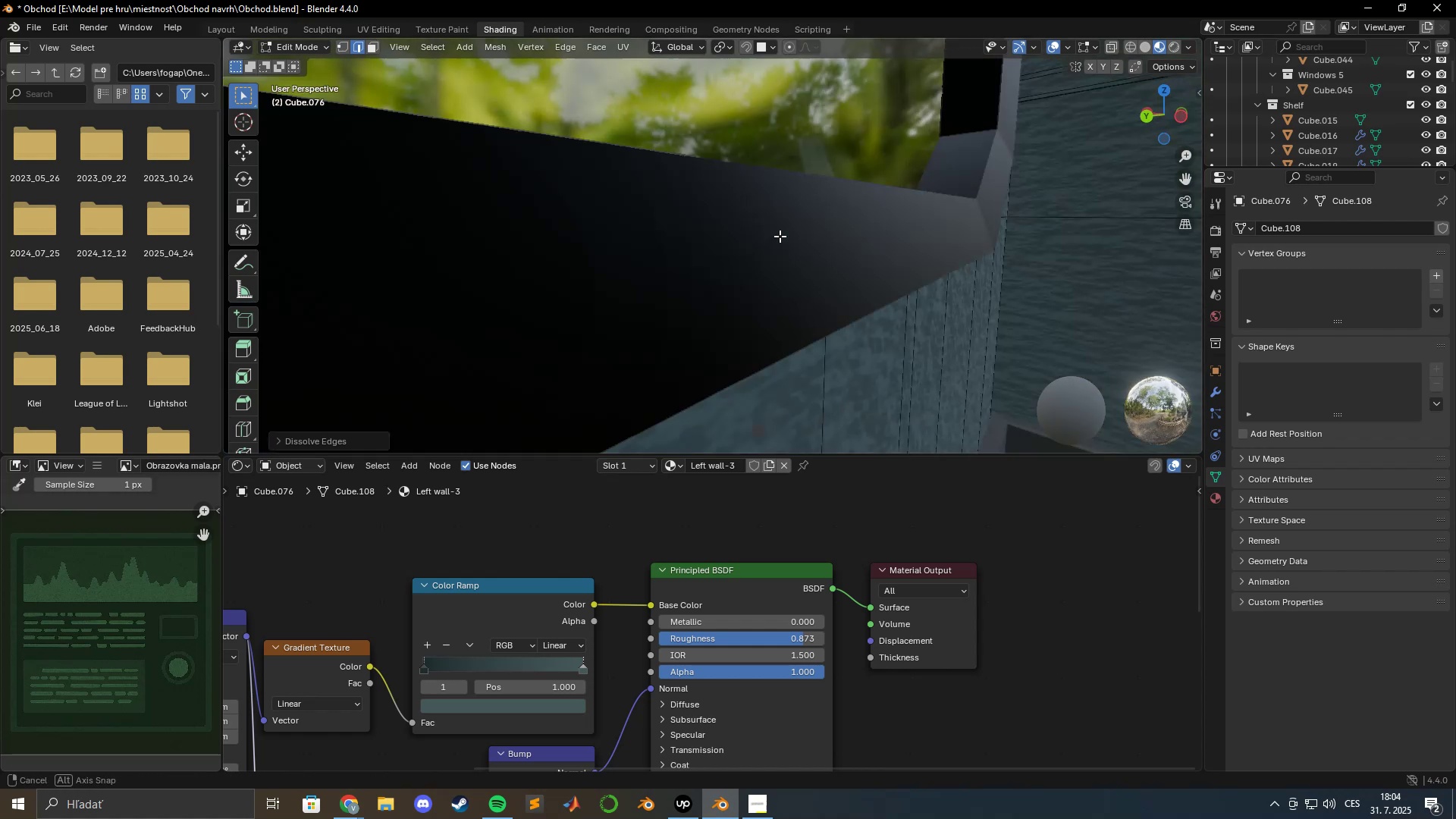 
hold_key(key=ShiftLeft, duration=0.73)
 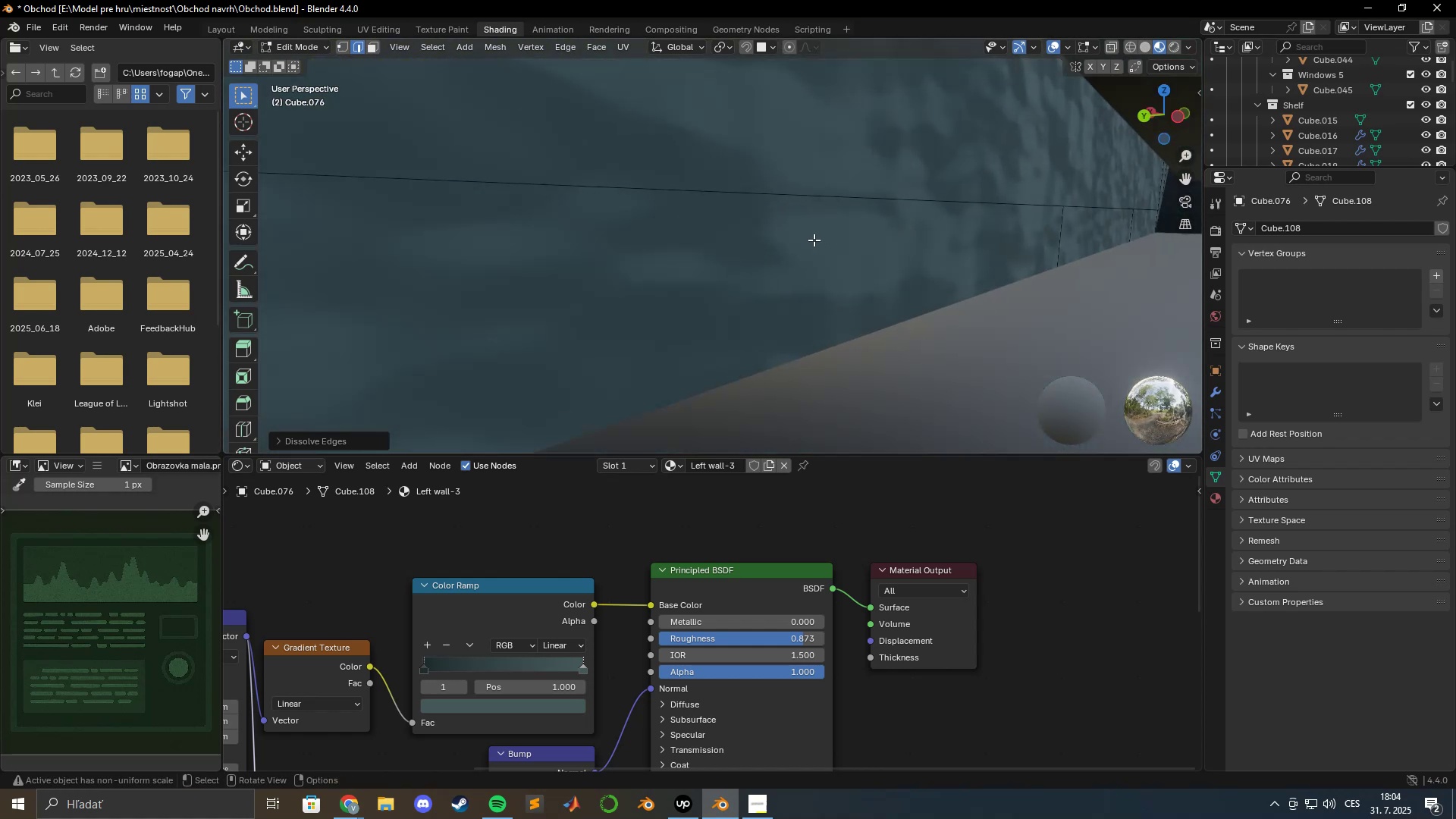 
scroll: coordinate [807, 240], scroll_direction: down, amount: 3.0
 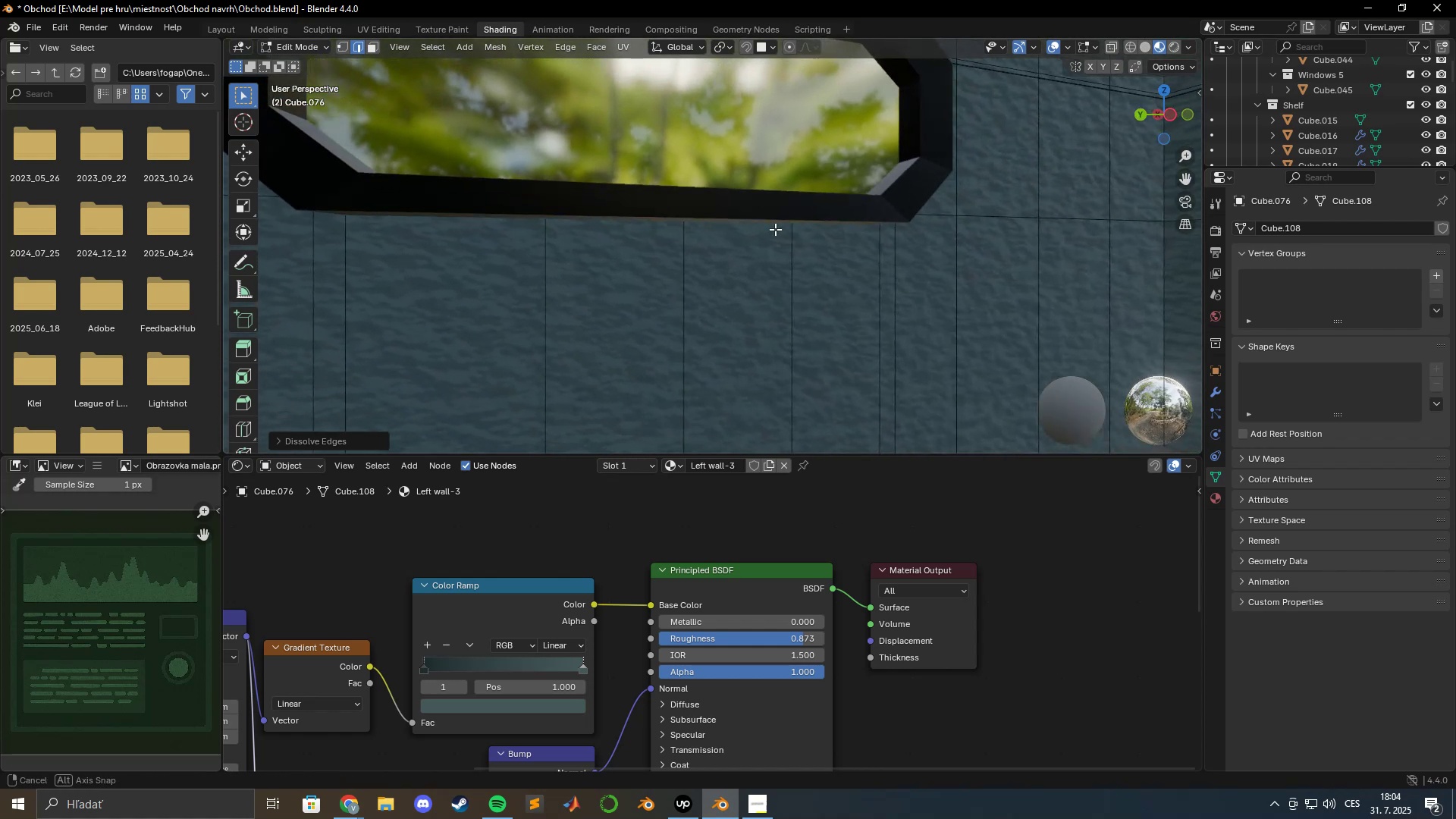 
hold_key(key=ShiftLeft, duration=1.26)
 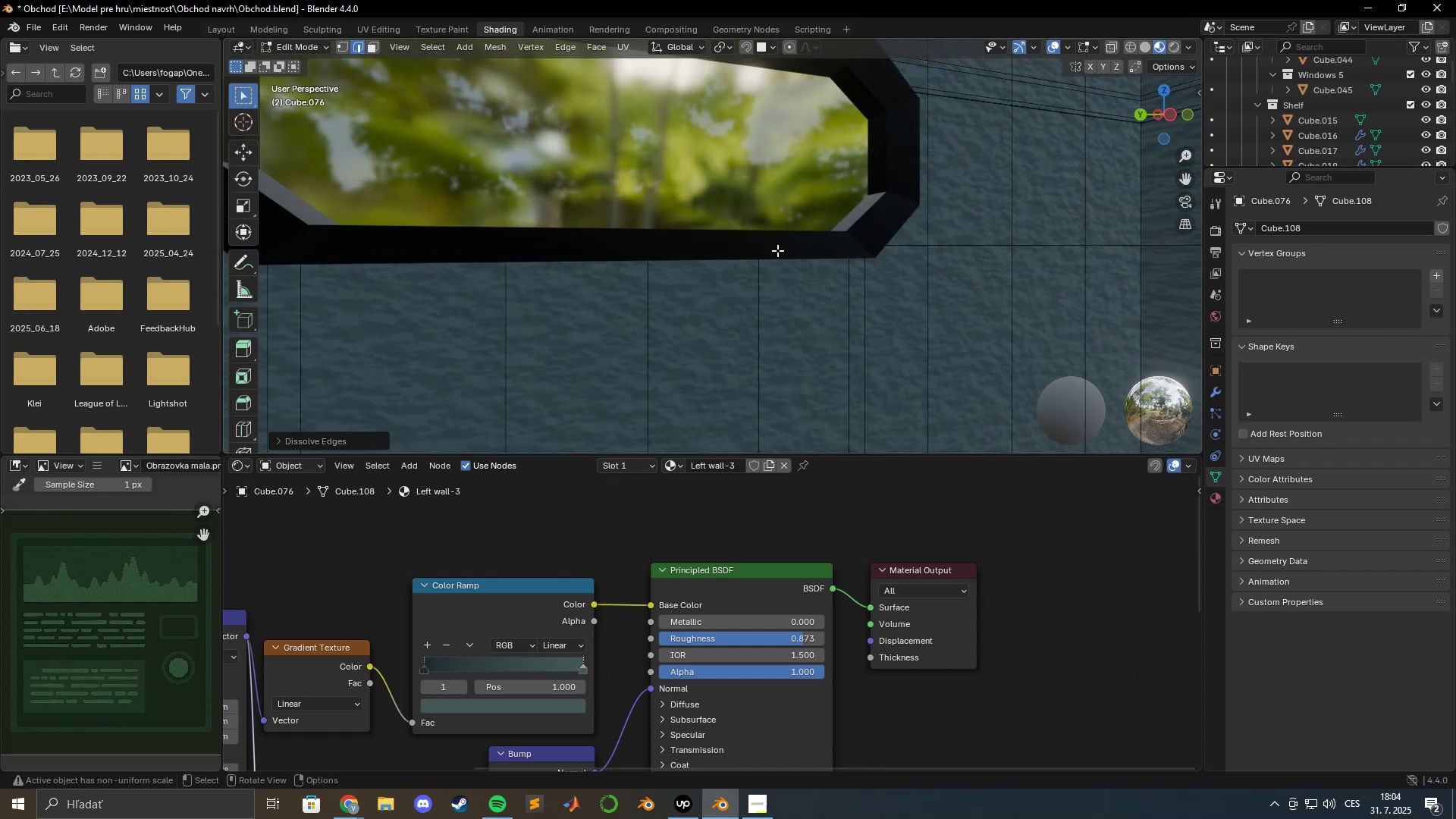 
scroll: coordinate [783, 254], scroll_direction: up, amount: 4.0
 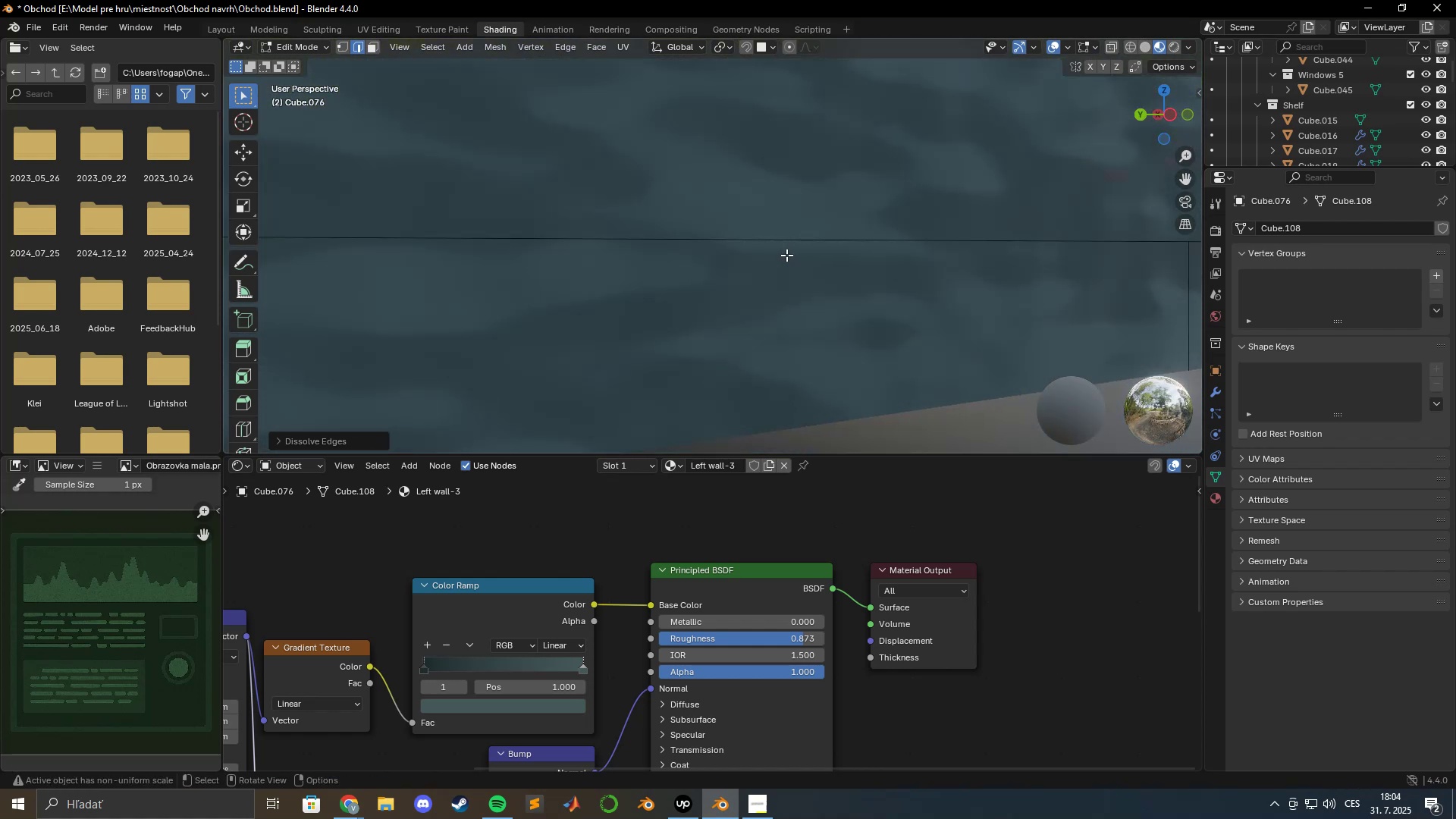 
hold_key(key=ShiftLeft, duration=1.5)
 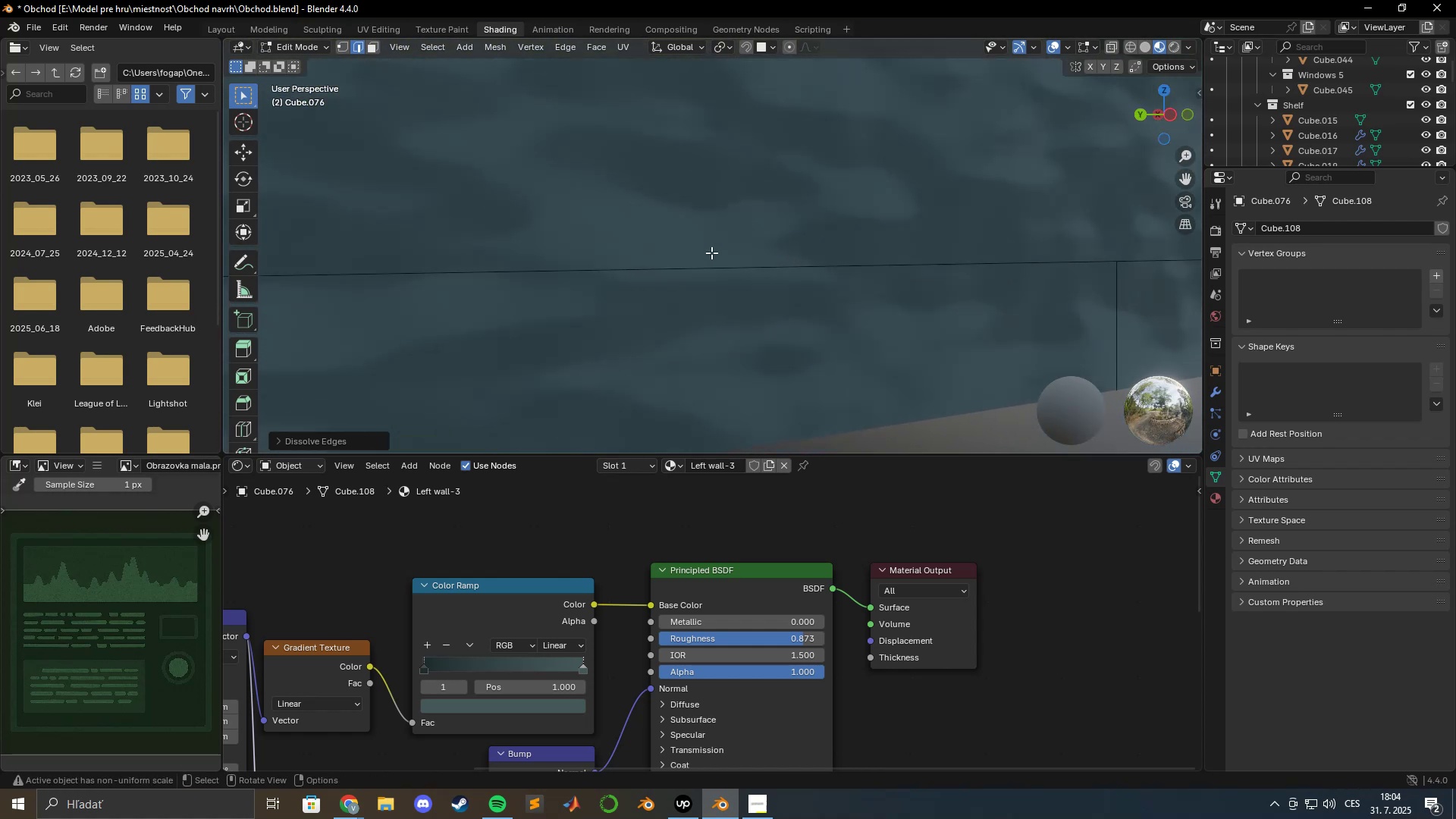 
hold_key(key=ShiftLeft, duration=0.43)
 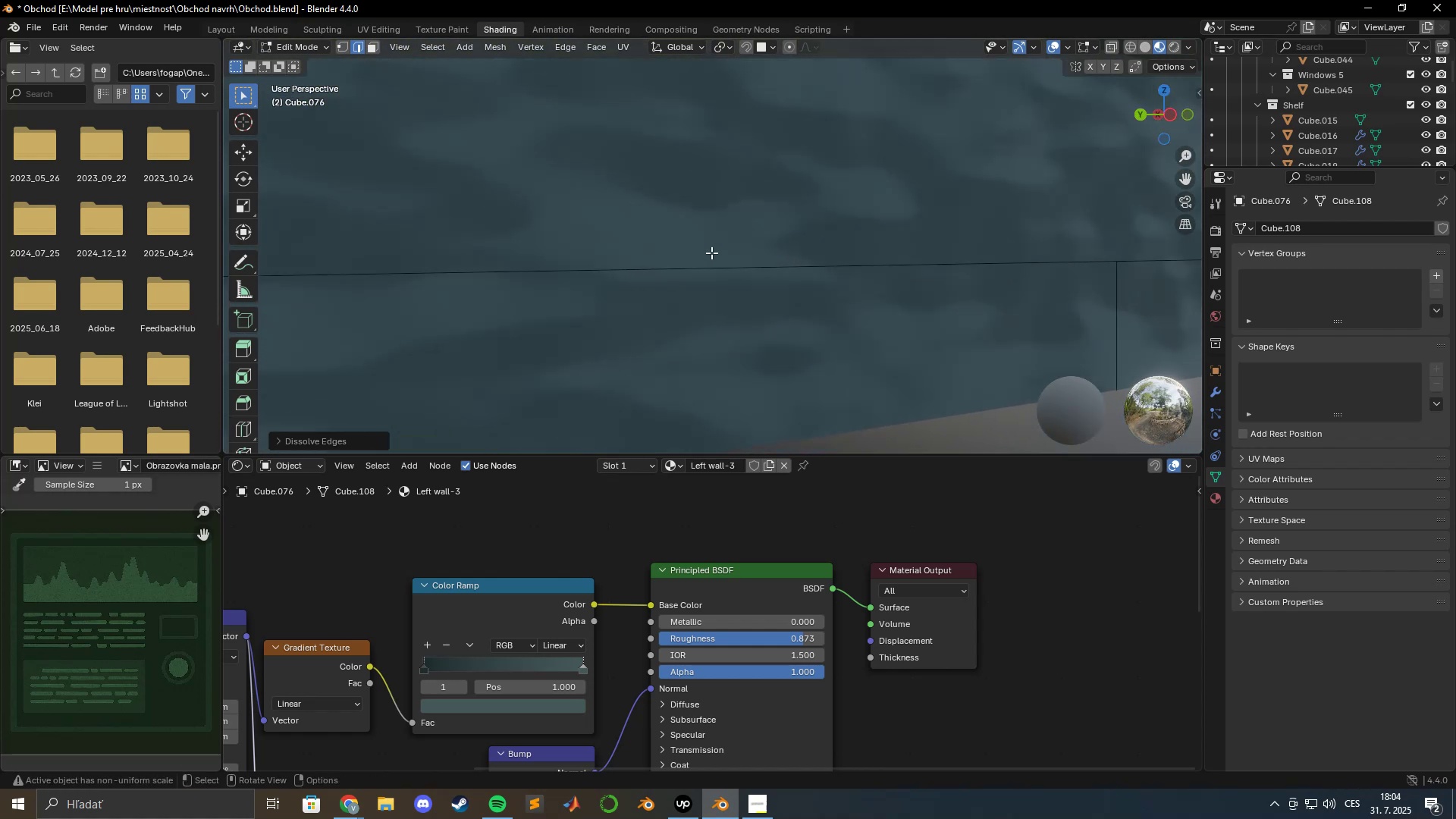 
scroll: coordinate [711, 253], scroll_direction: down, amount: 1.0
 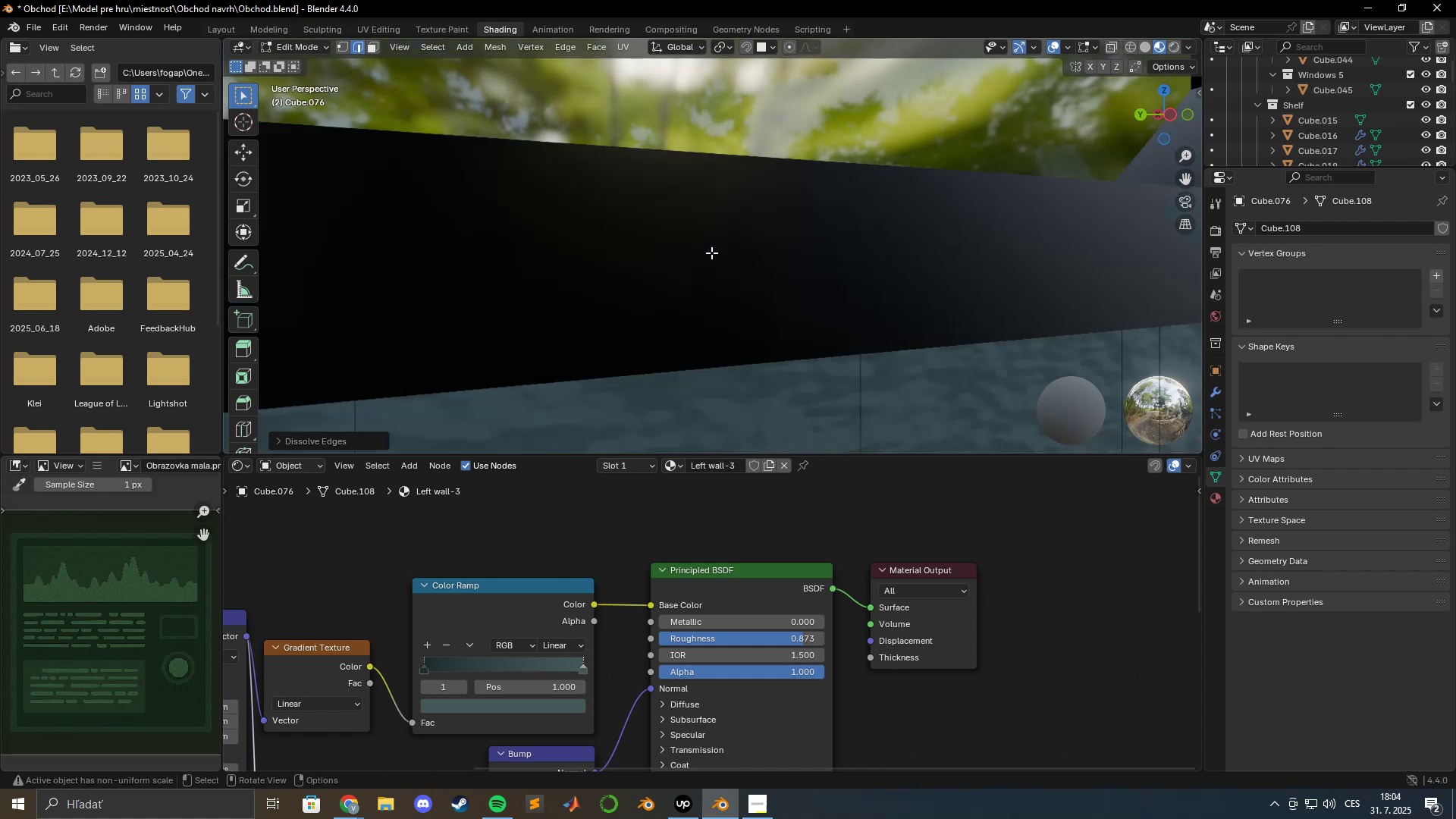 
hold_key(key=ShiftLeft, duration=0.75)
 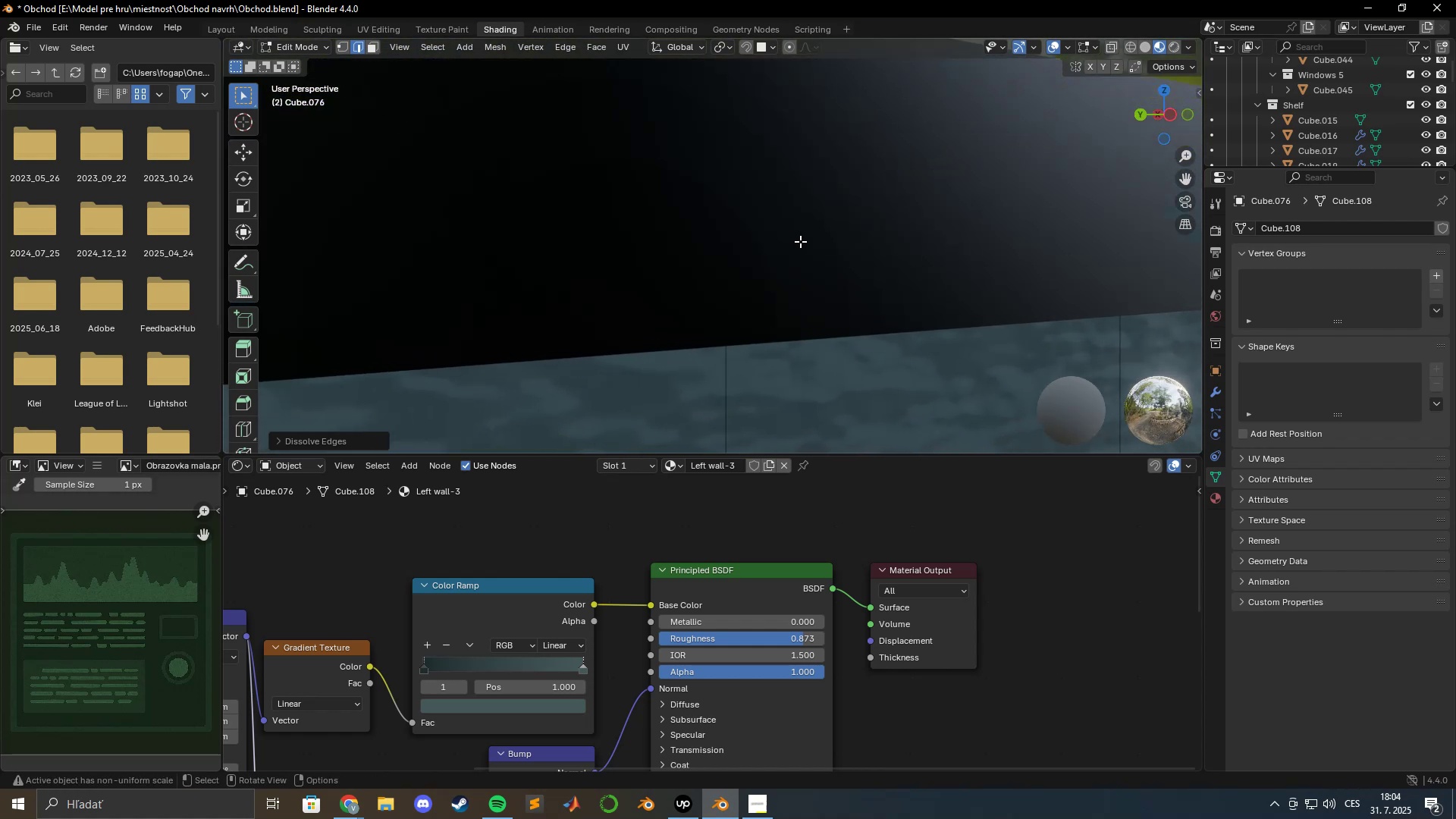 
scroll: coordinate [800, 244], scroll_direction: down, amount: 3.0
 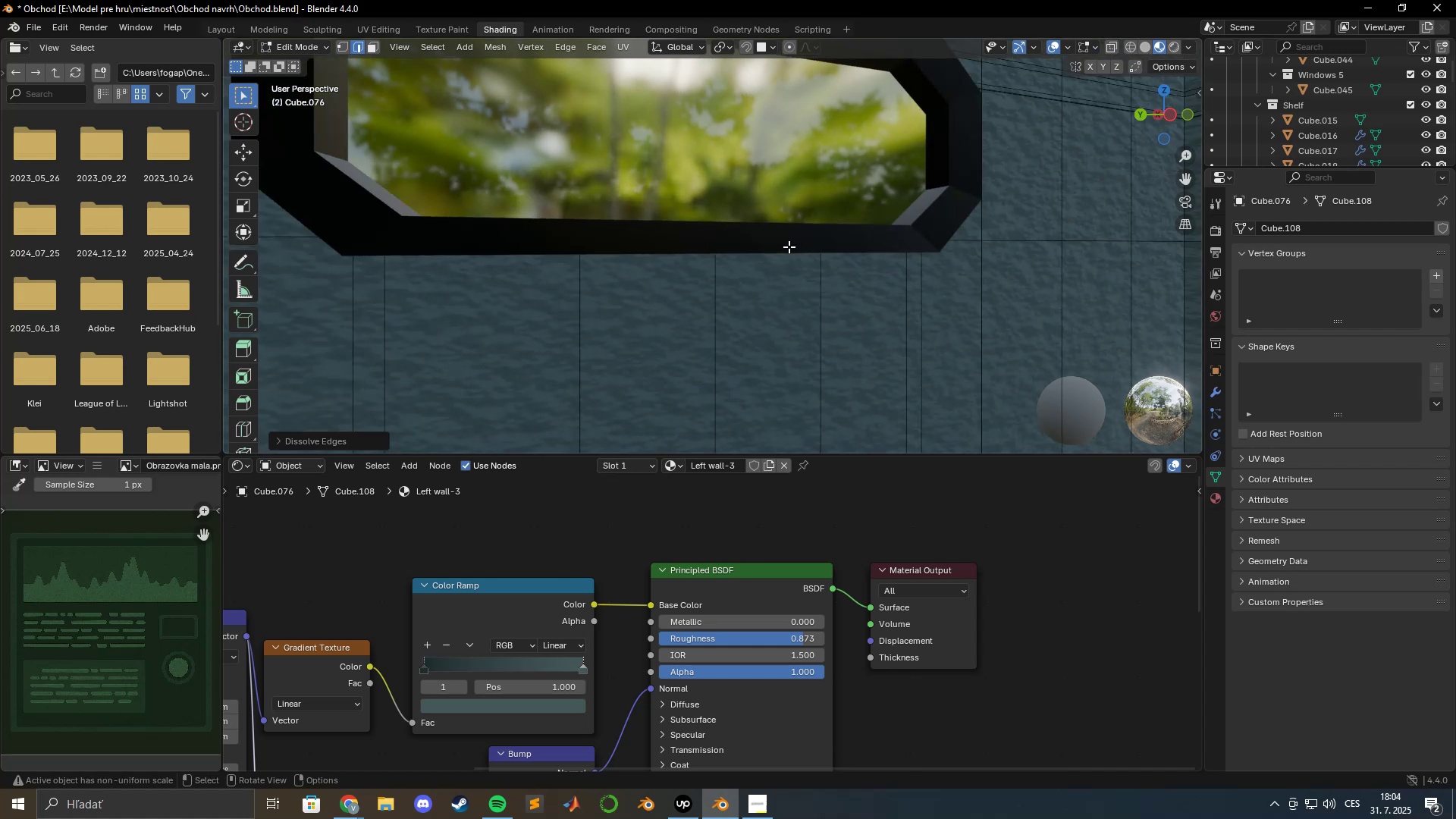 
hold_key(key=ShiftLeft, duration=0.49)
 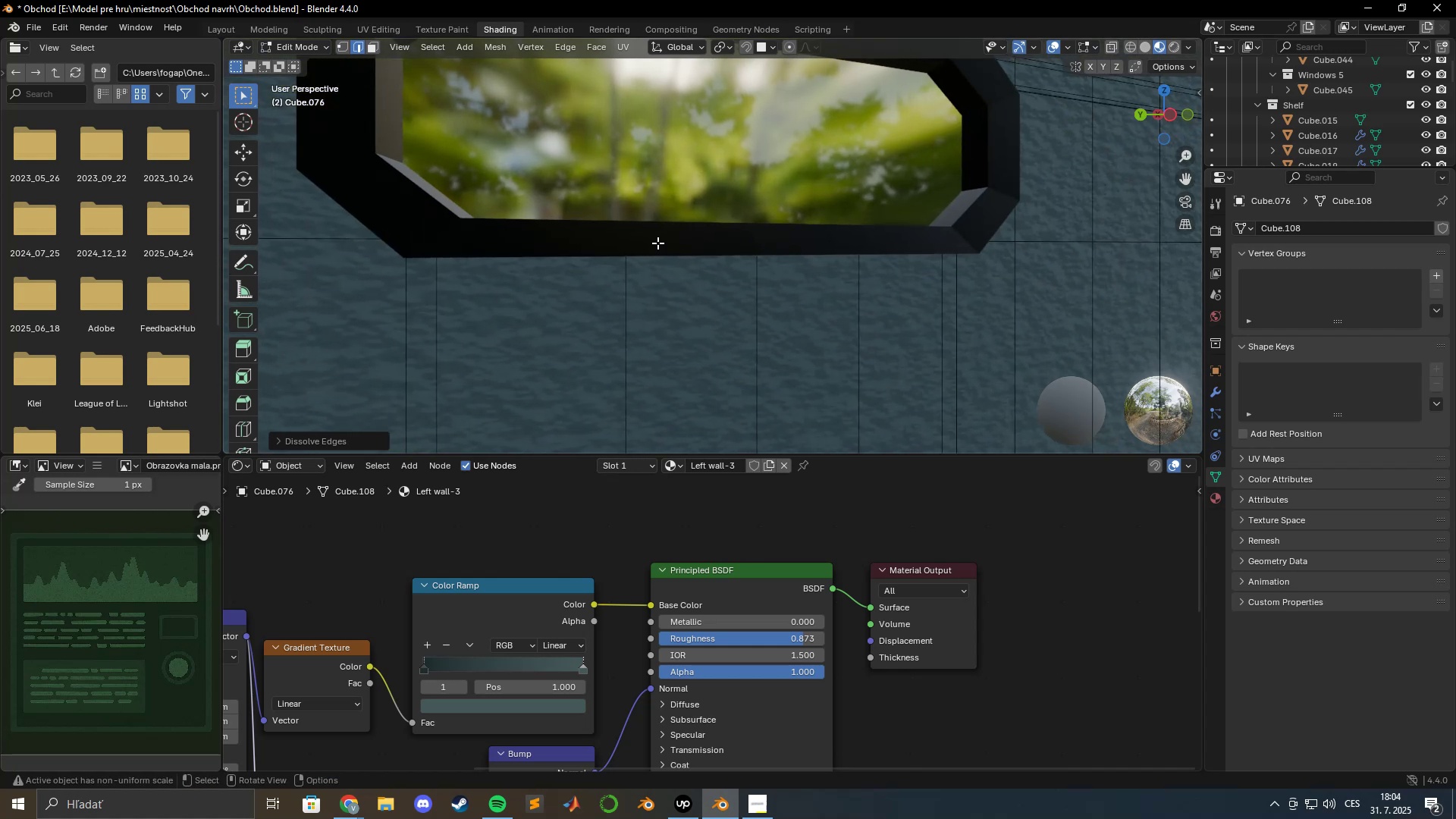 
scroll: coordinate [654, 243], scroll_direction: up, amount: 3.0
 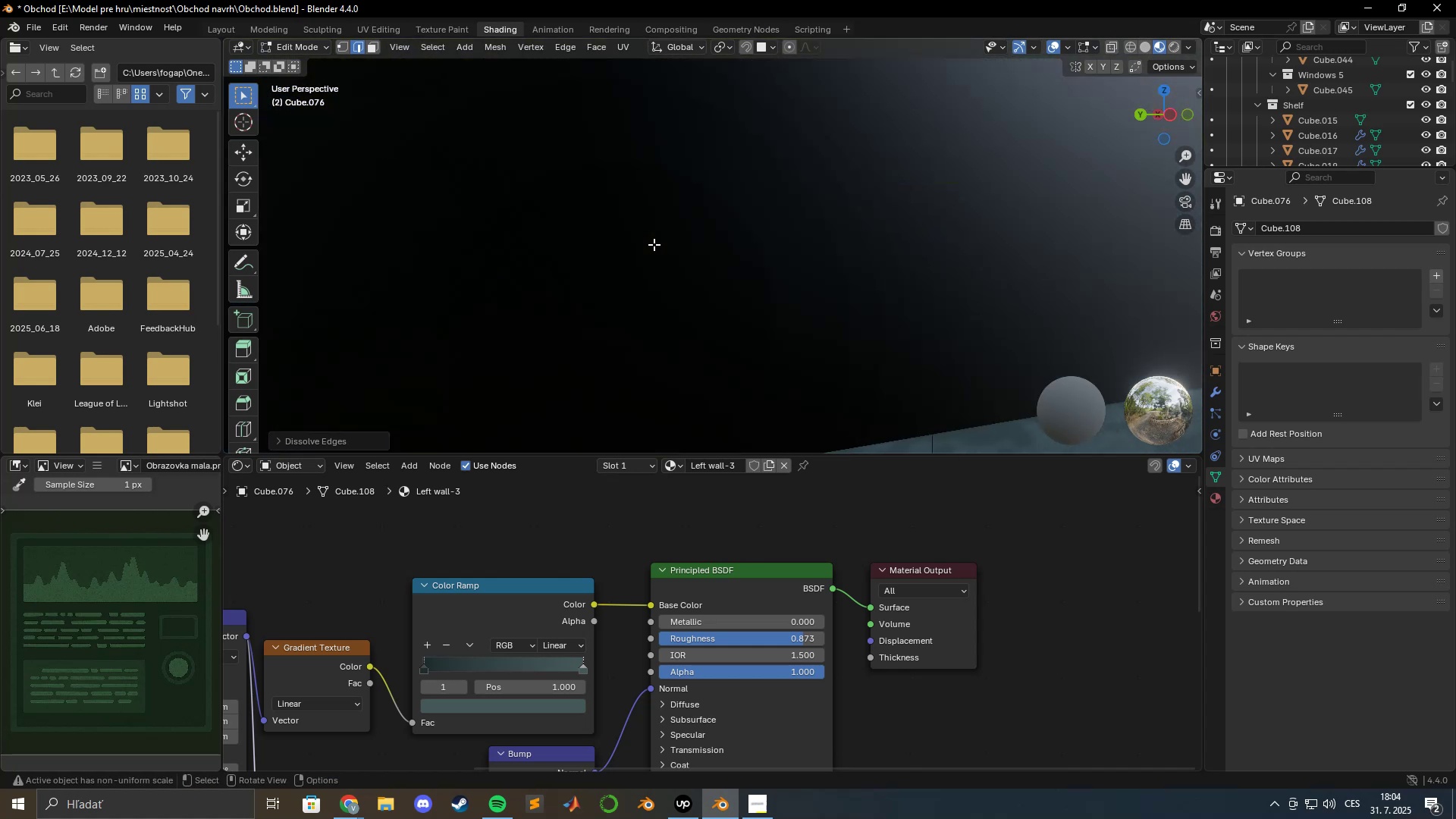 
hold_key(key=ShiftLeft, duration=1.2)
 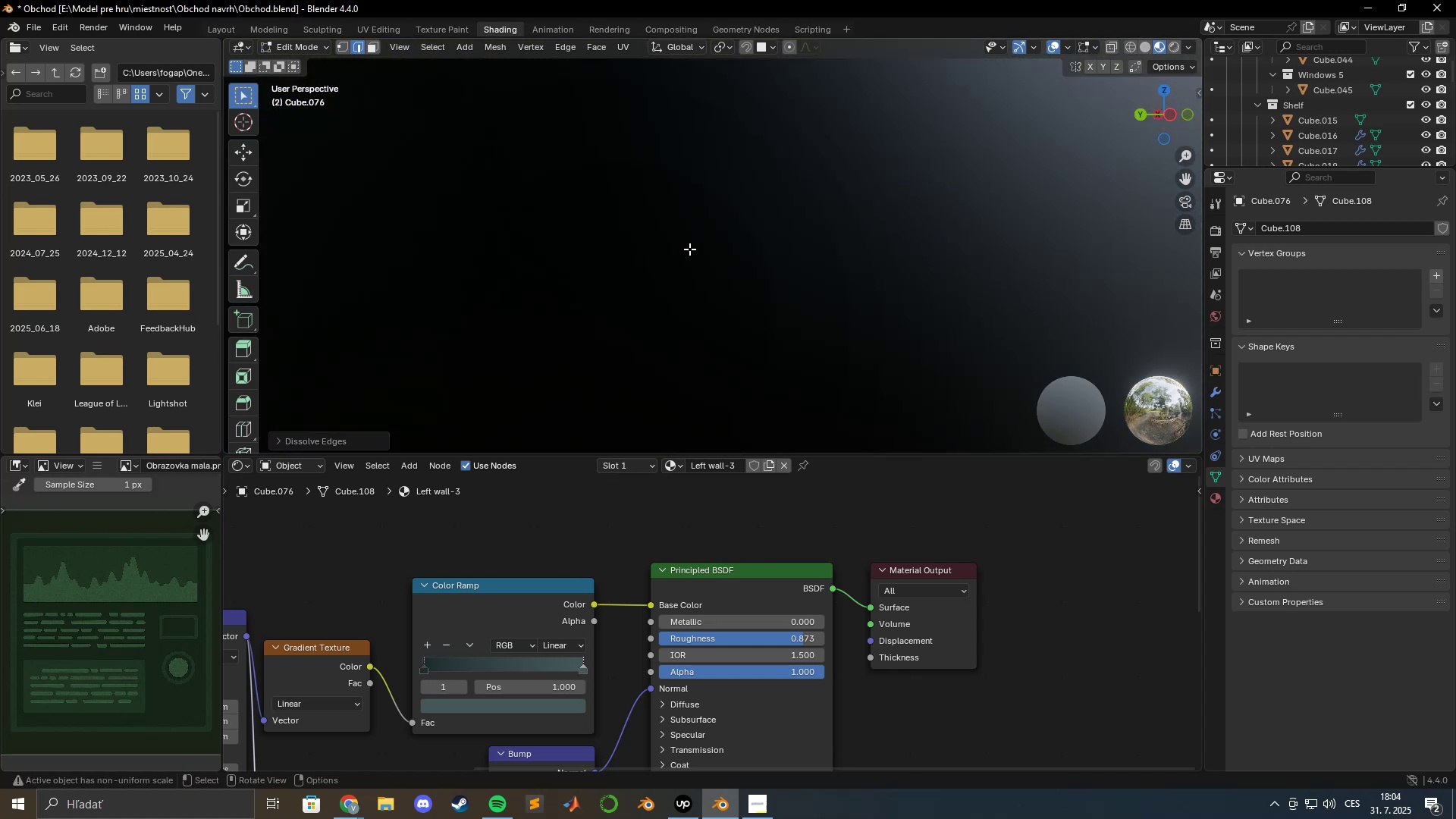 
scroll: coordinate [689, 249], scroll_direction: up, amount: 1.0
 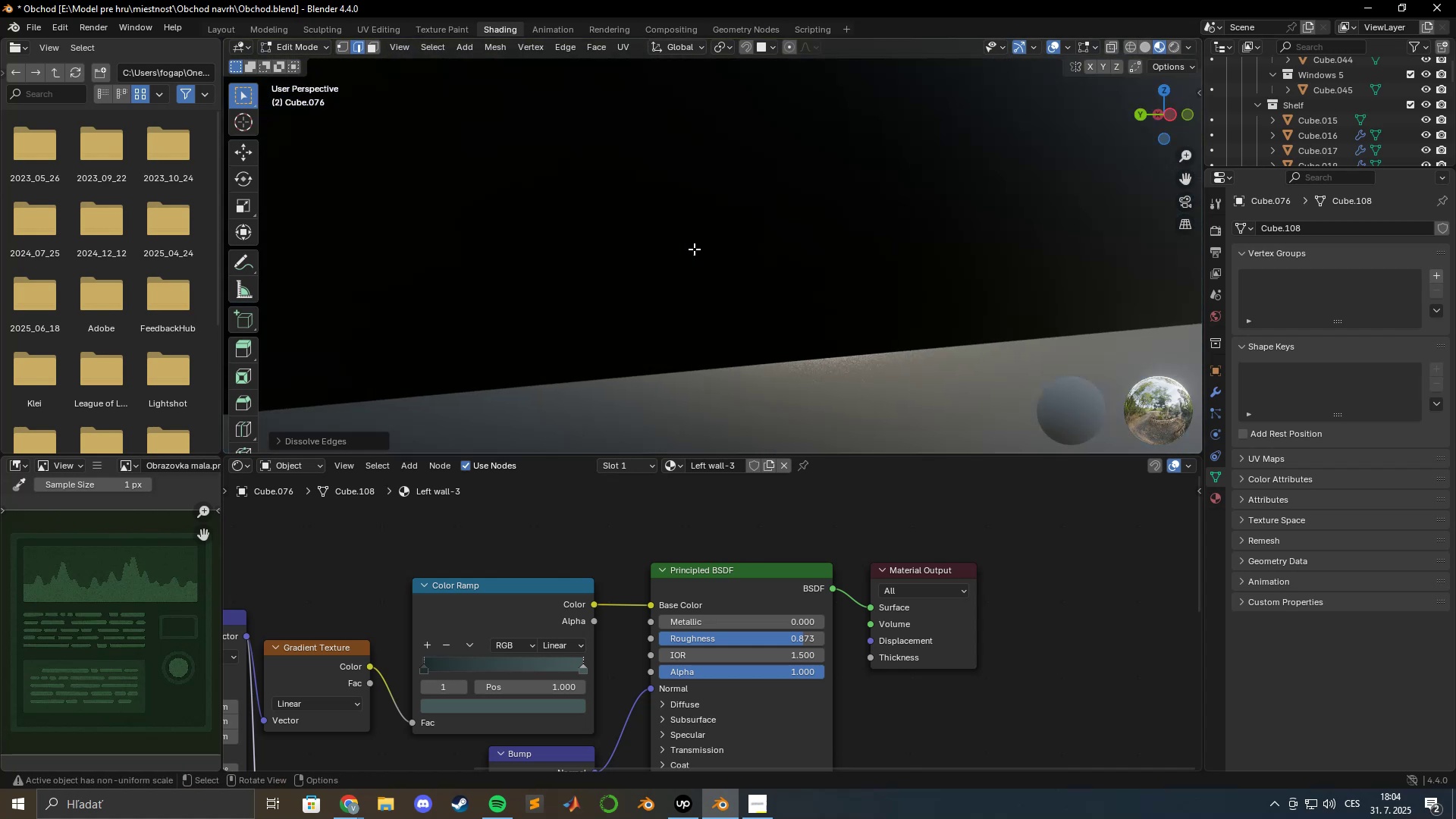 
hold_key(key=ShiftLeft, duration=0.35)
 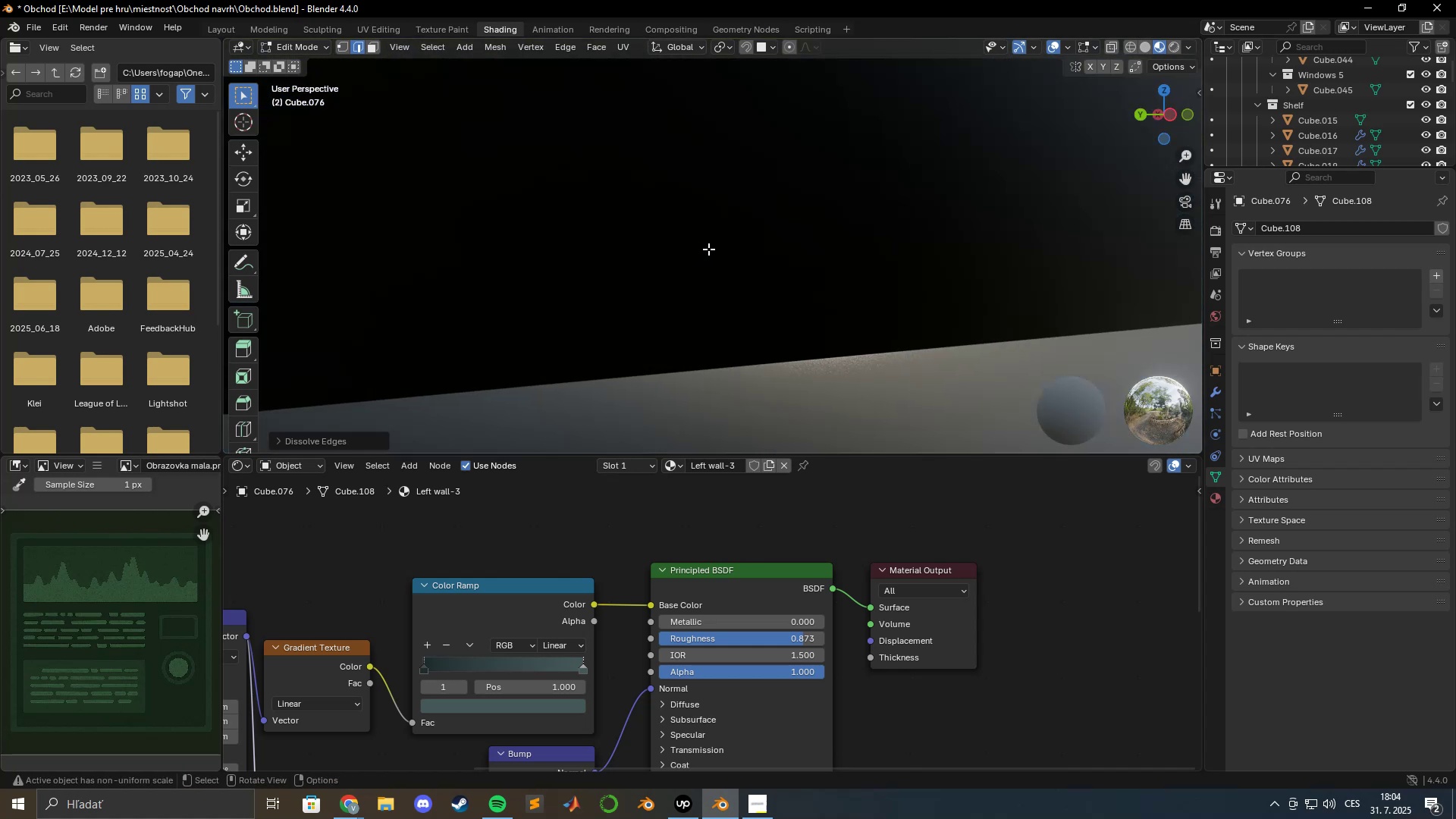 
scroll: coordinate [708, 249], scroll_direction: down, amount: 1.0
 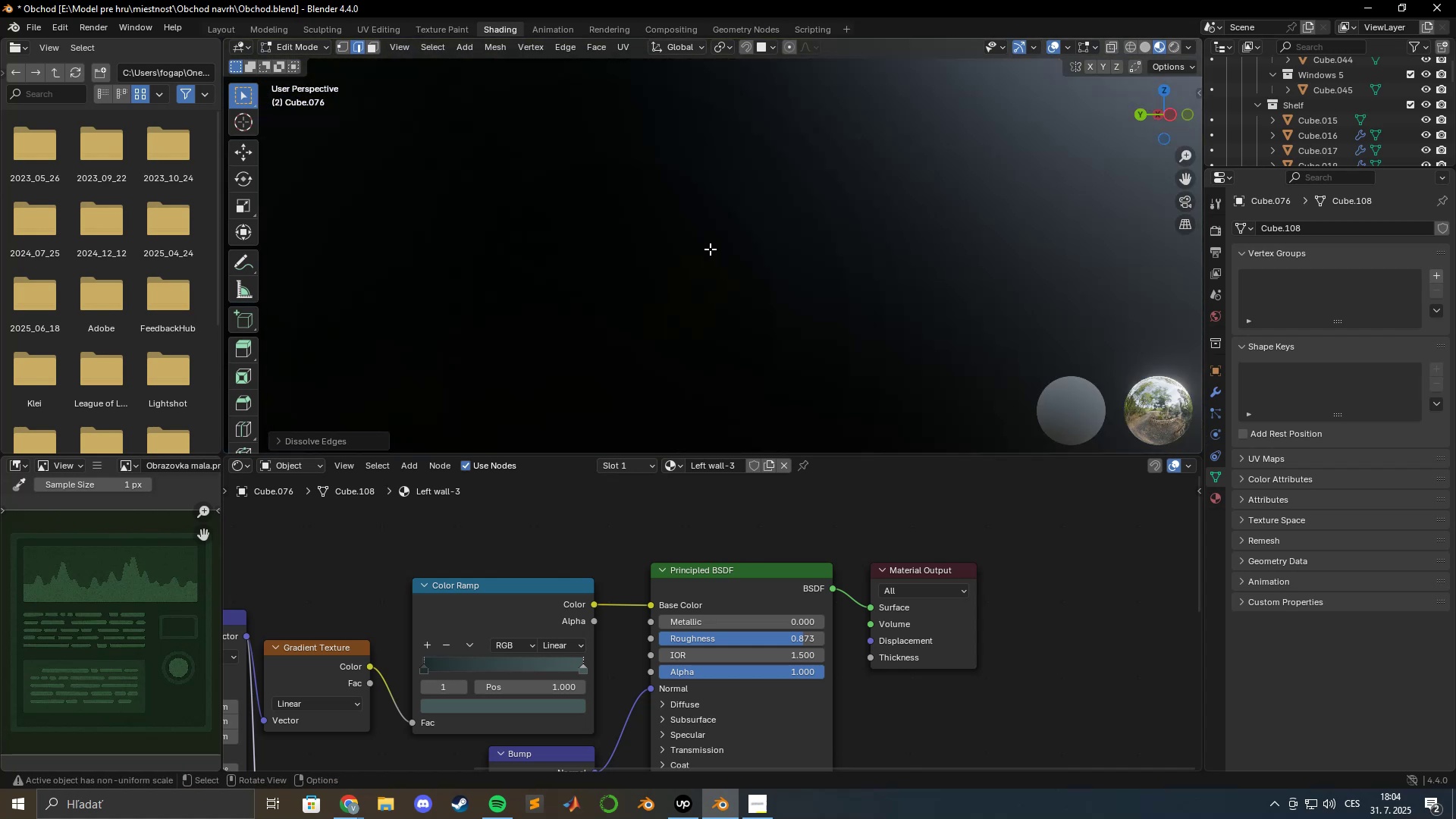 
hold_key(key=ShiftLeft, duration=0.5)
 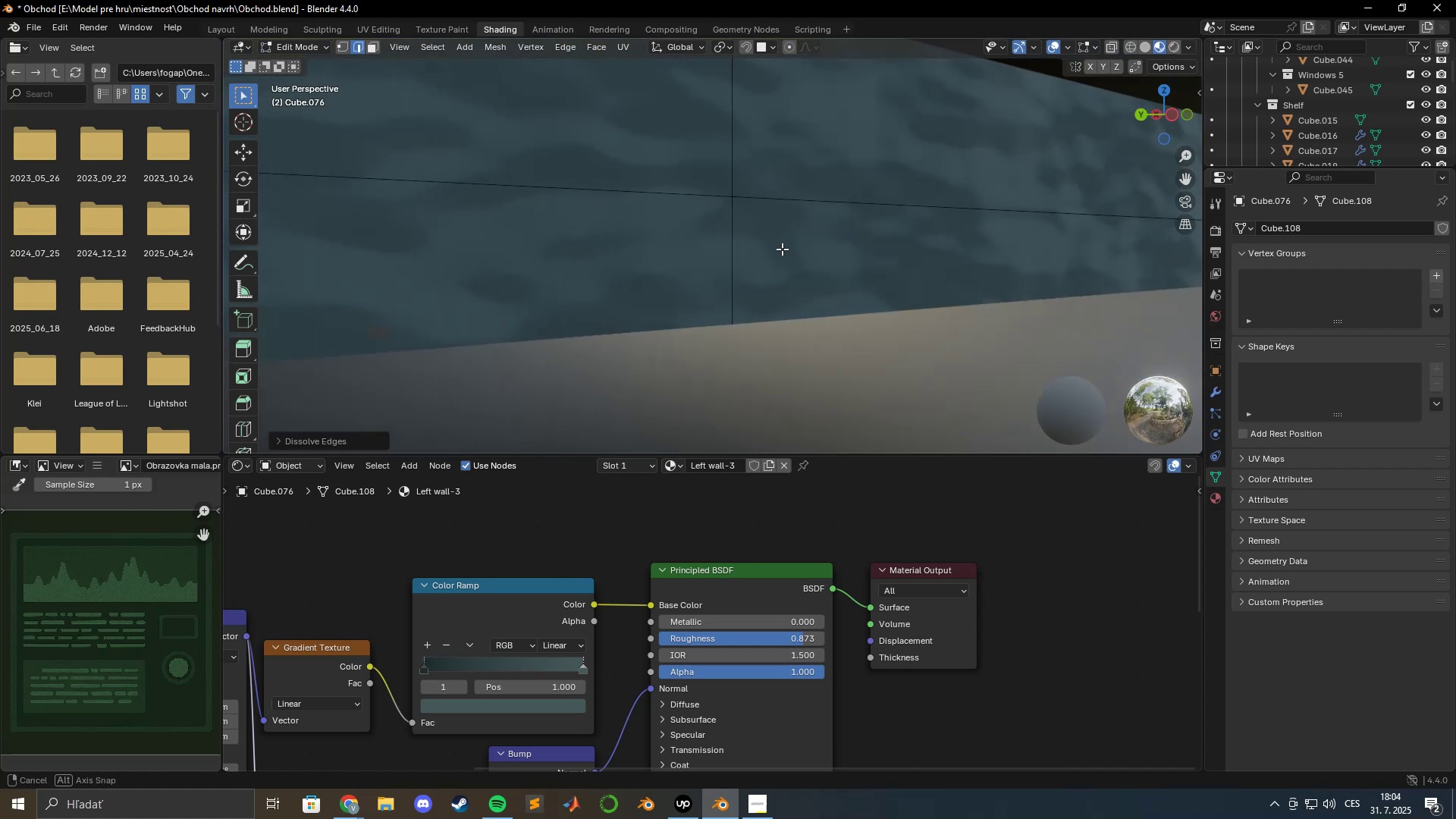 
hold_key(key=ShiftLeft, duration=0.57)
 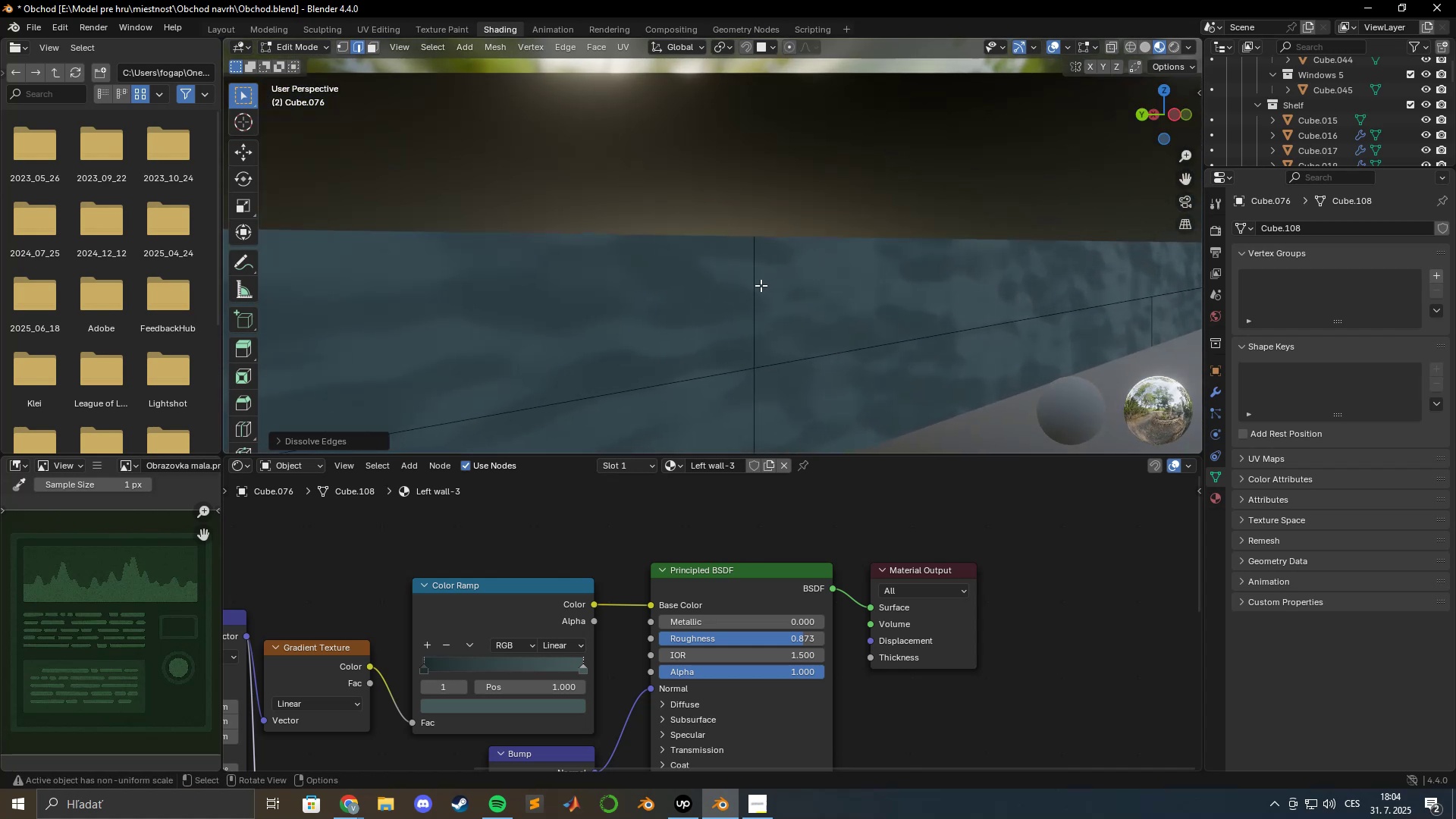 
left_click([761, 285])
 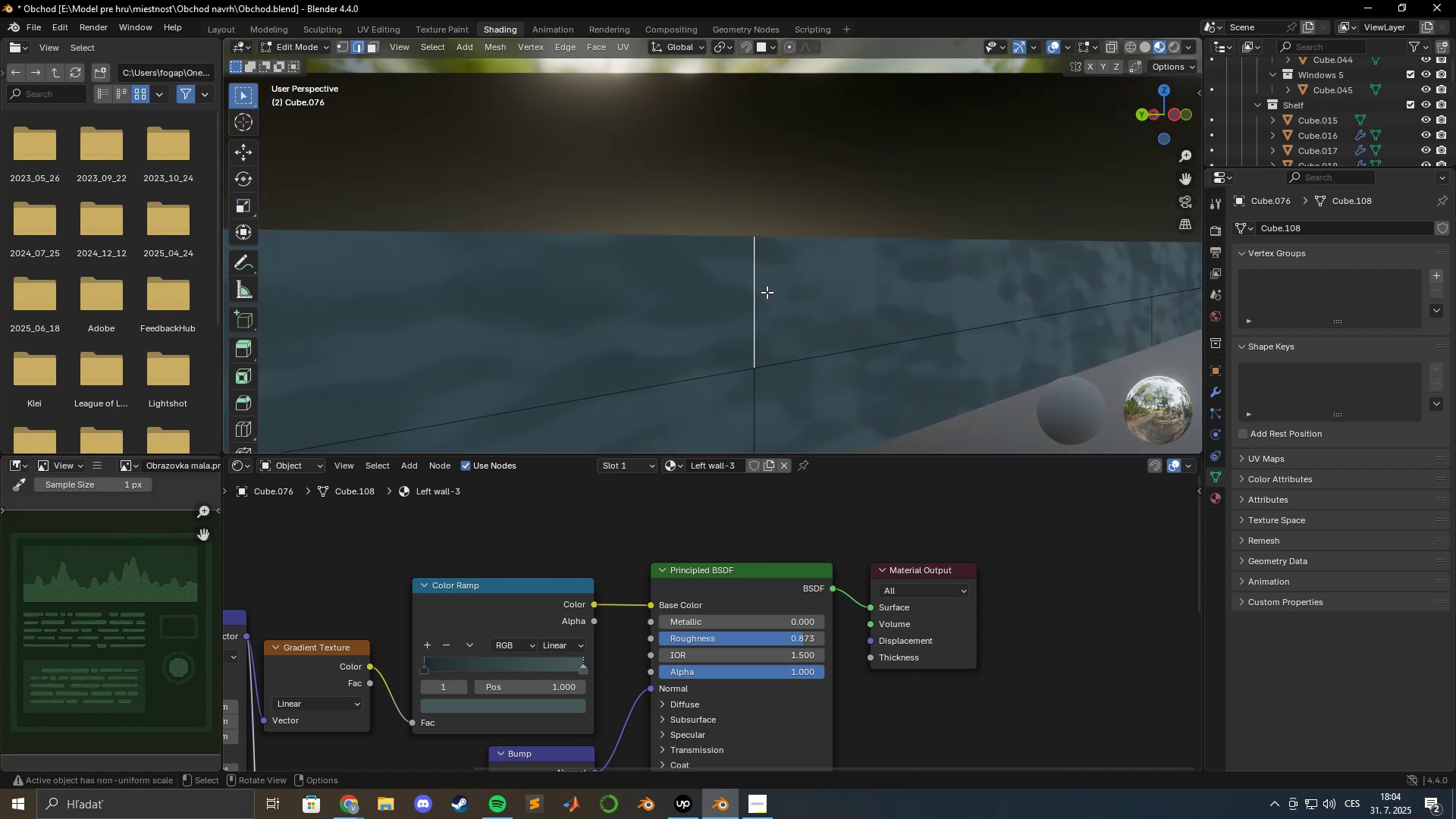 
key(X)
 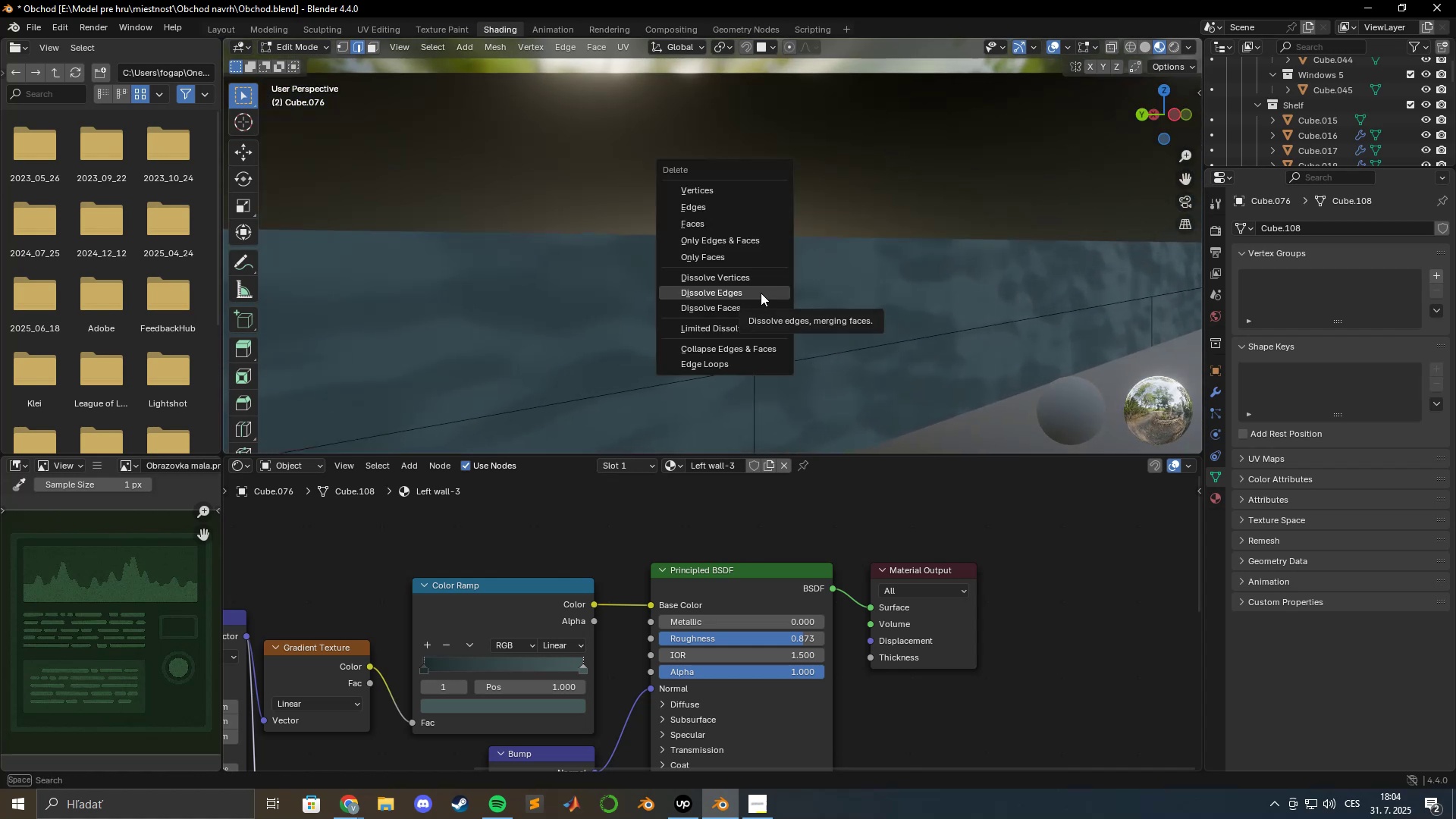 
left_click([761, 293])
 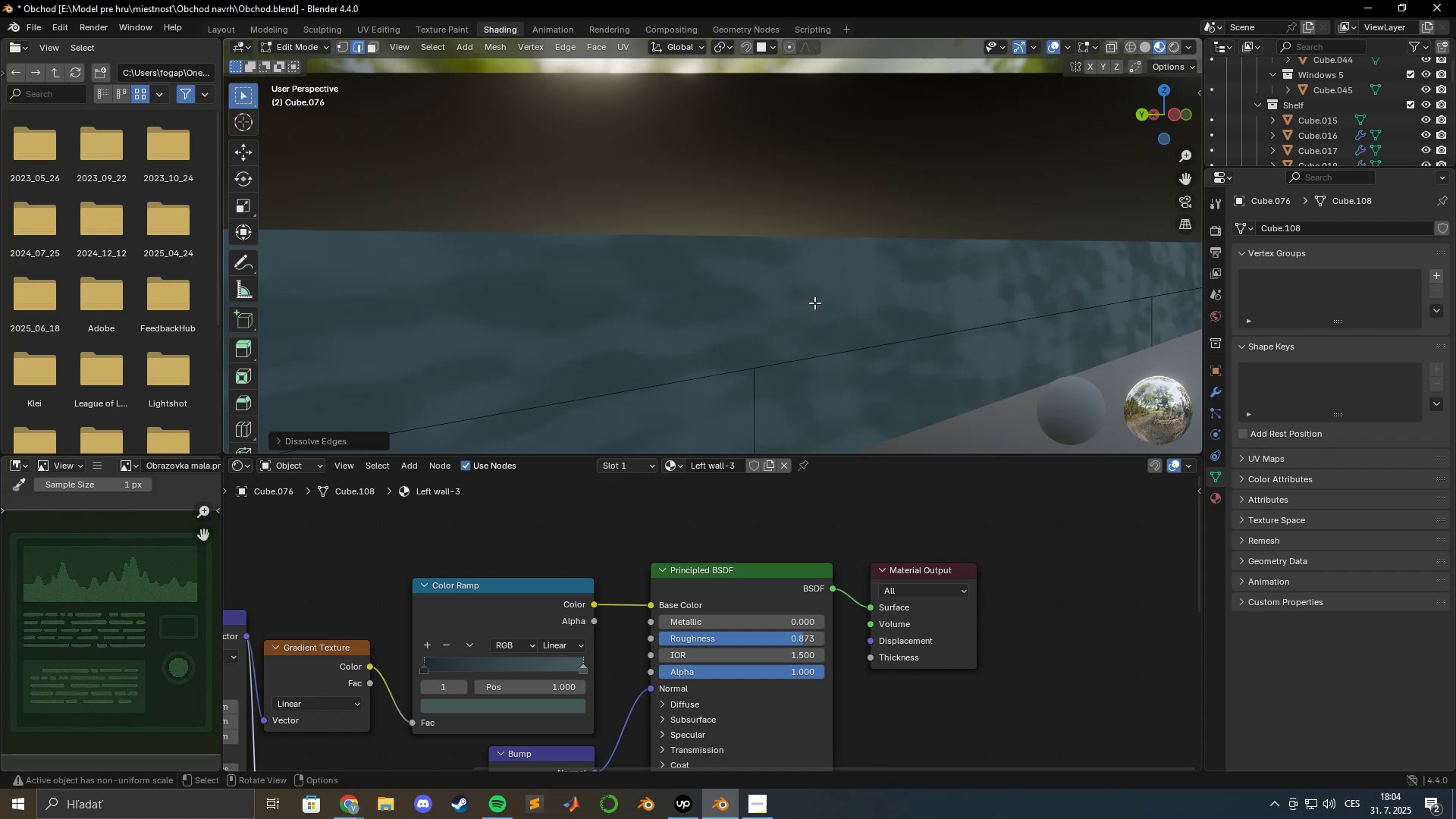 
hold_key(key=ShiftLeft, duration=0.46)
 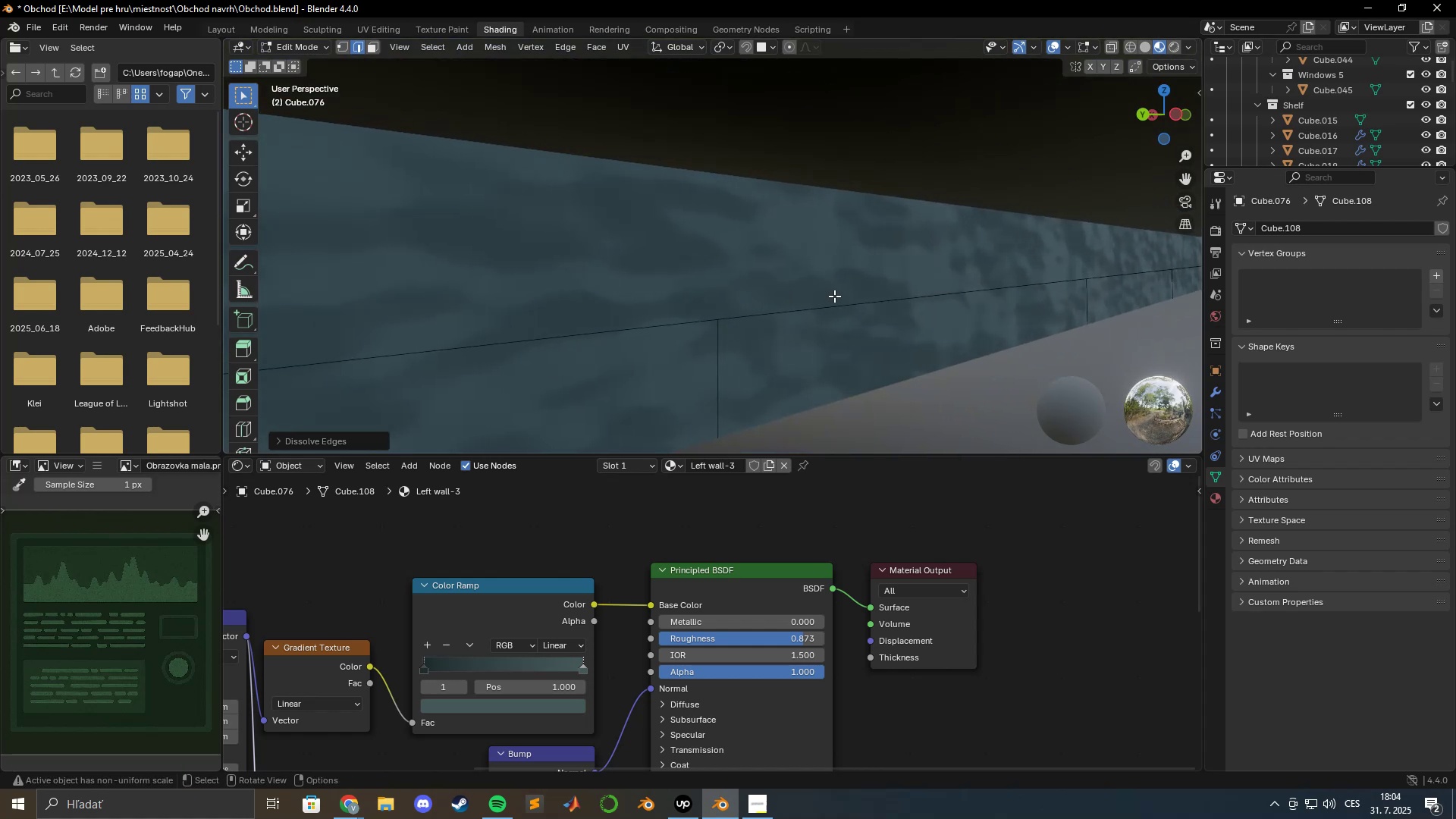 
scroll: coordinate [836, 295], scroll_direction: down, amount: 2.0
 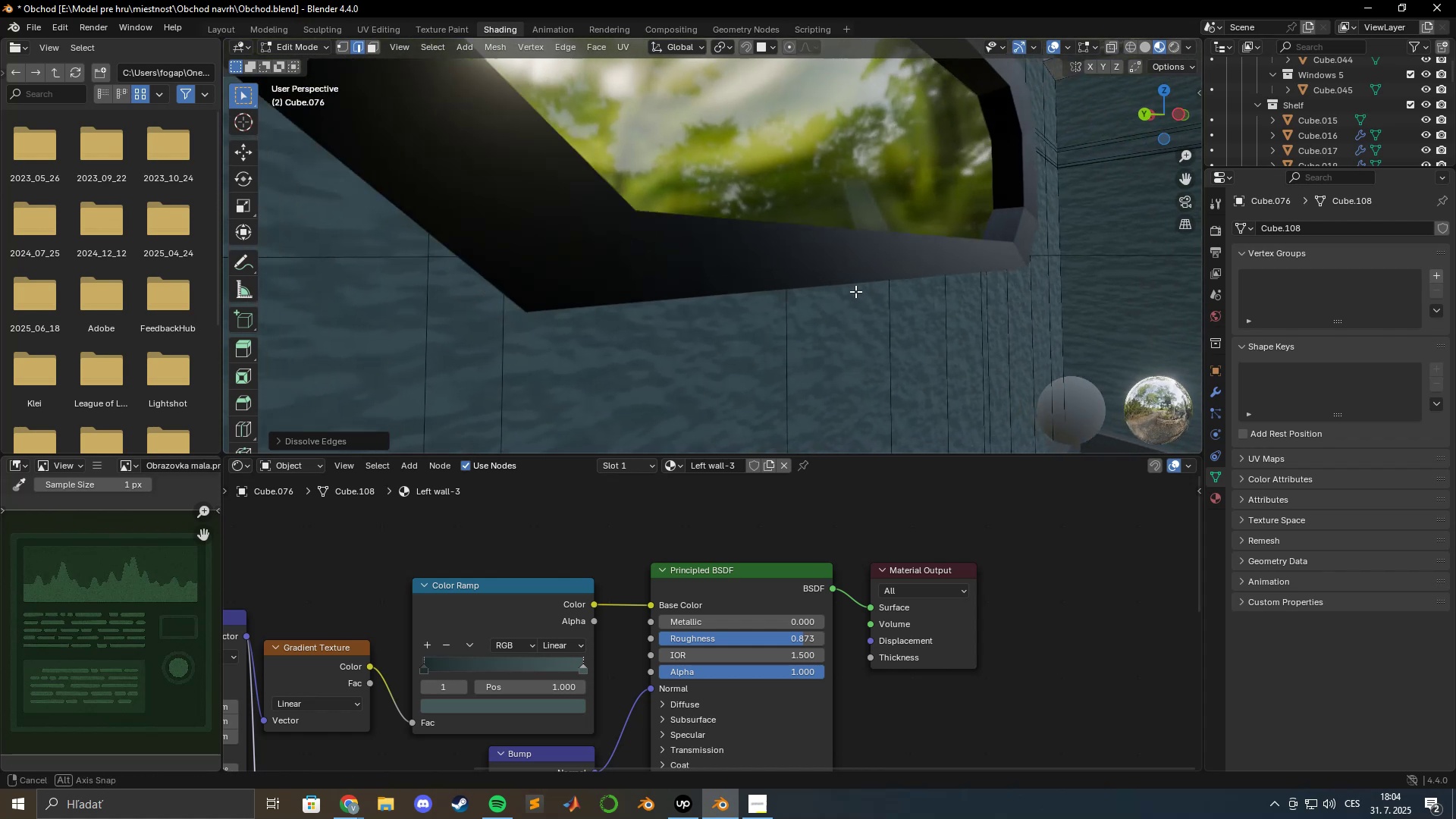 
hold_key(key=ShiftLeft, duration=0.37)
 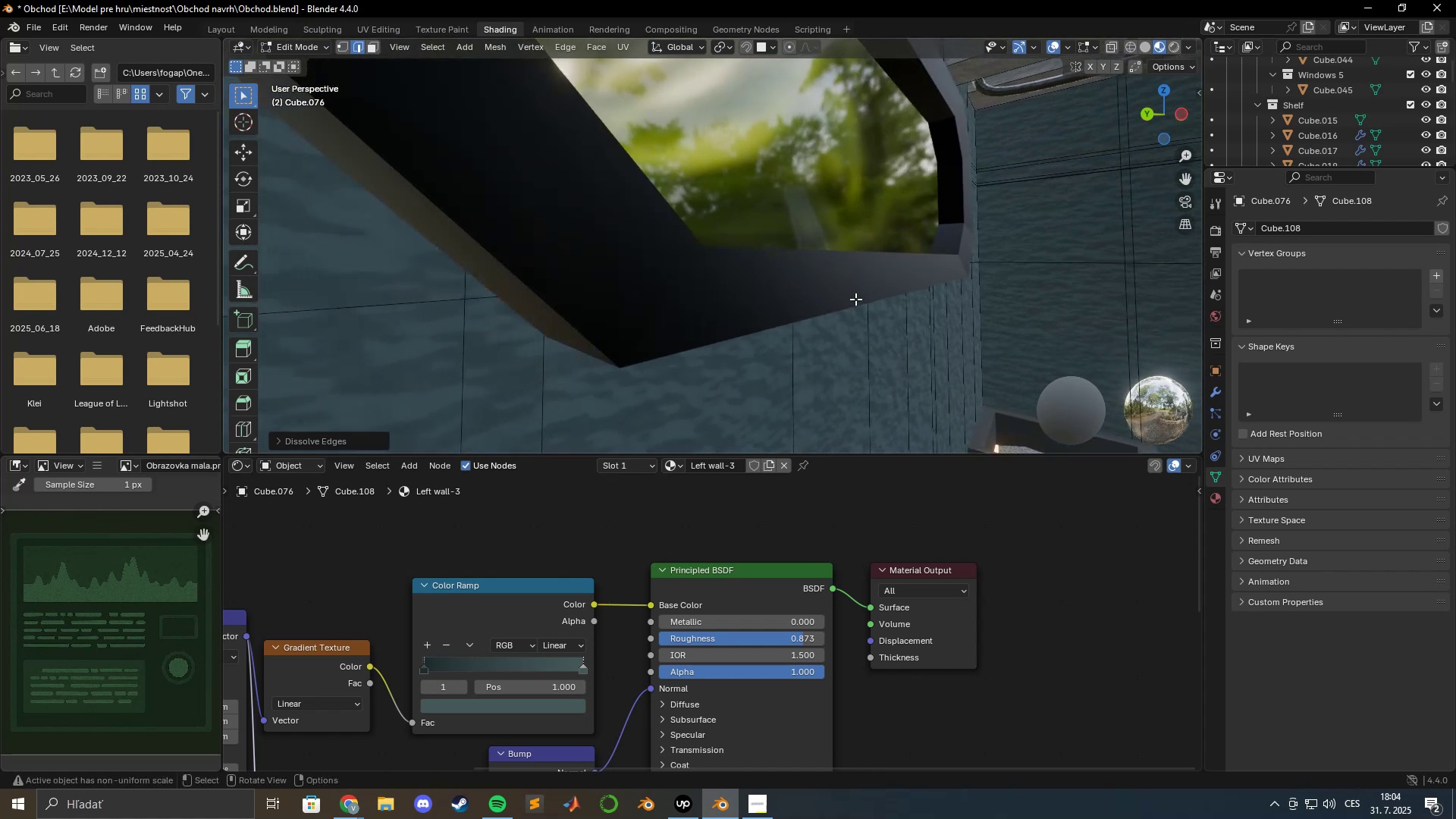 
scroll: coordinate [855, 299], scroll_direction: up, amount: 1.0
 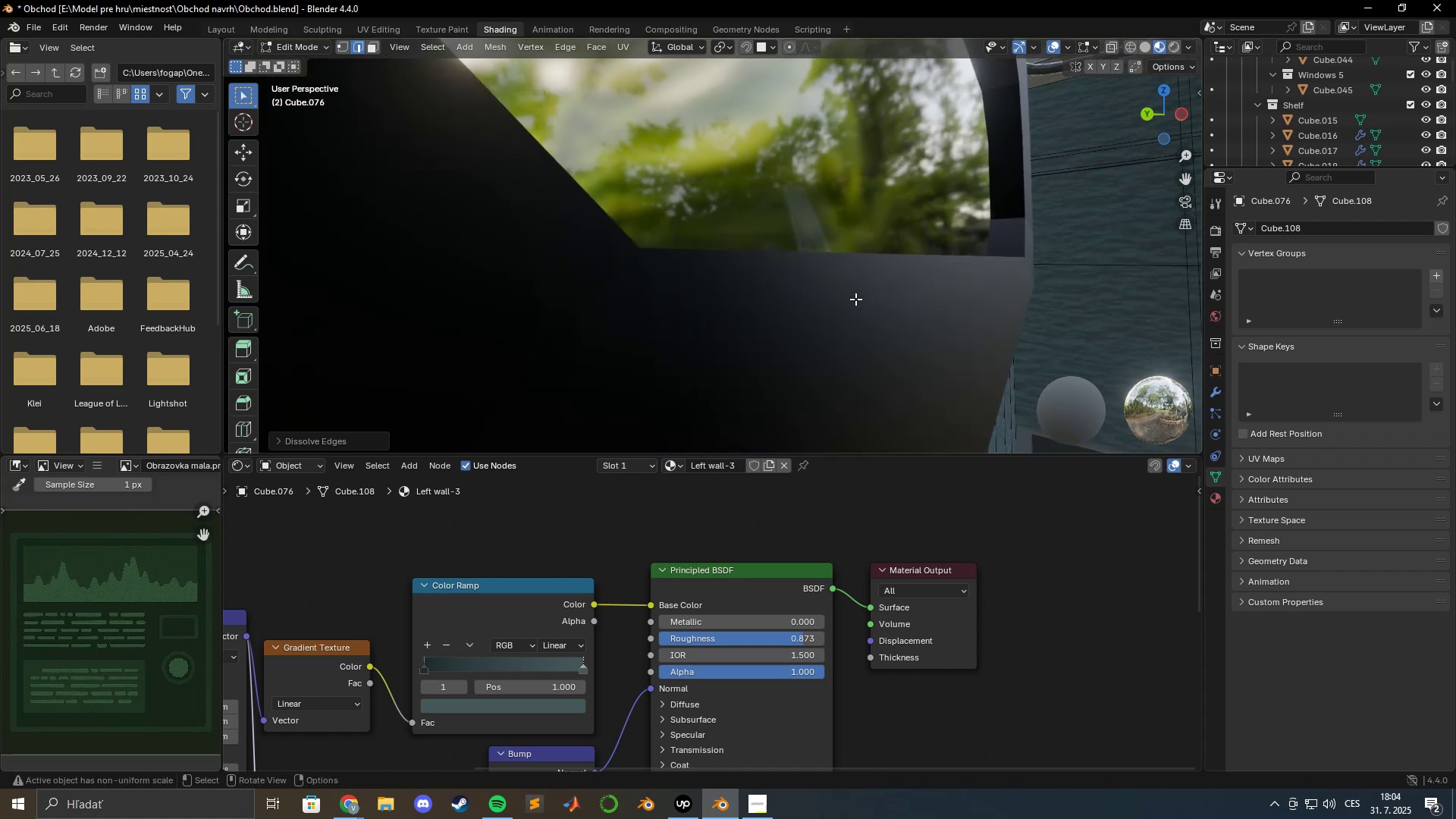 
hold_key(key=ShiftLeft, duration=1.5)
 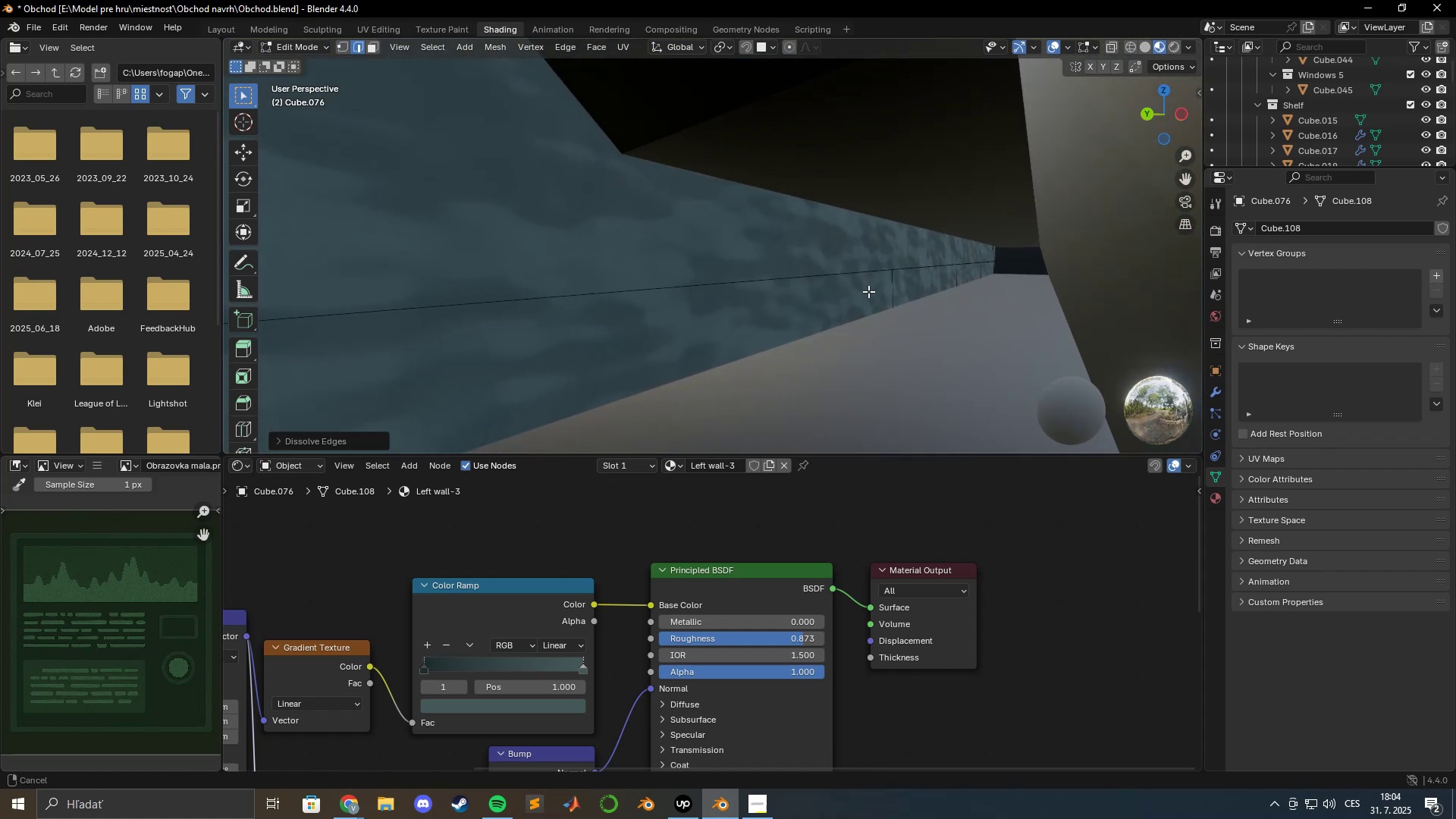 
hold_key(key=ShiftLeft, duration=0.98)
 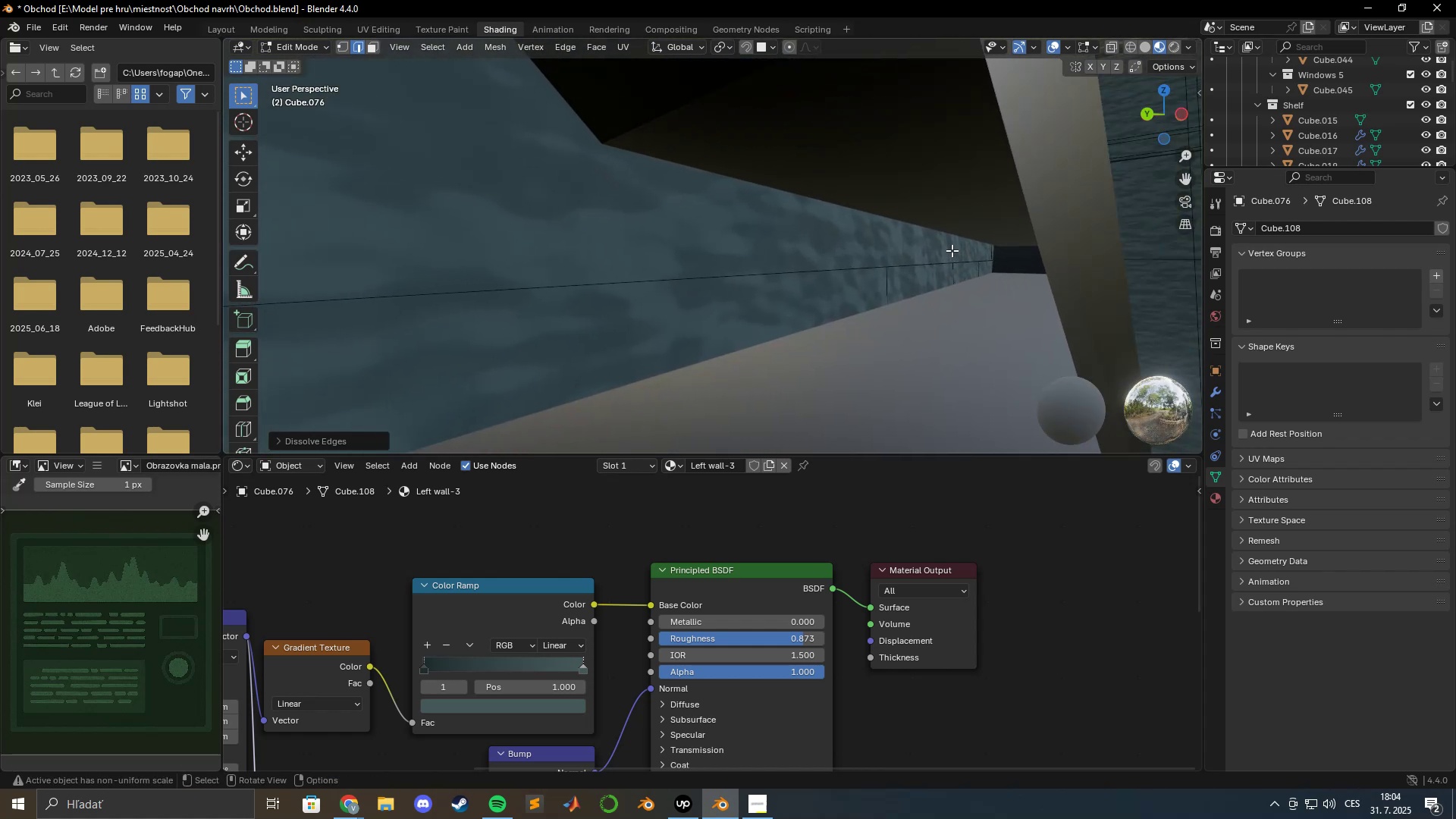 
left_click([942, 248])
 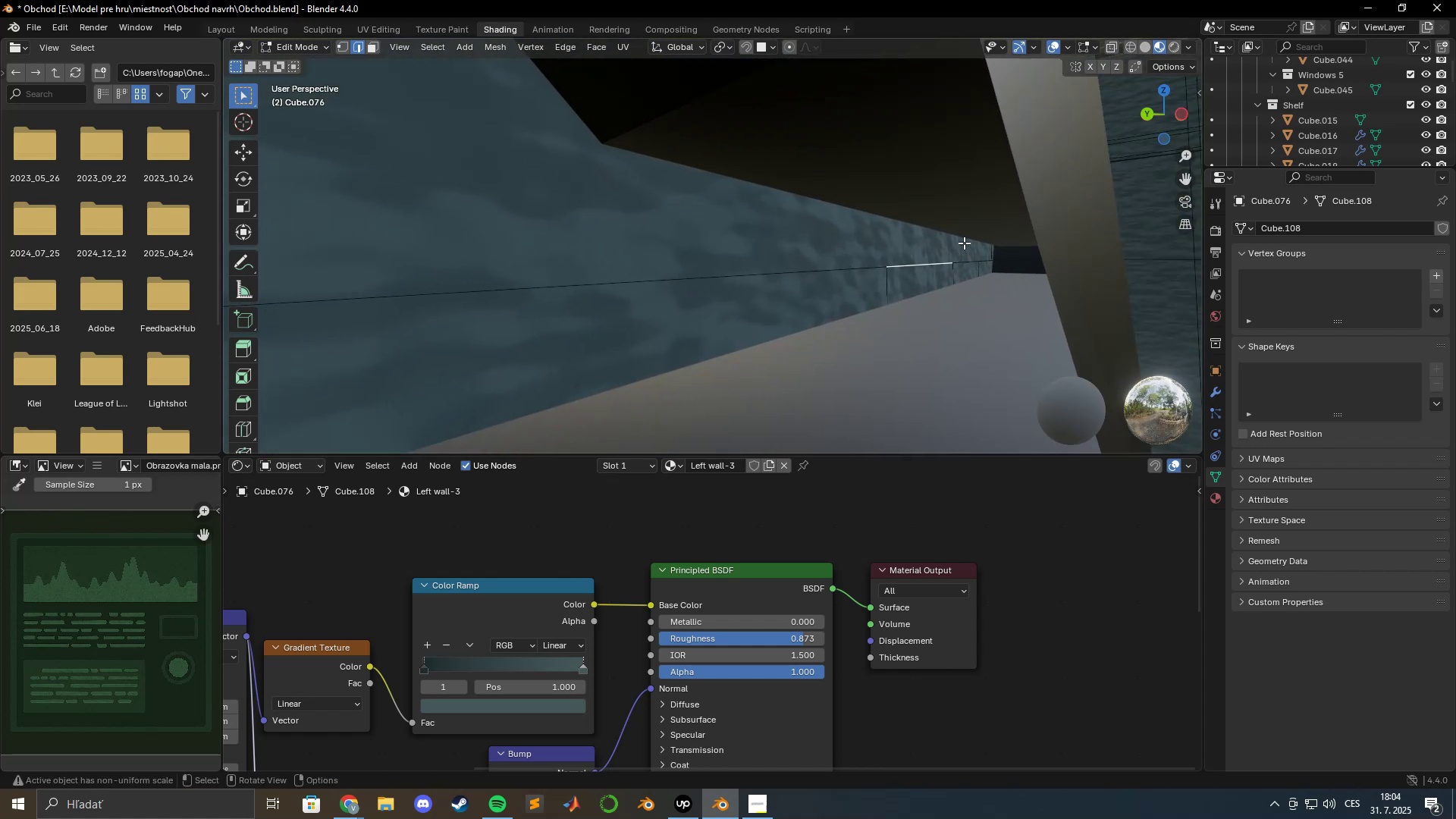 
double_click([964, 243])
 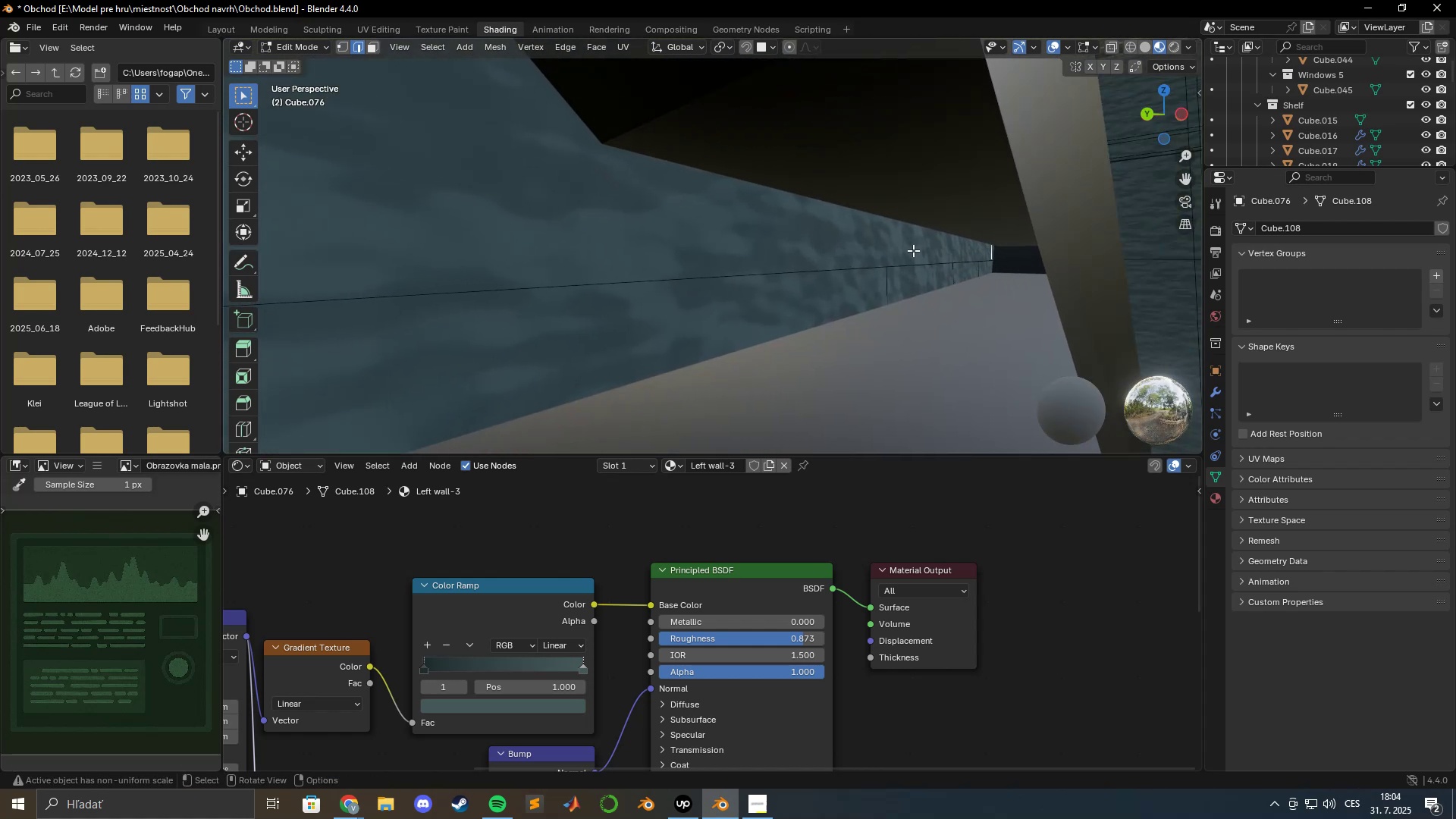 
left_click([892, 245])
 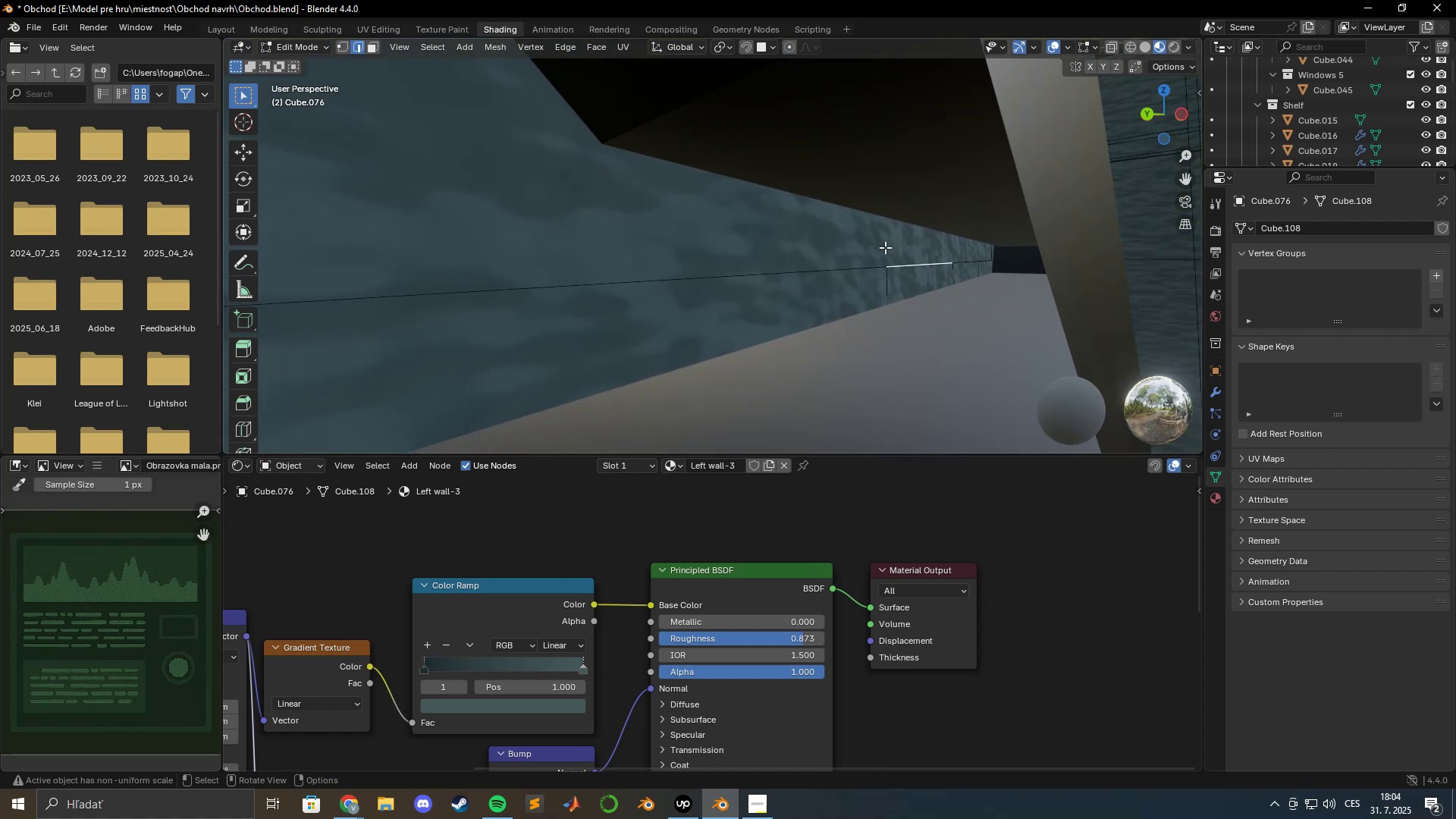 
hold_key(key=ShiftLeft, duration=0.74)
 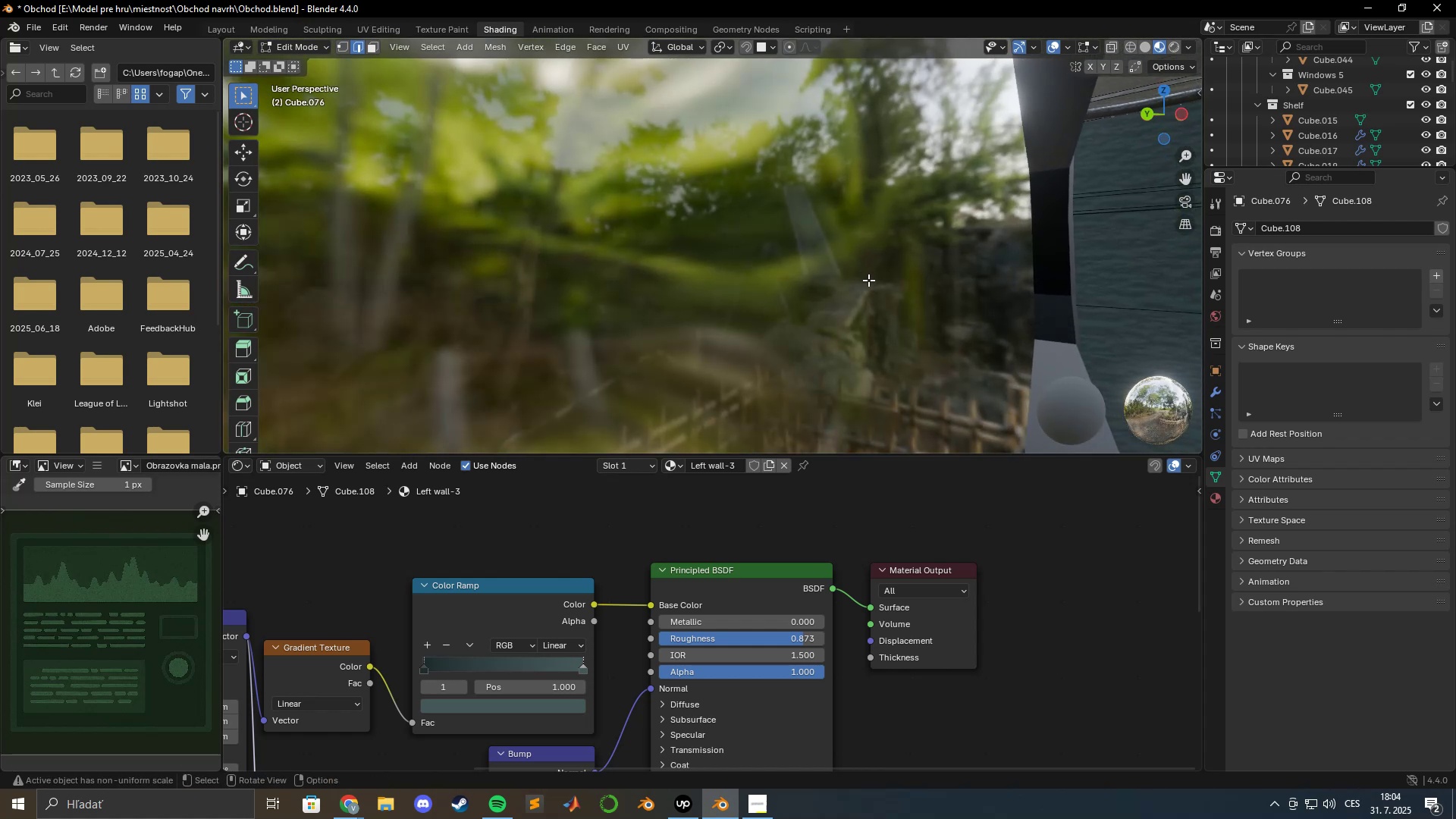 
hold_key(key=ShiftLeft, duration=1.53)
 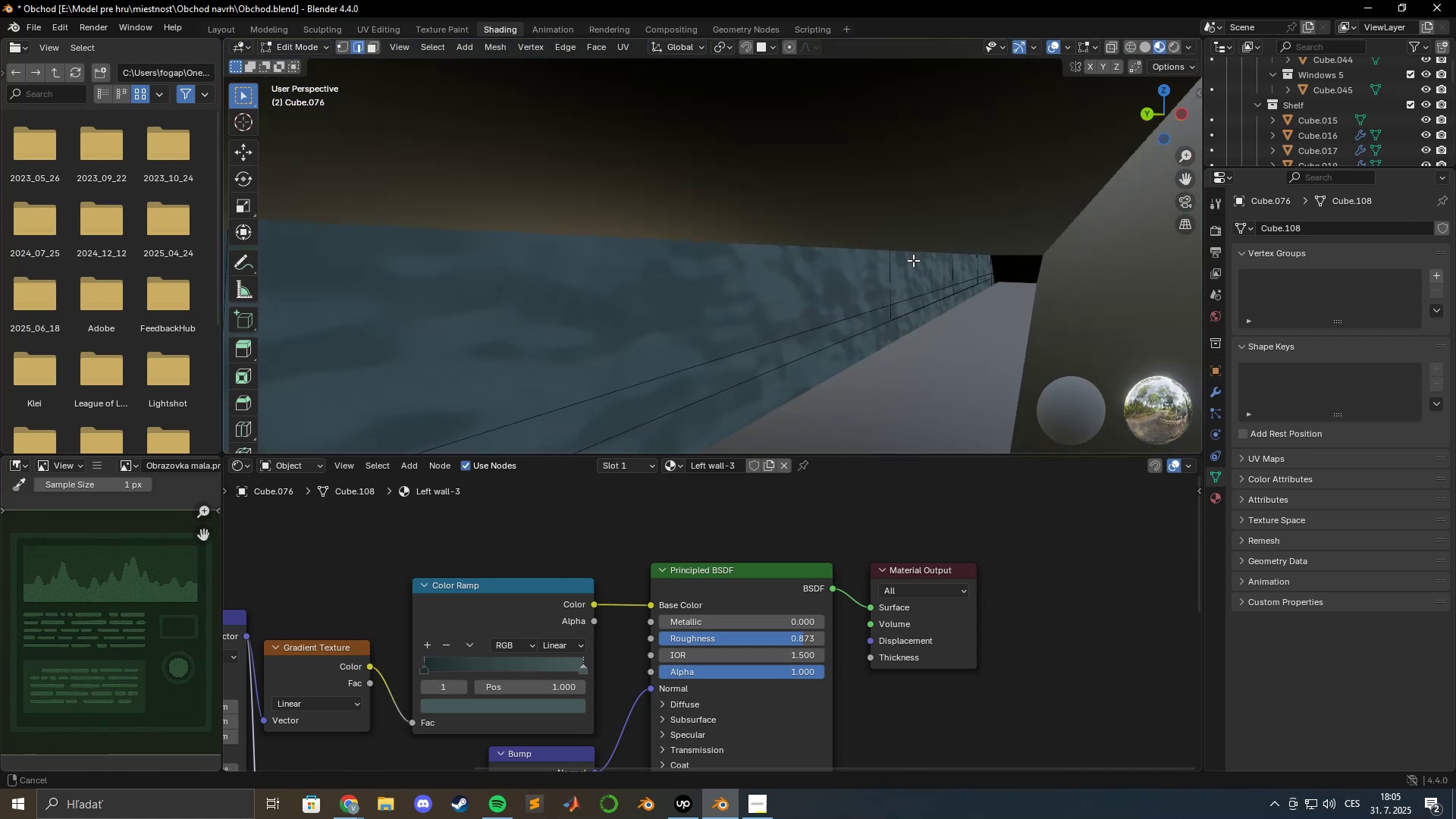 
hold_key(key=ShiftLeft, duration=0.98)
 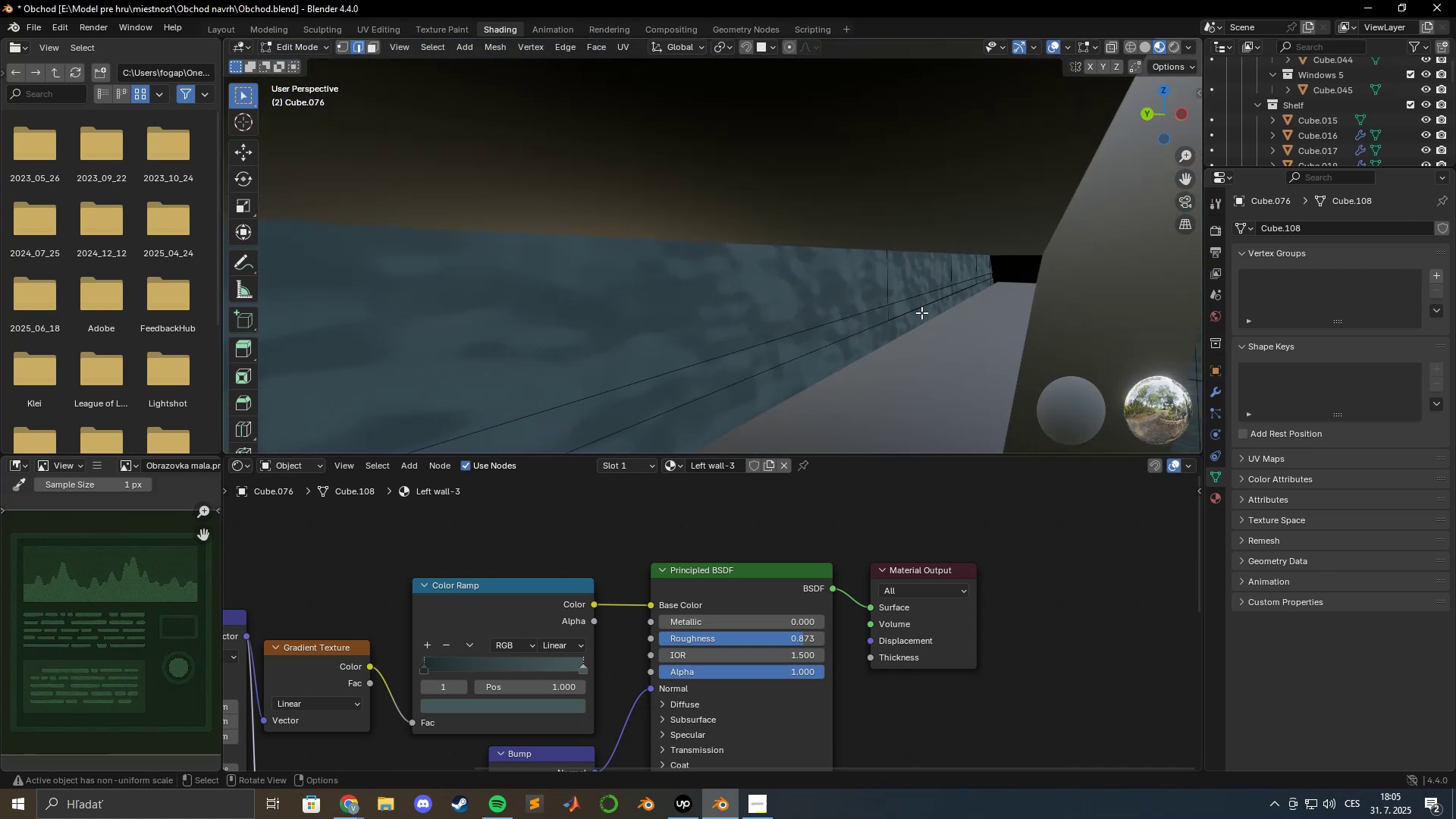 
hold_key(key=ShiftLeft, duration=1.54)
 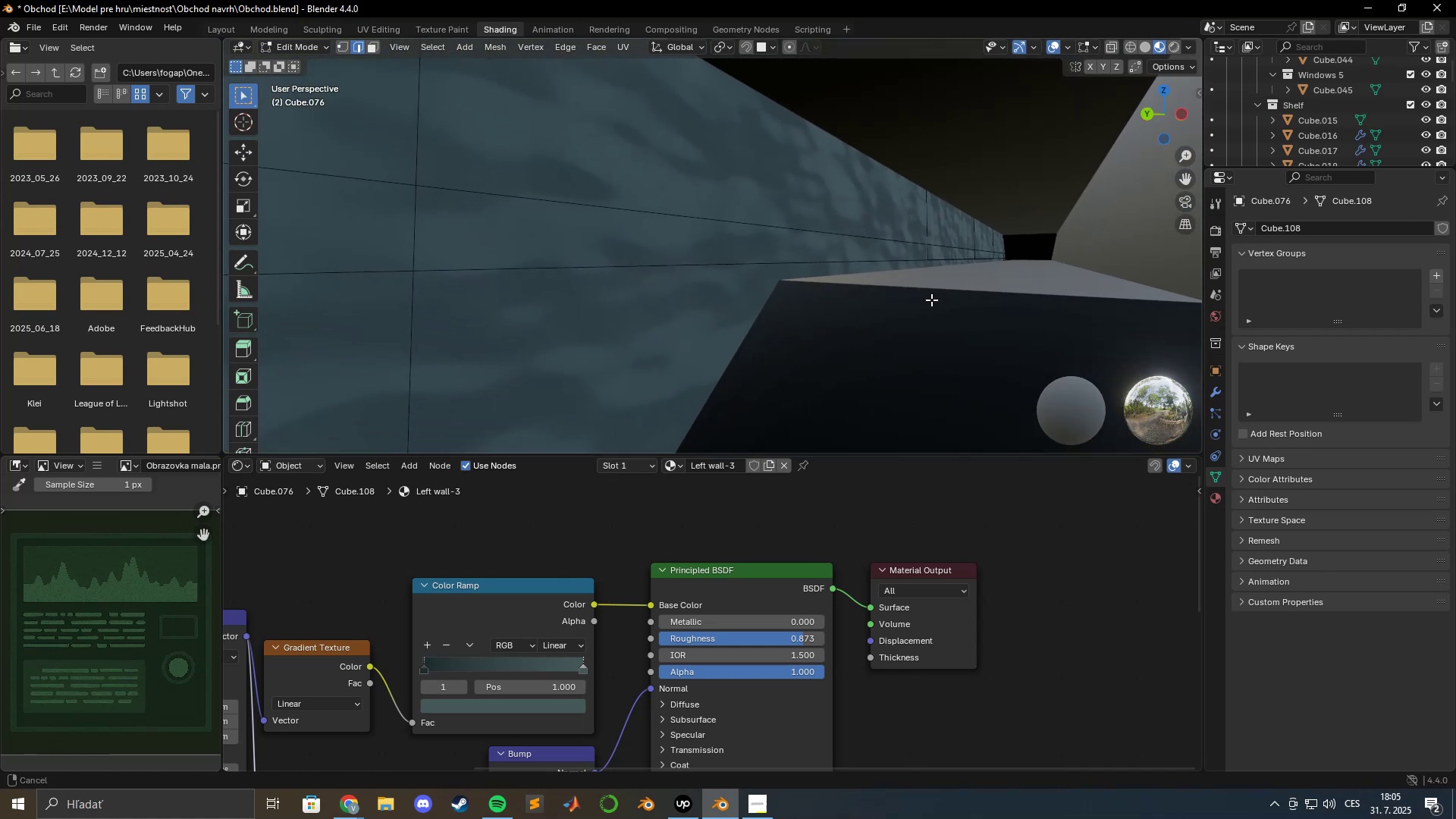 
hold_key(key=ShiftLeft, duration=1.26)
 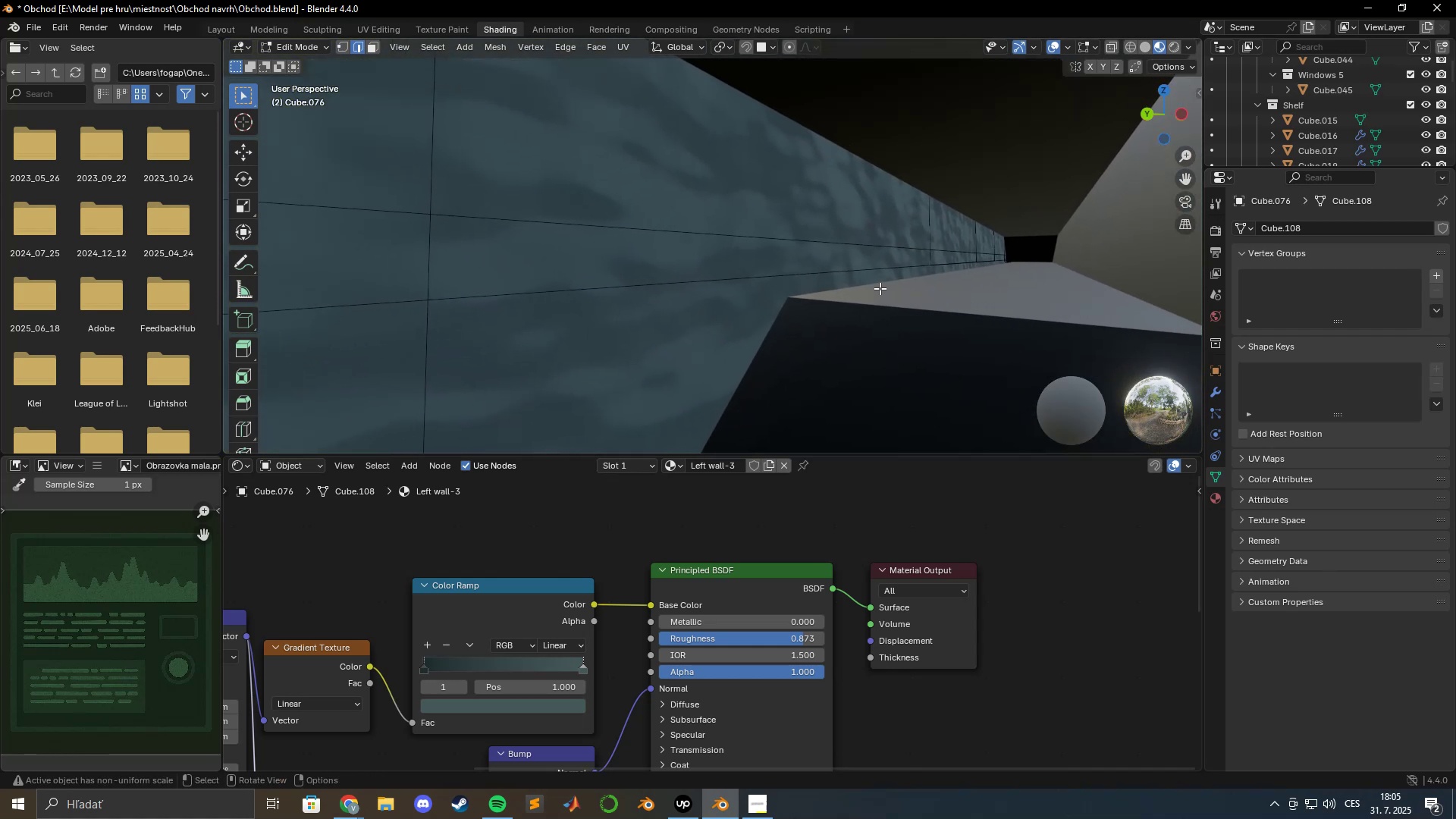 
hold_key(key=ShiftLeft, duration=0.59)
 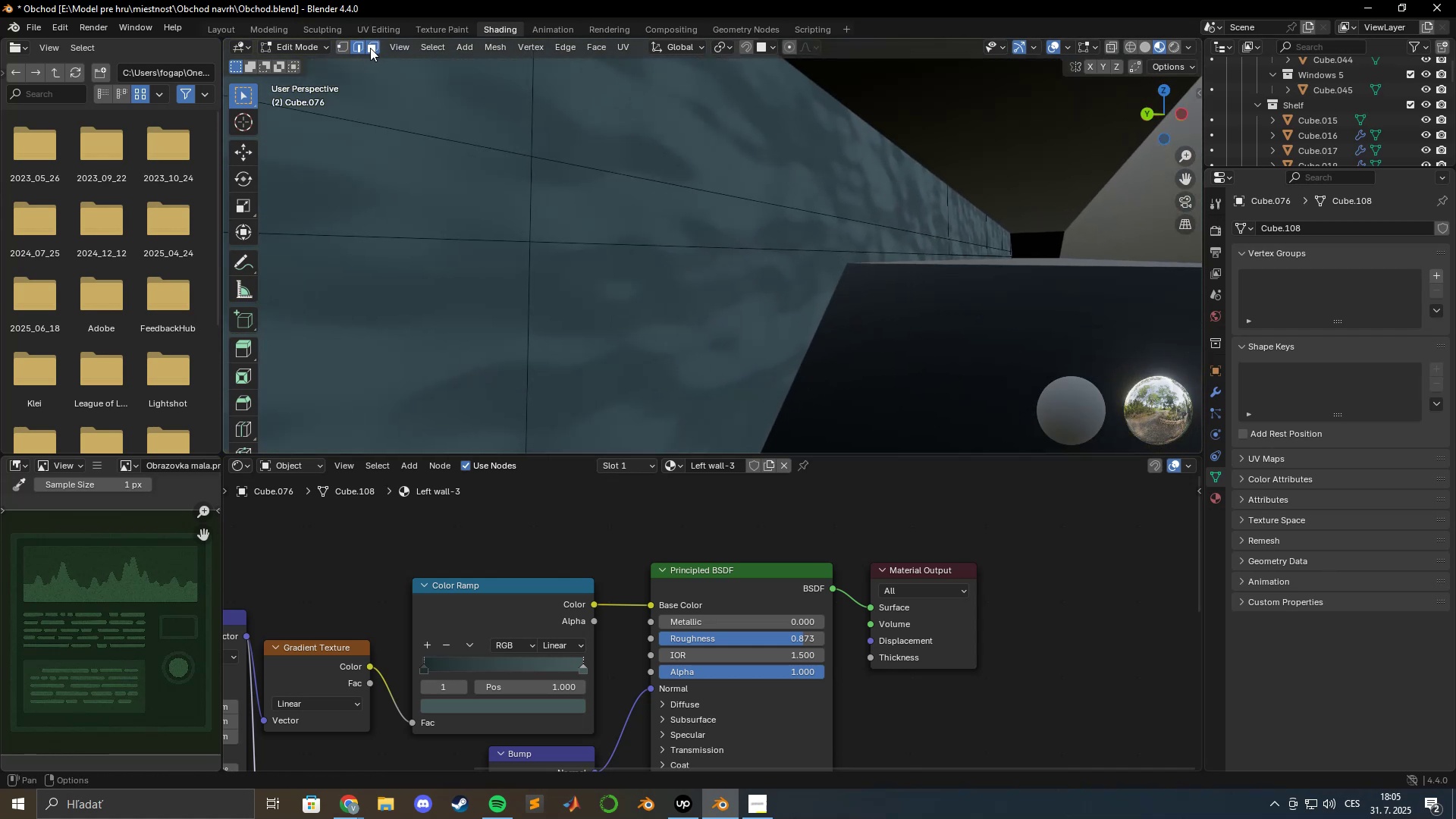 
double_click([689, 319])
 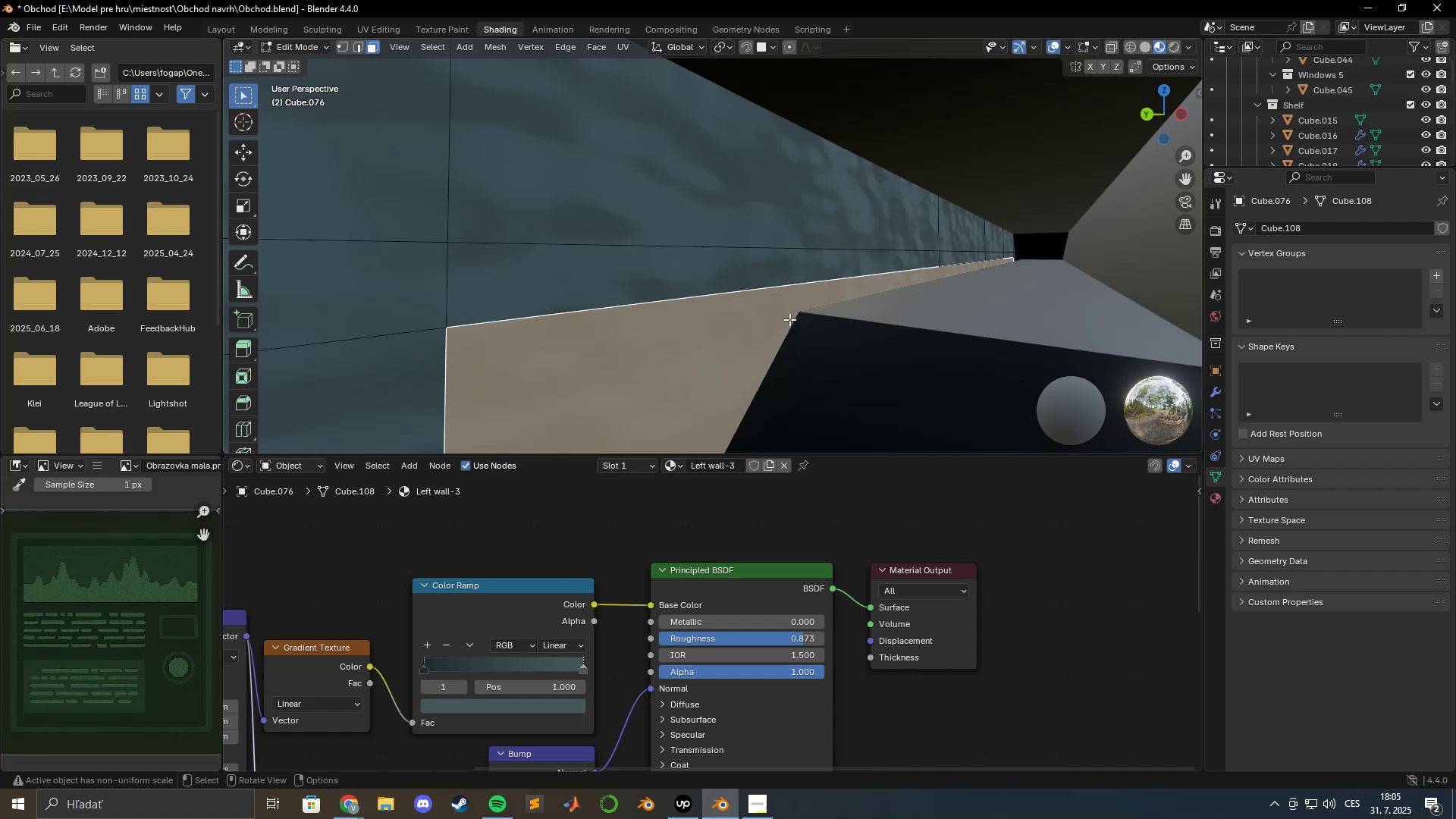 
key(X)
 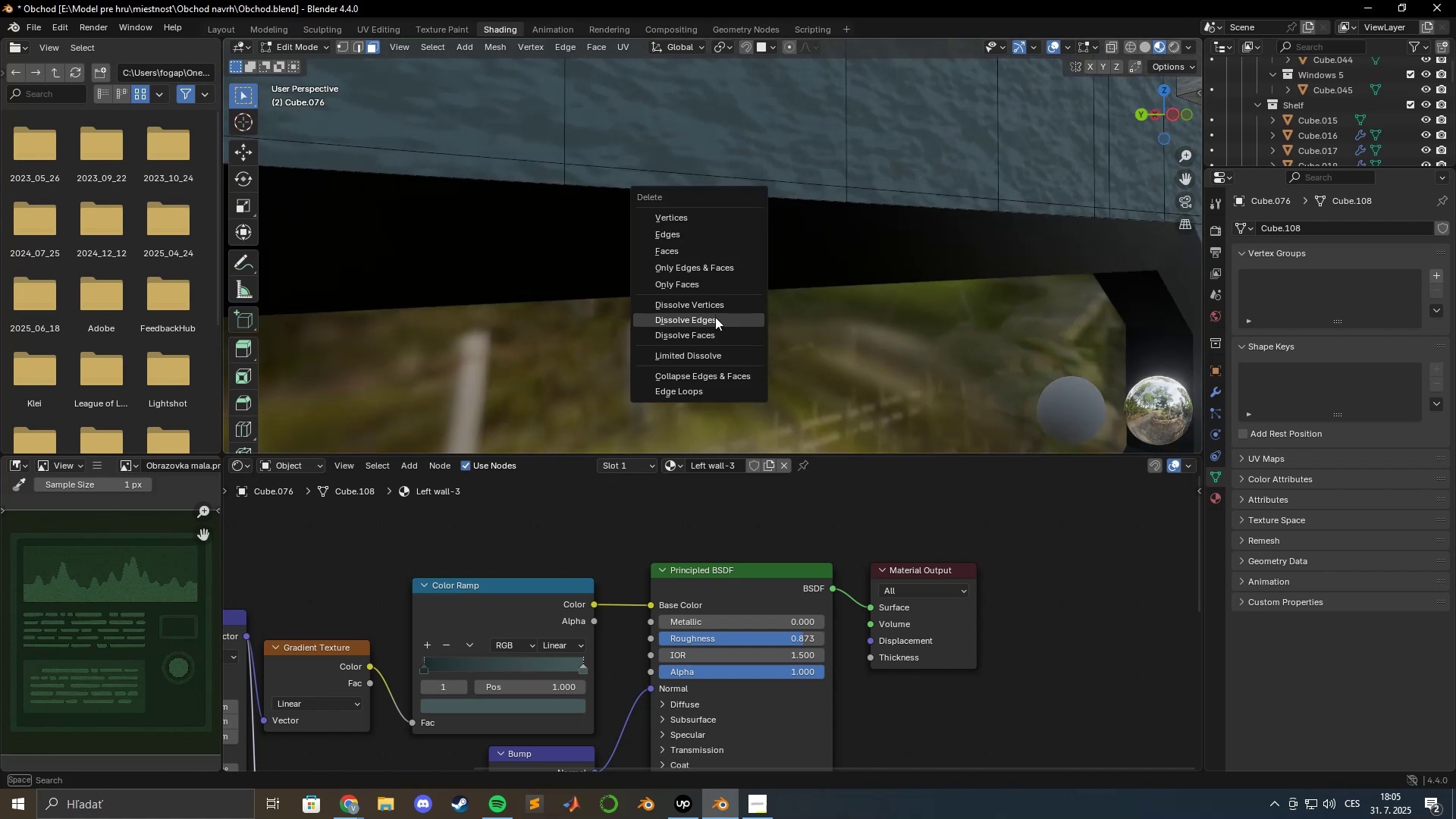 
left_click([704, 253])
 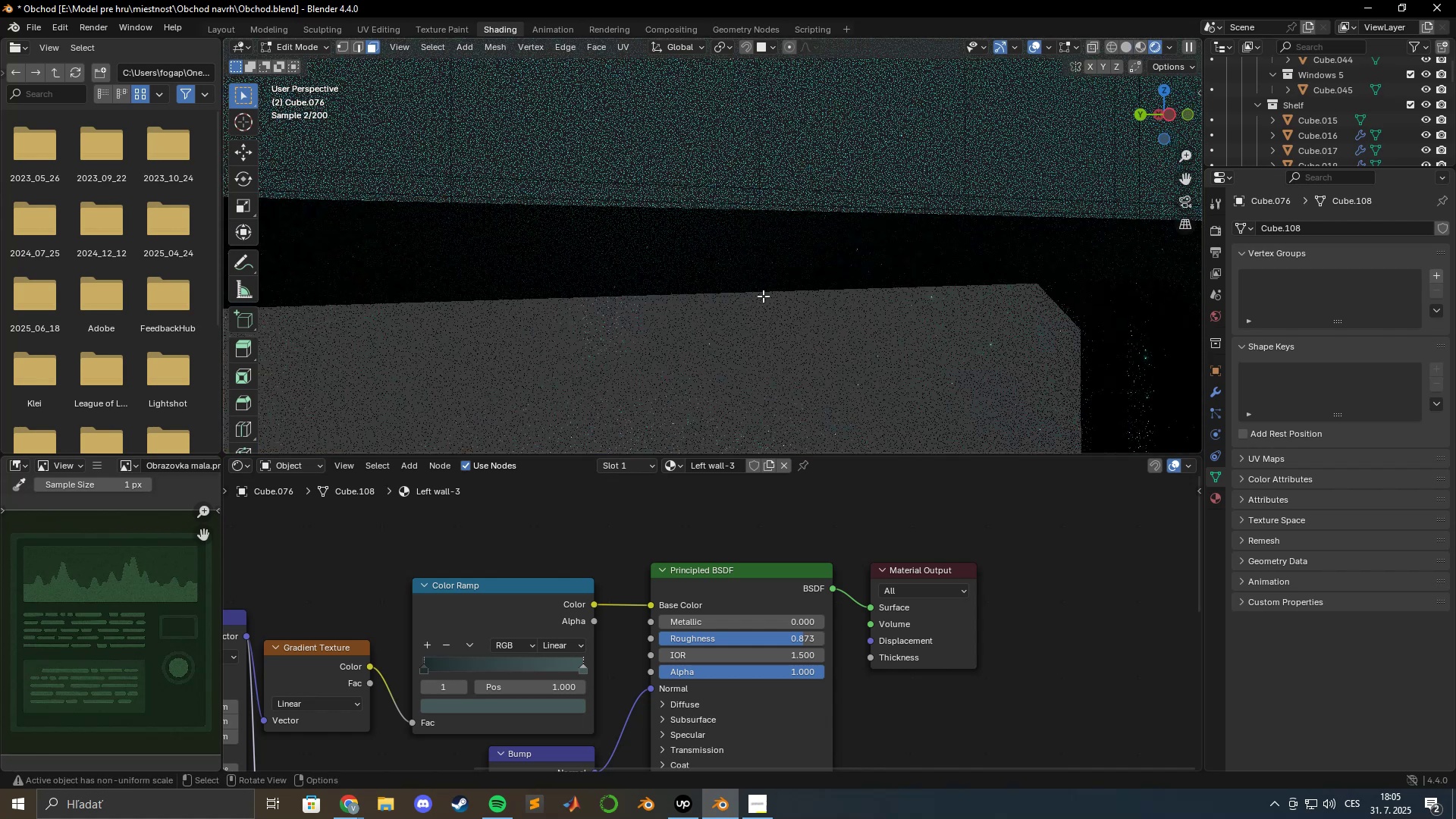 
scroll: coordinate [736, 289], scroll_direction: down, amount: 2.0
 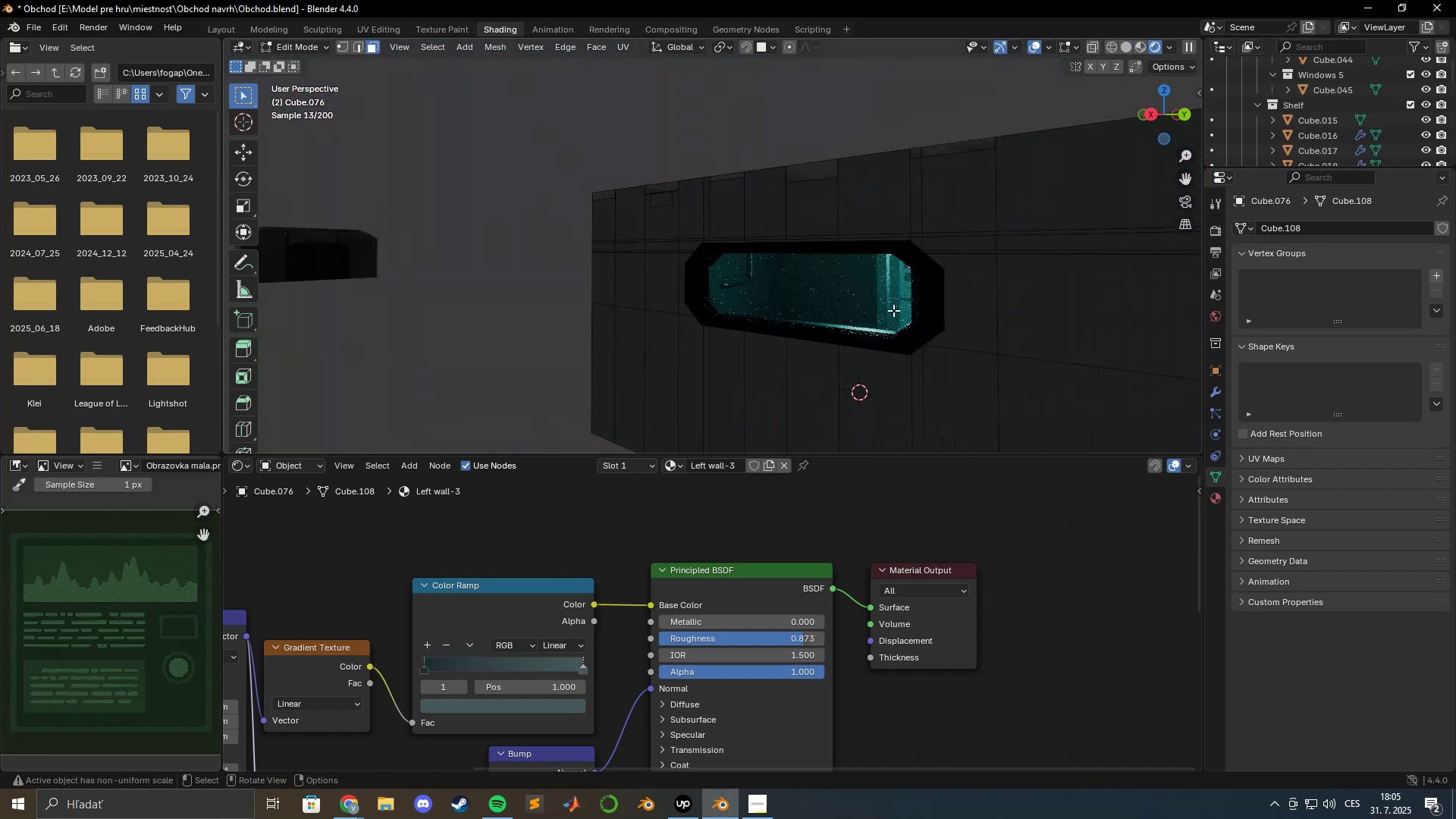 
key(Tab)
 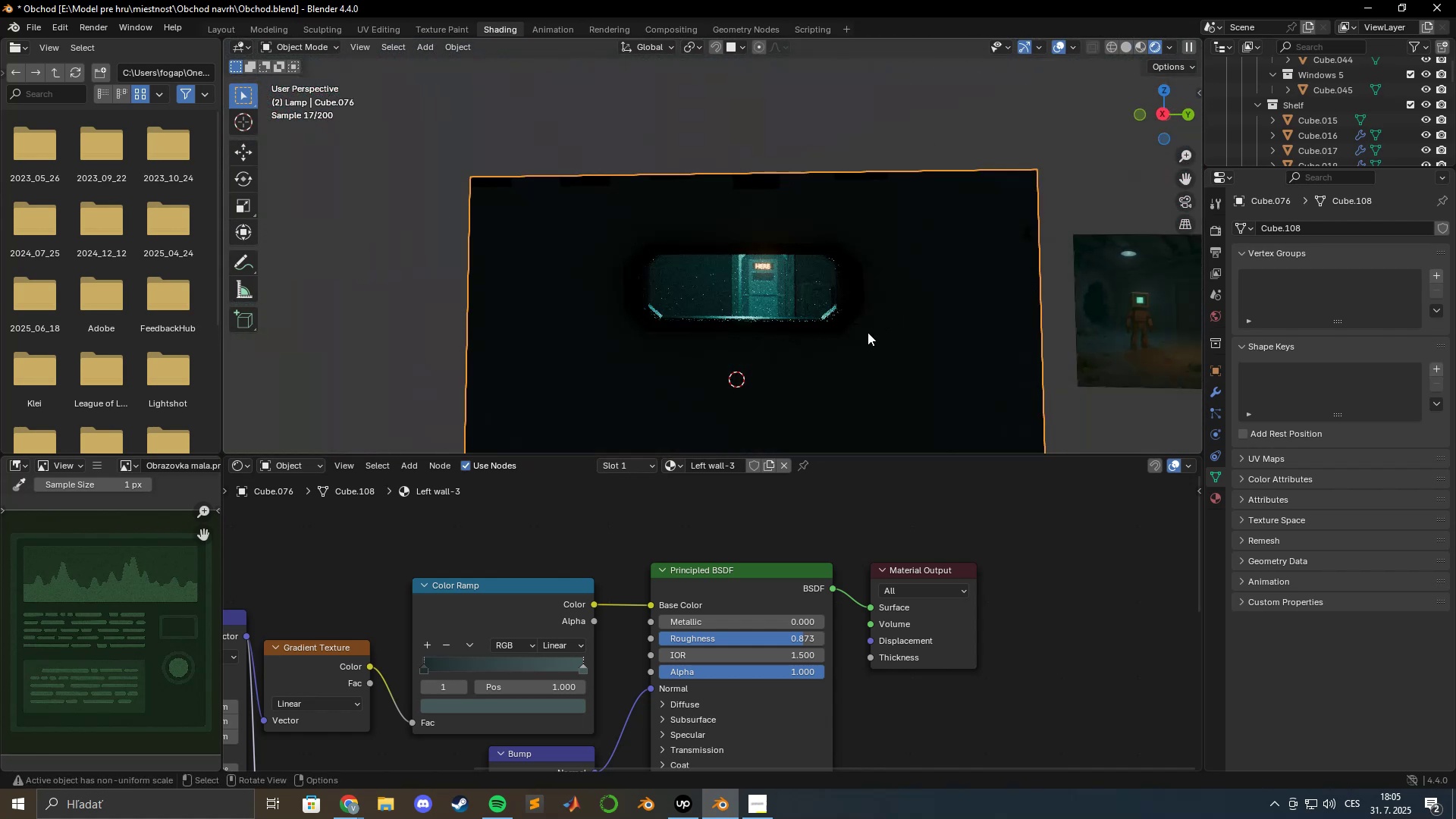 
scroll: coordinate [860, 328], scroll_direction: up, amount: 4.0
 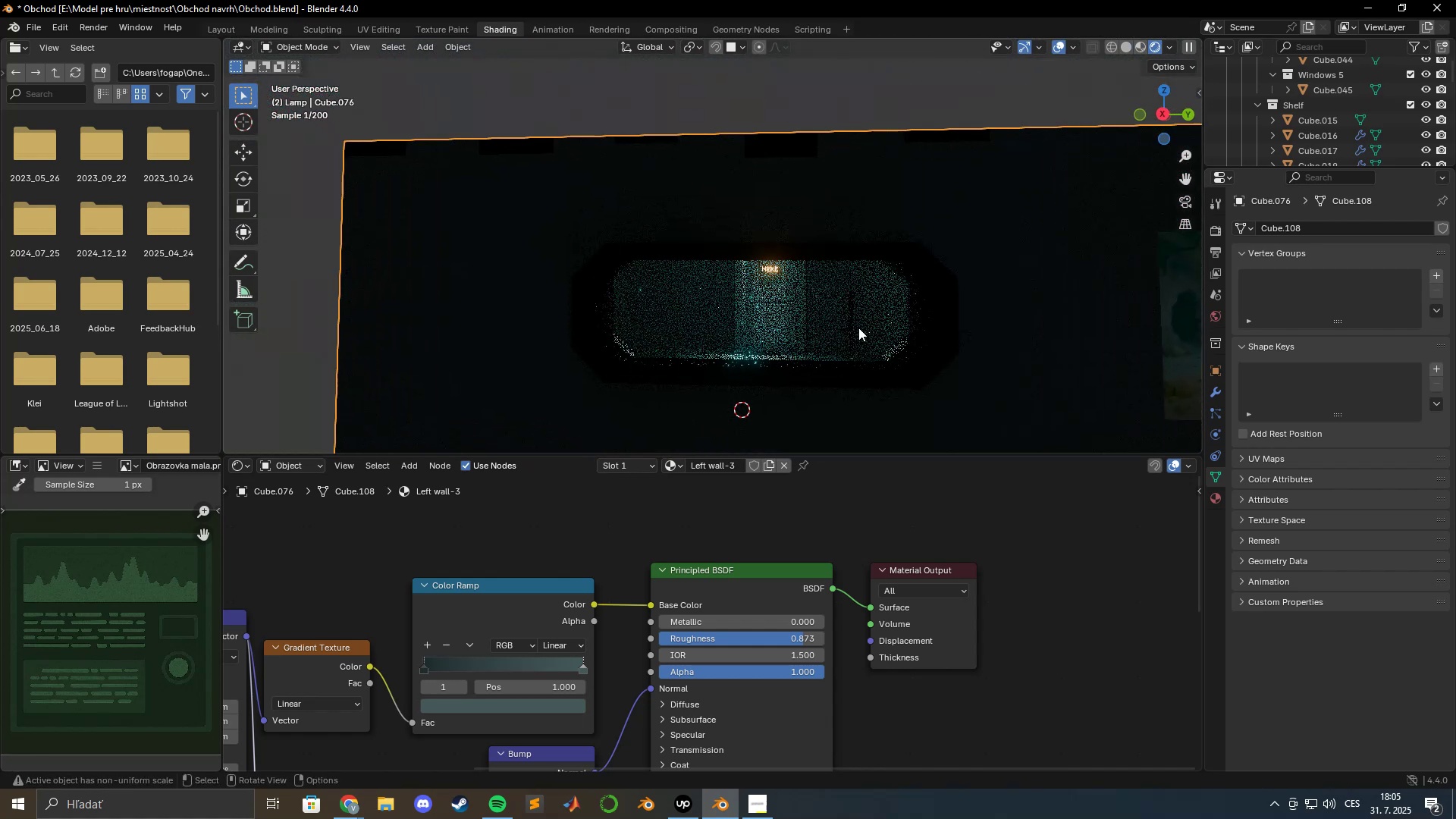 
hold_key(key=ShiftLeft, duration=0.67)
 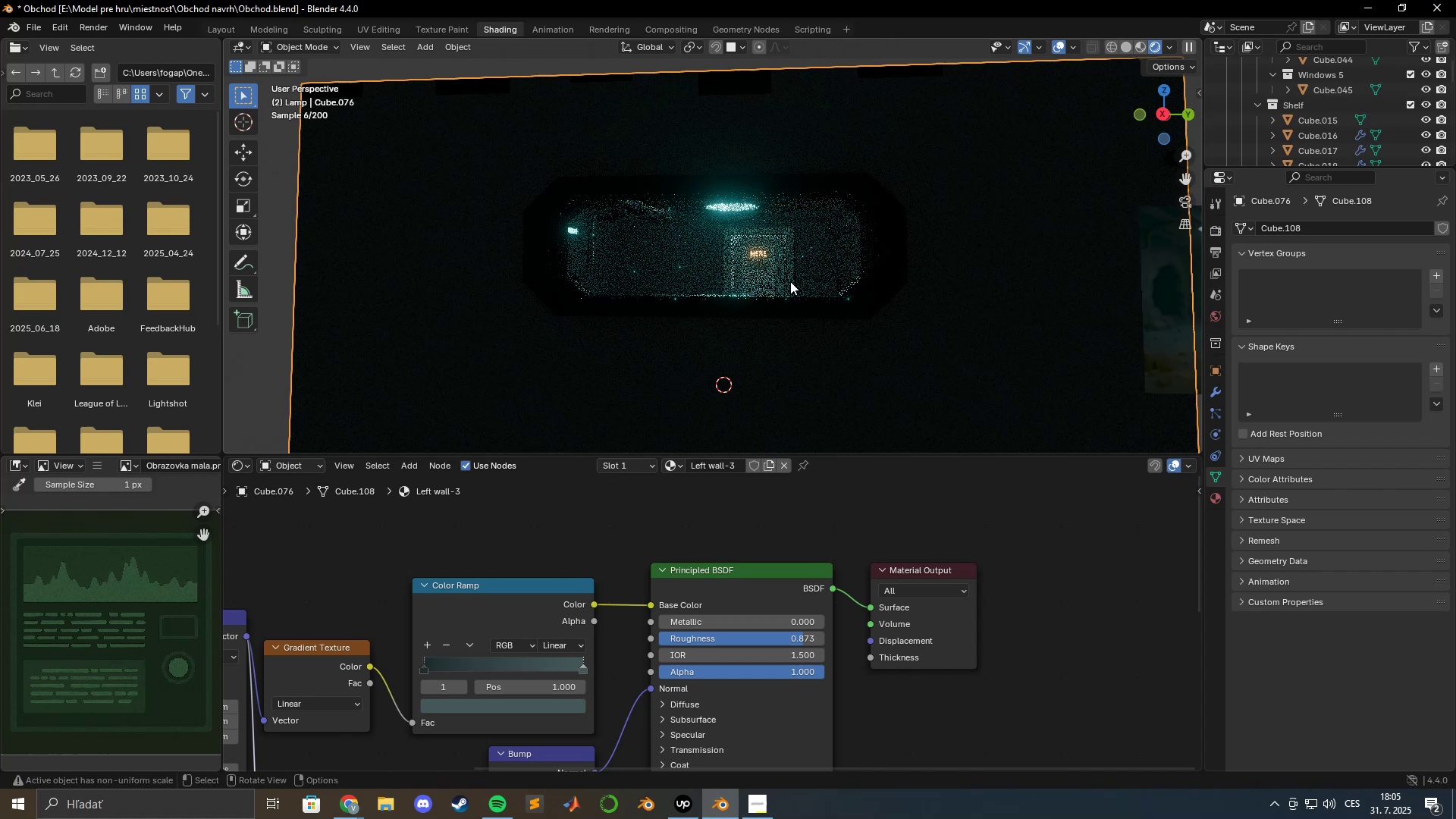 
scroll: coordinate [790, 293], scroll_direction: up, amount: 15.0
 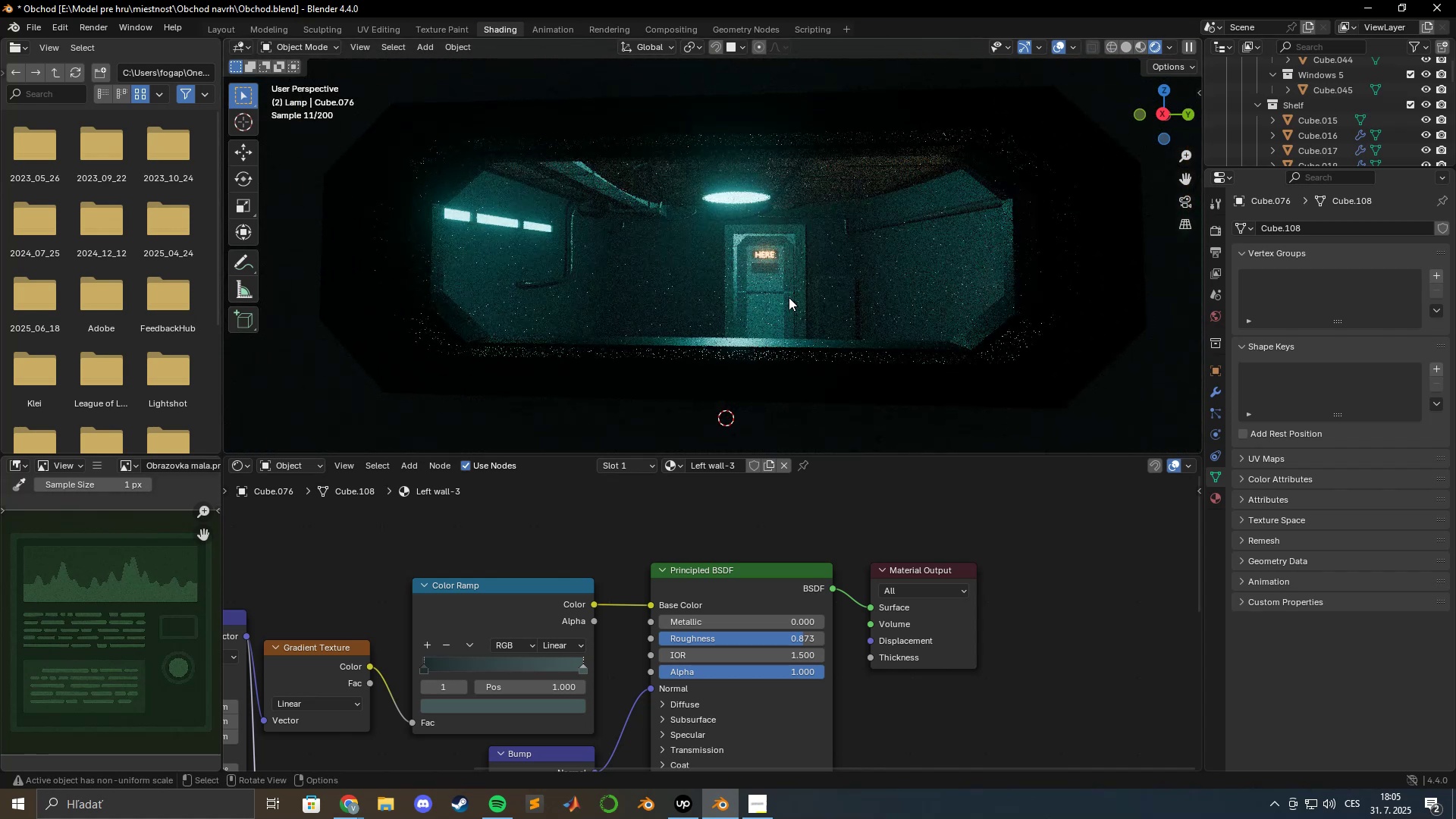 
left_click([789, 297])
 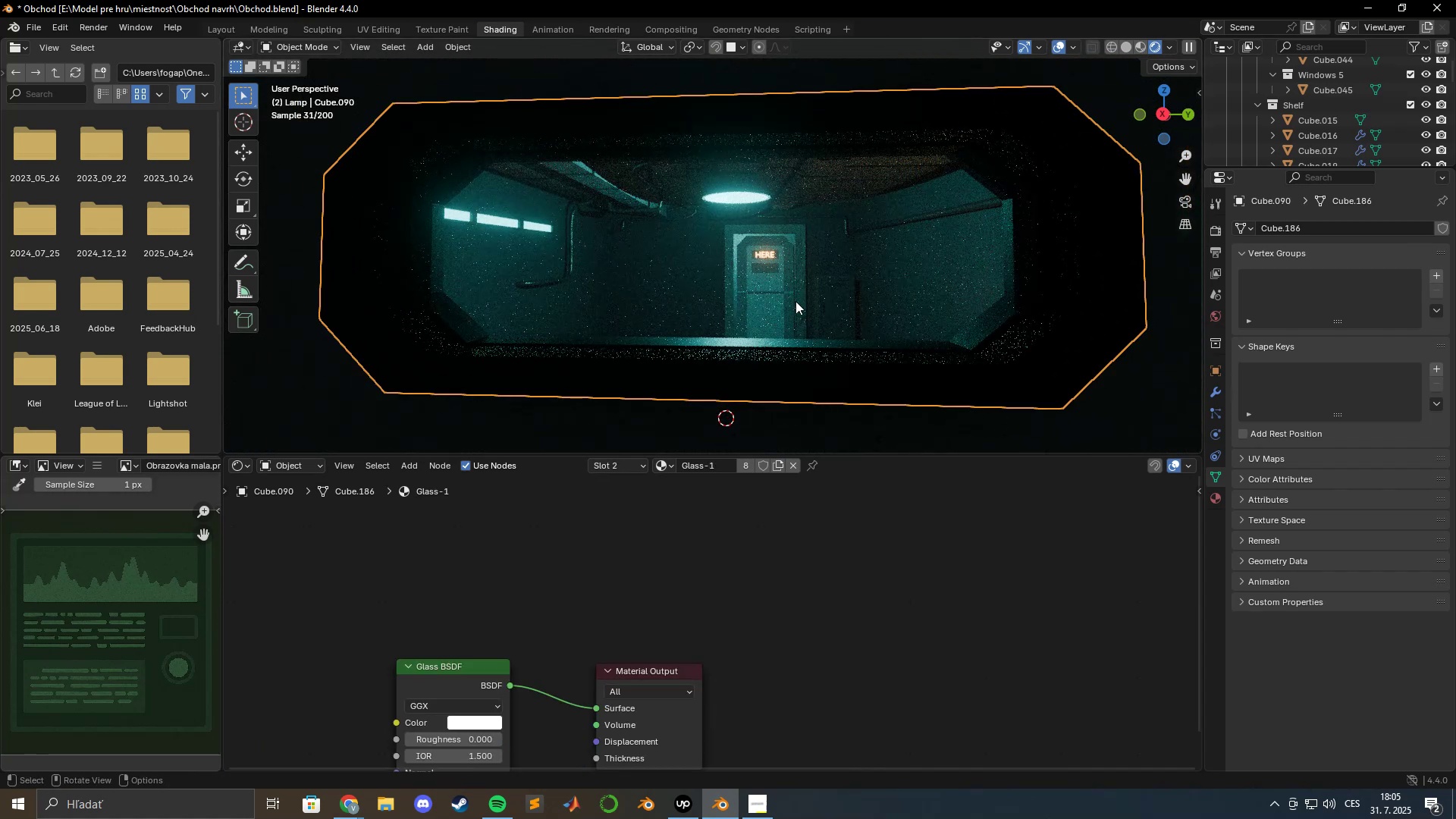 
key(NumpadDecimal)
 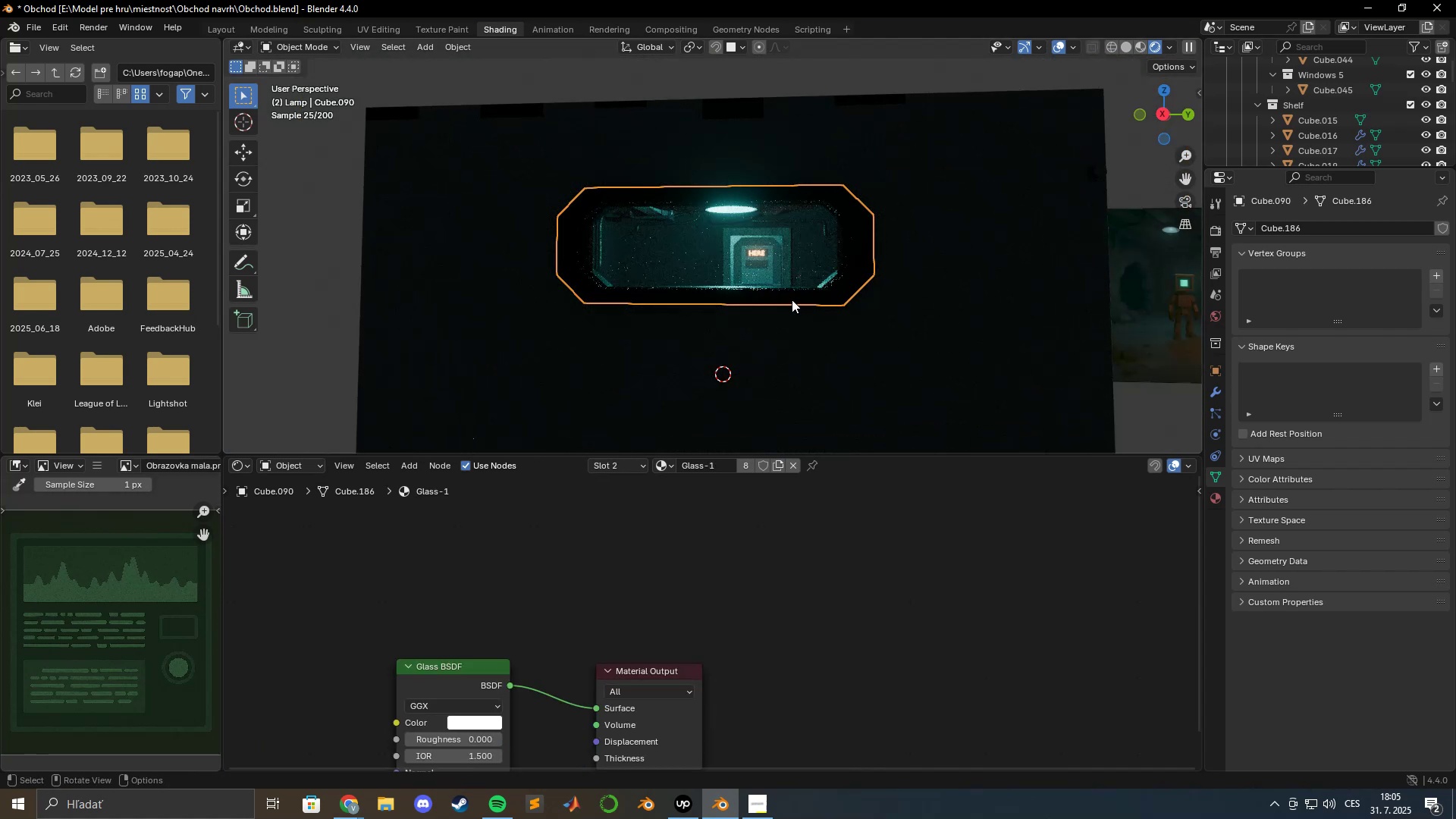 
scroll: coordinate [792, 290], scroll_direction: up, amount: 6.0
 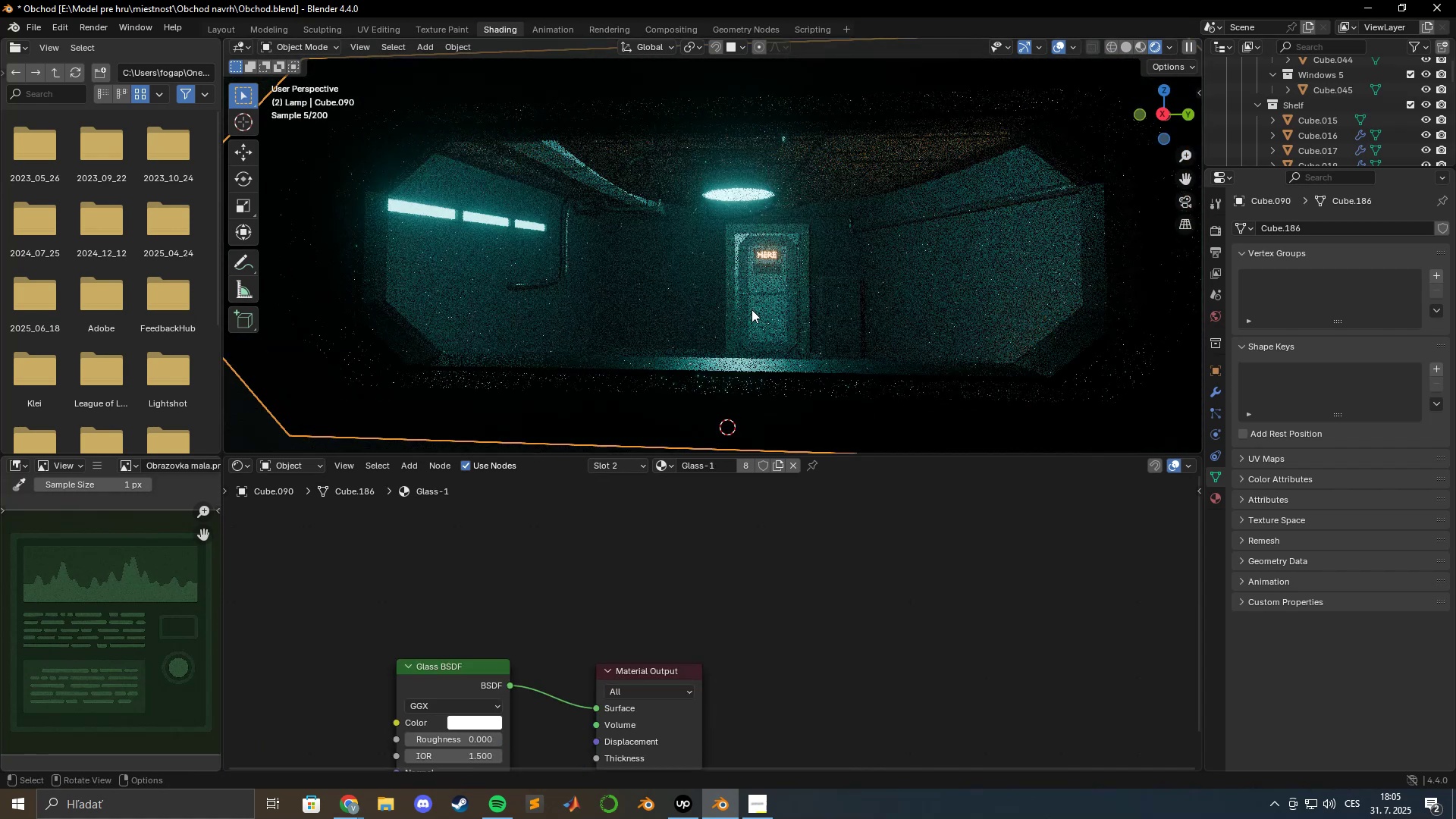 
hold_key(key=ShiftLeft, duration=0.49)
 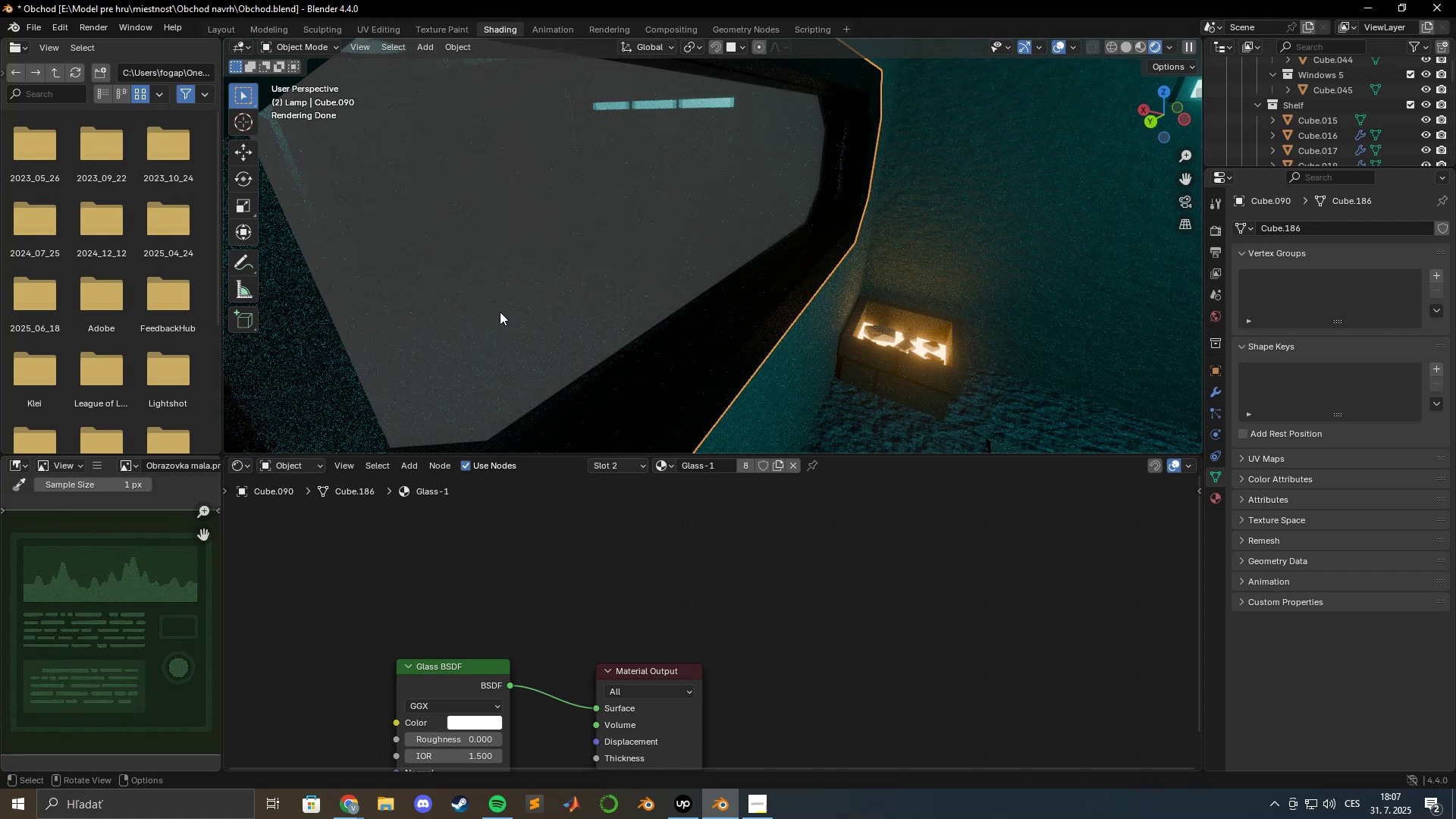 
wait(105.19)
 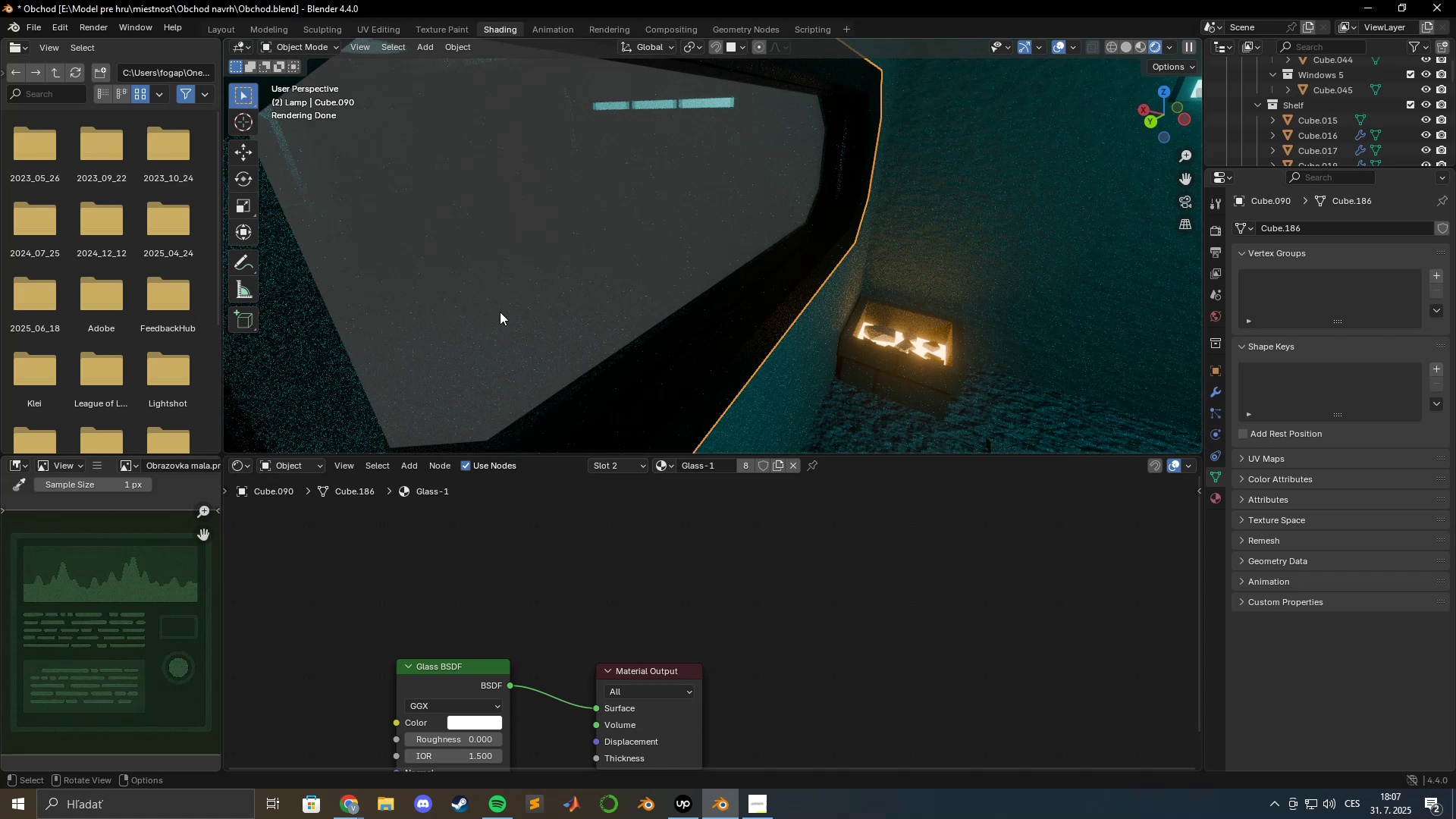 
scroll: coordinate [846, 337], scroll_direction: down, amount: 3.0
 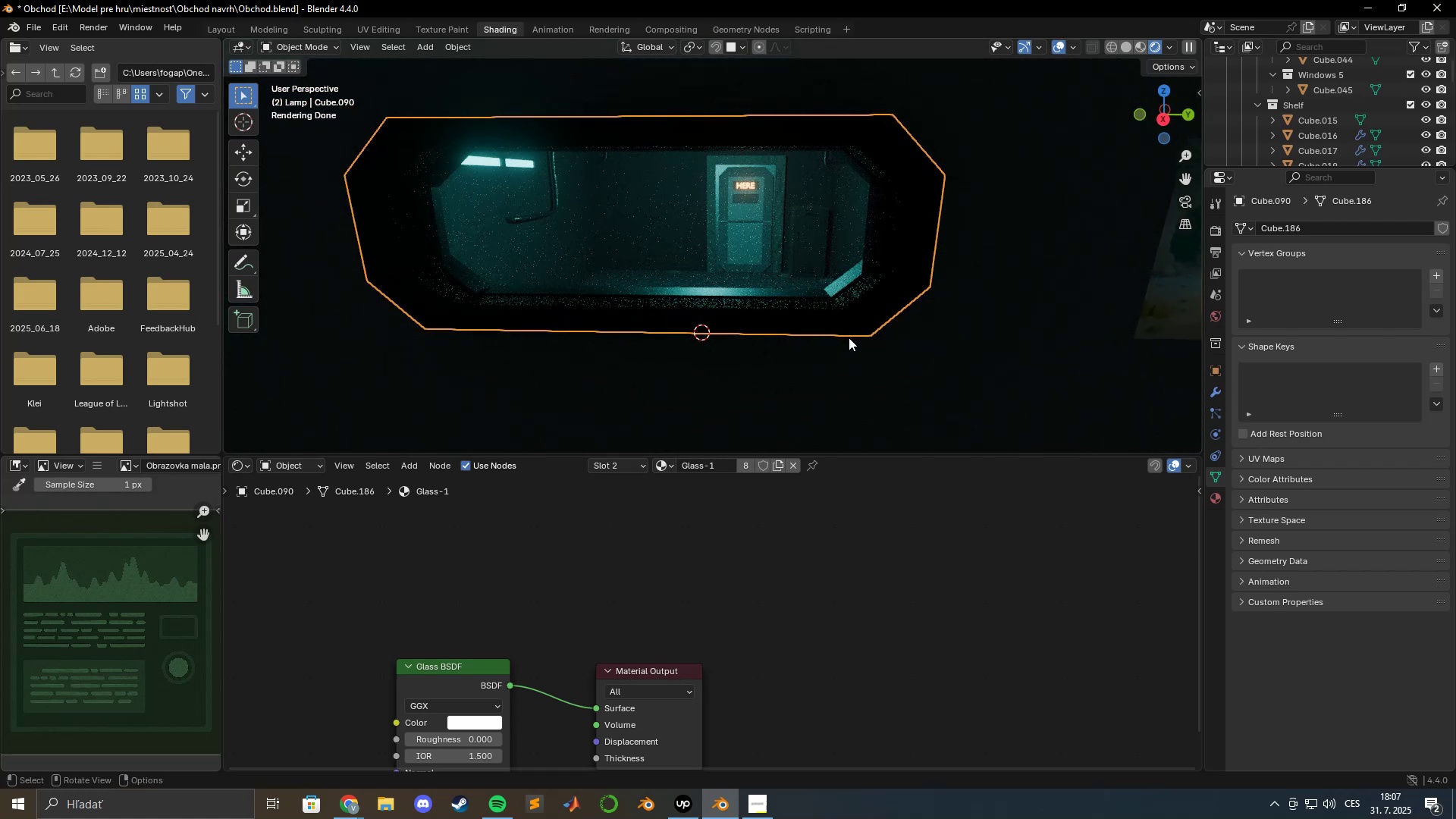 
wait(9.19)
 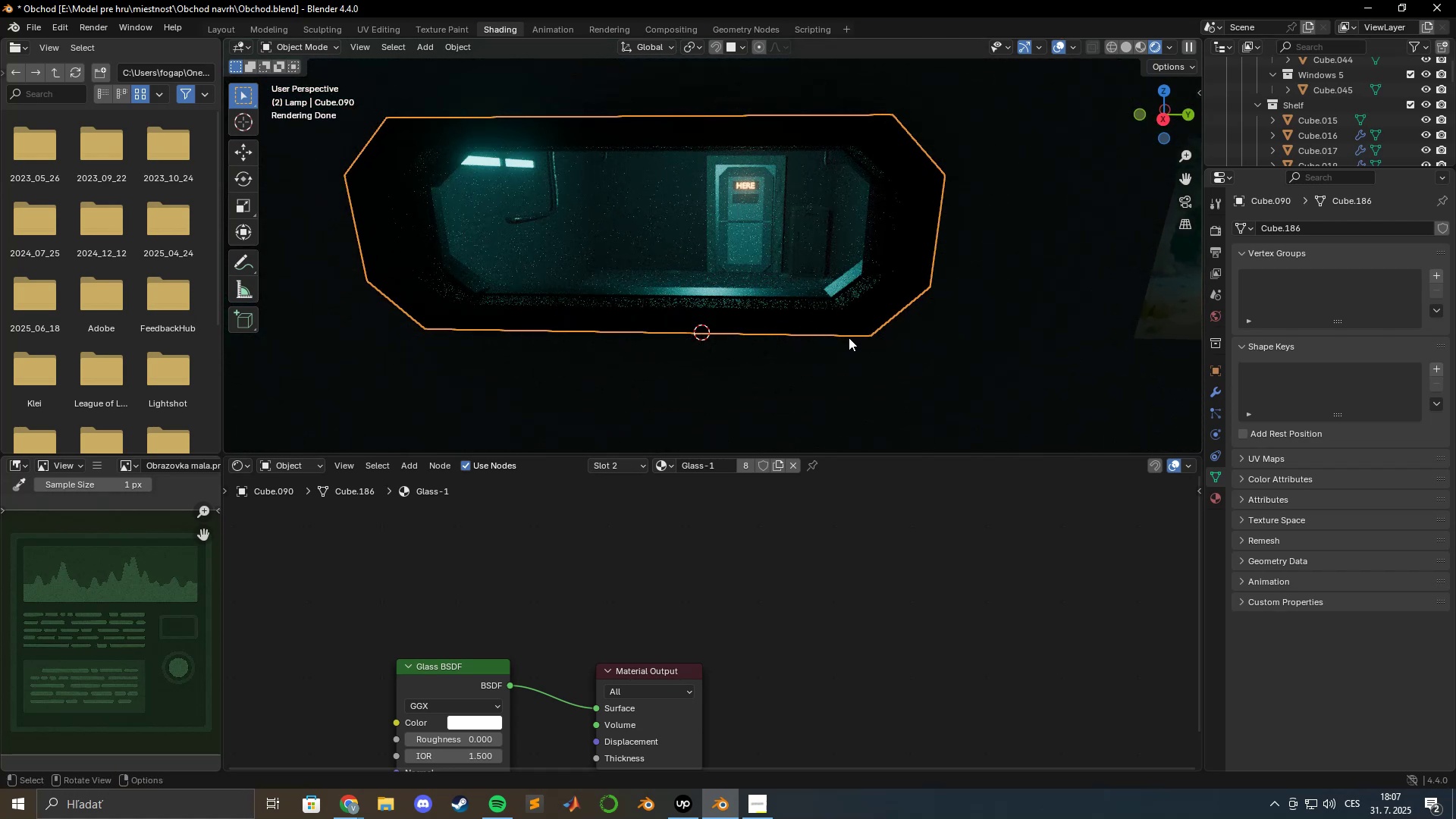 
scroll: coordinate [830, 326], scroll_direction: down, amount: 4.0
 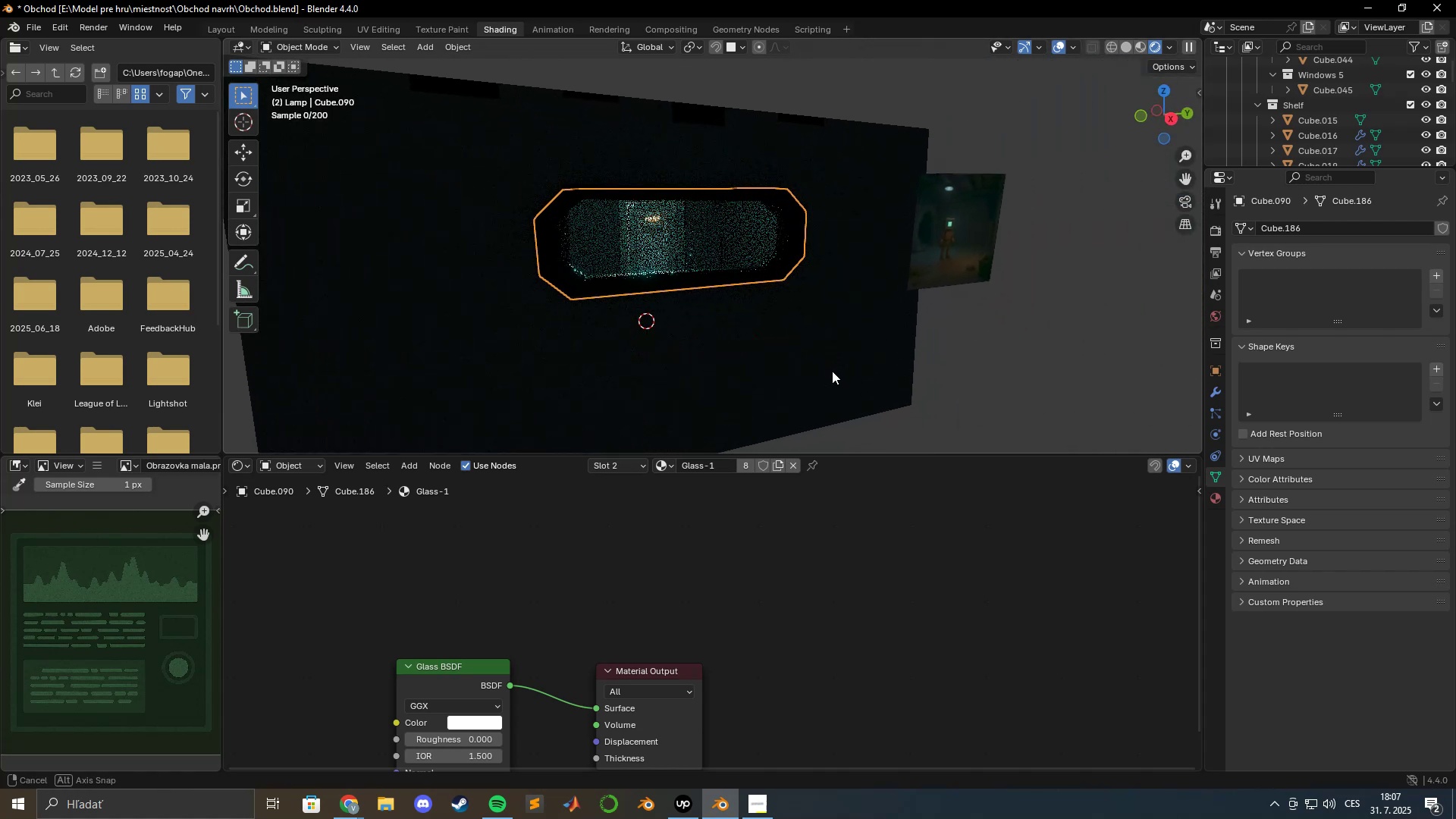 
wait(17.37)
 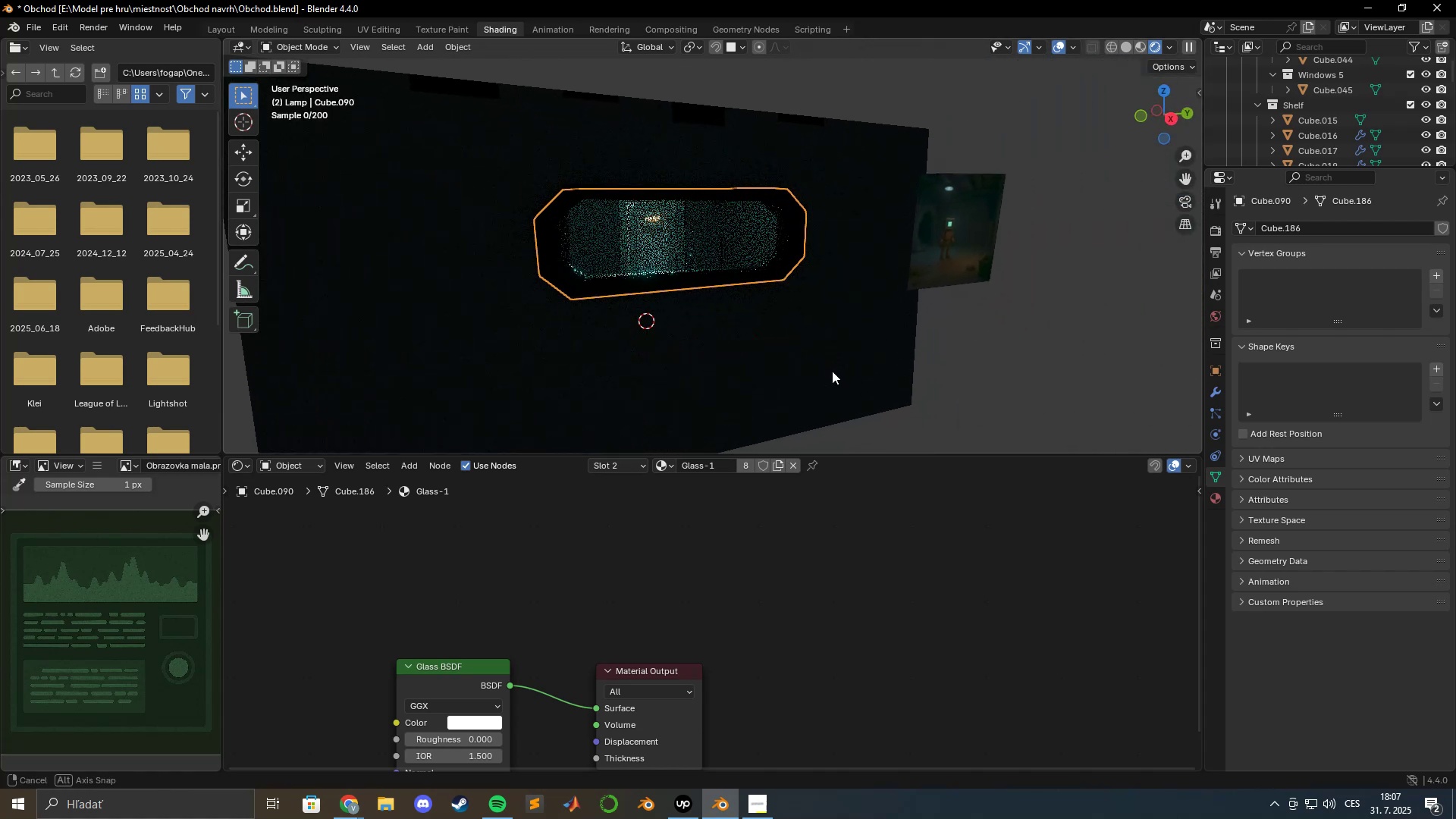 
key(Tab)
 